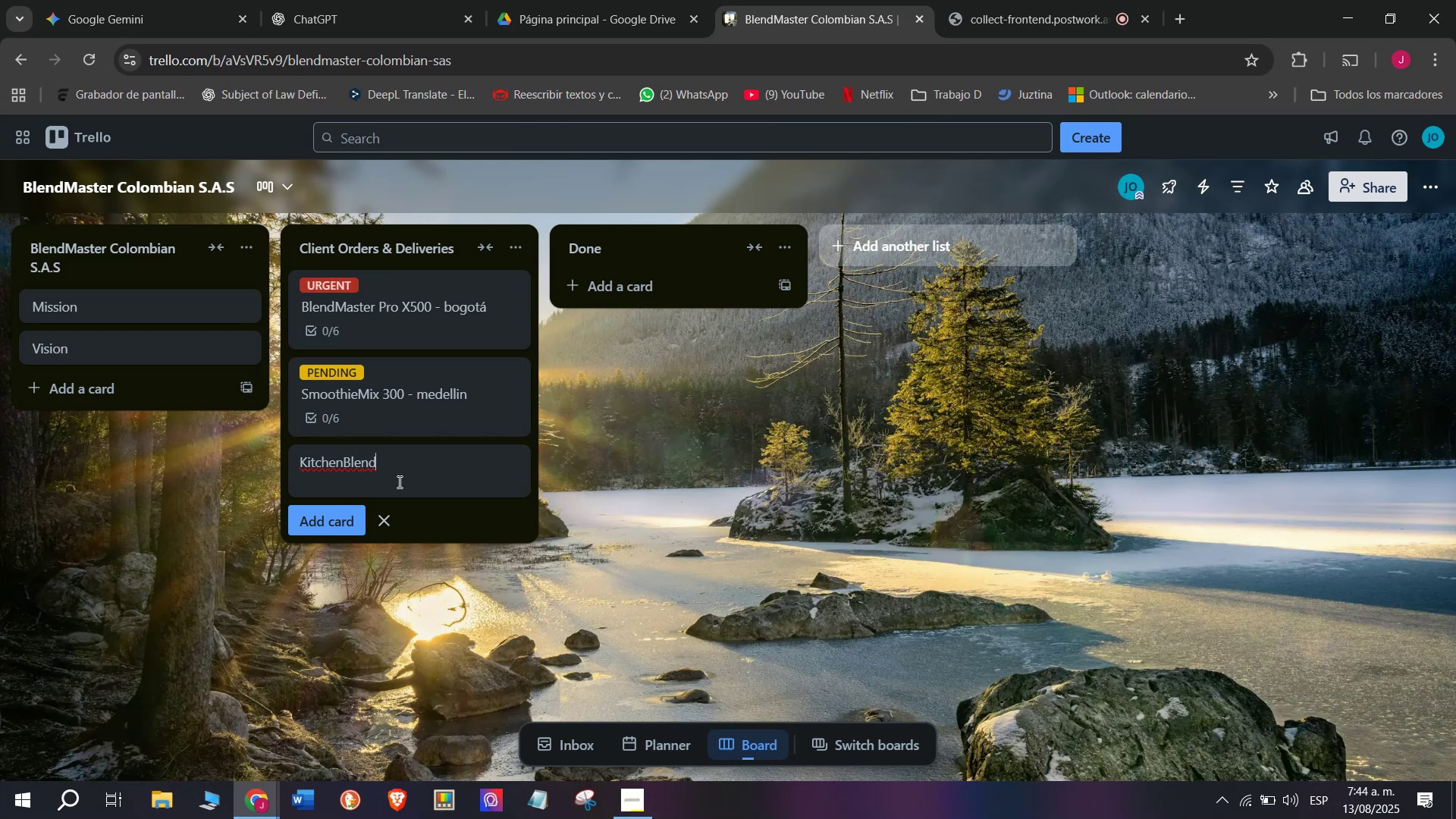 
type( Lite - c)
key(Backspace)
type(Cali)
 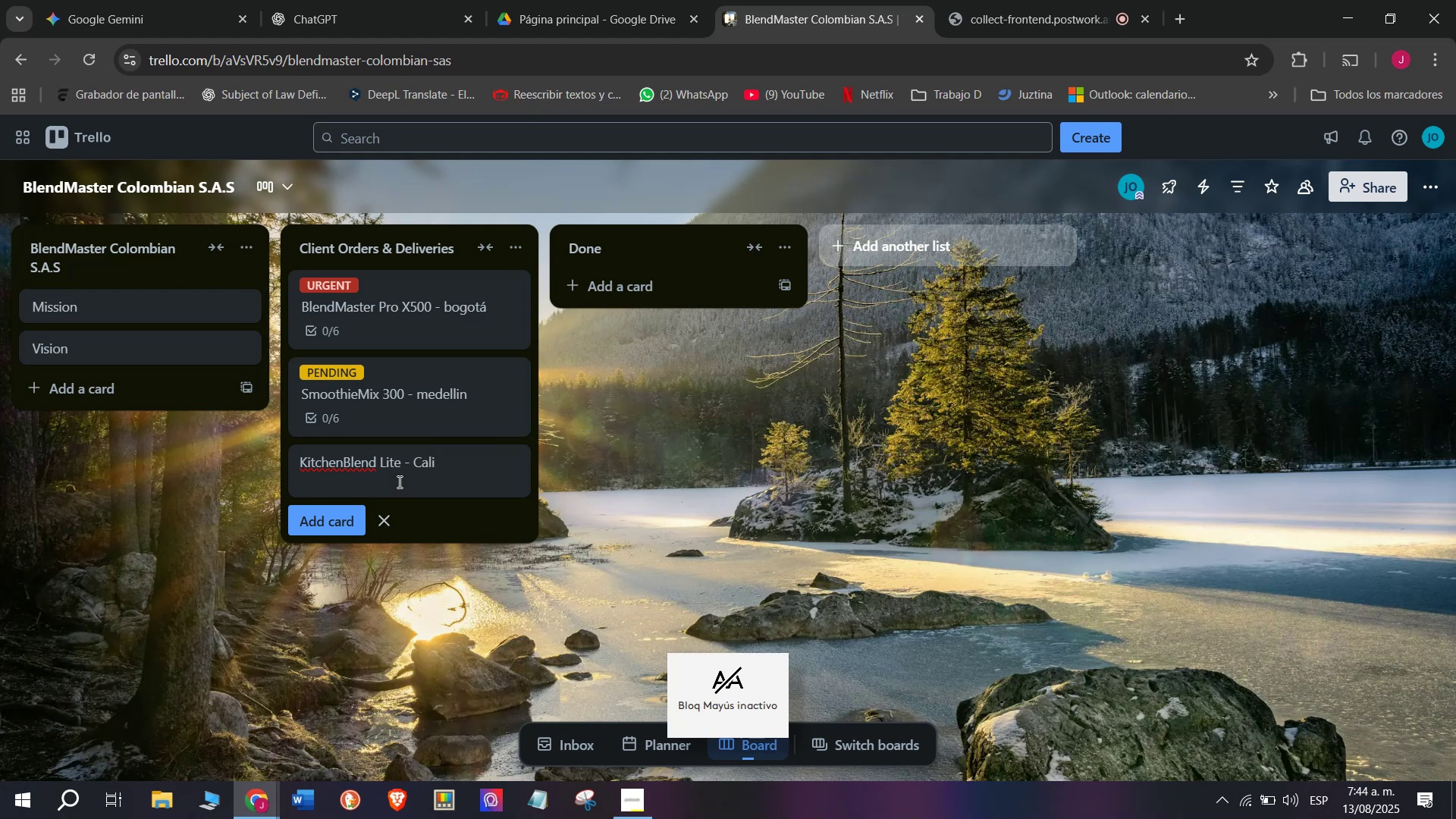 
key(Enter)
 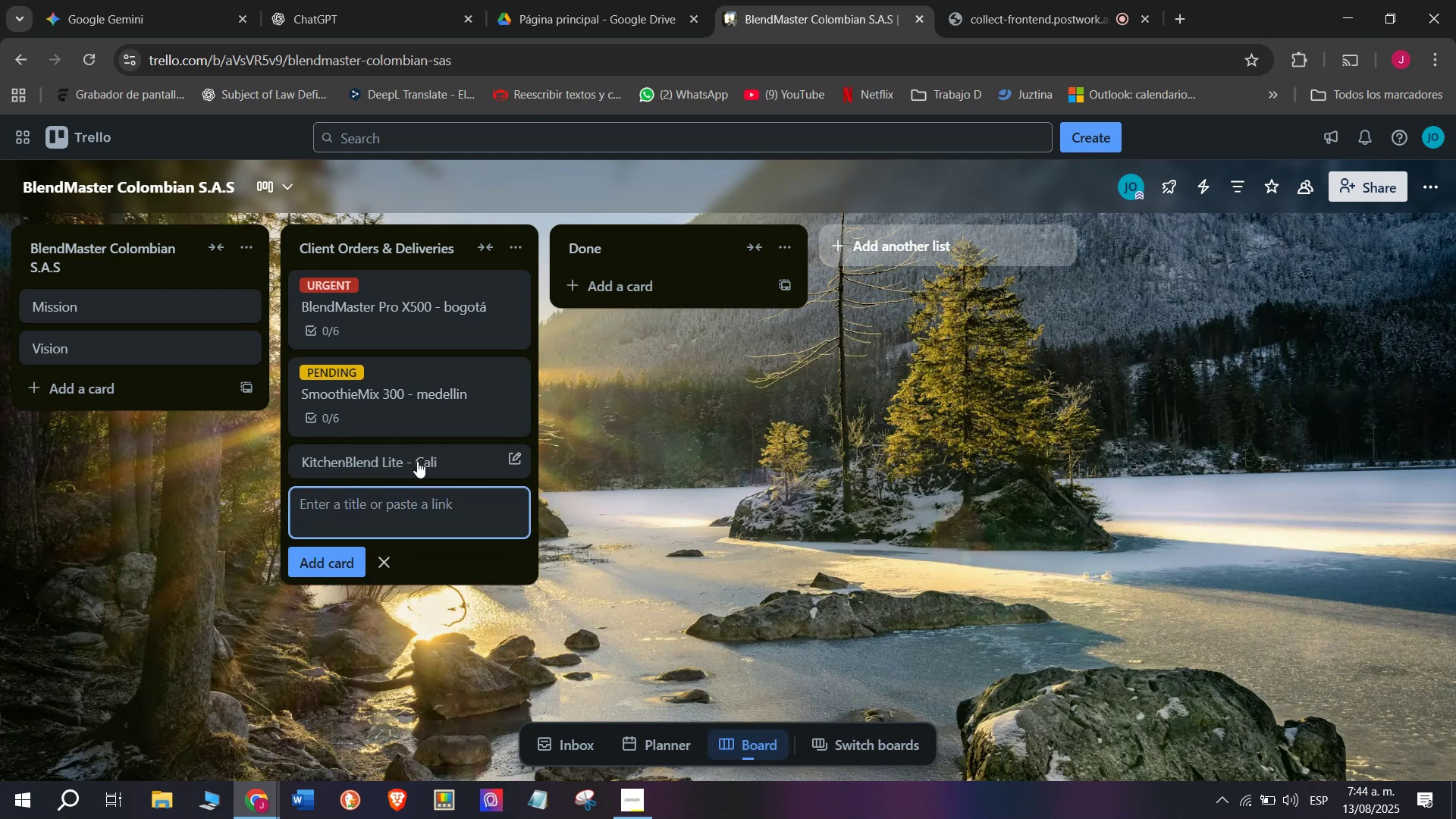 
left_click([419, 453])
 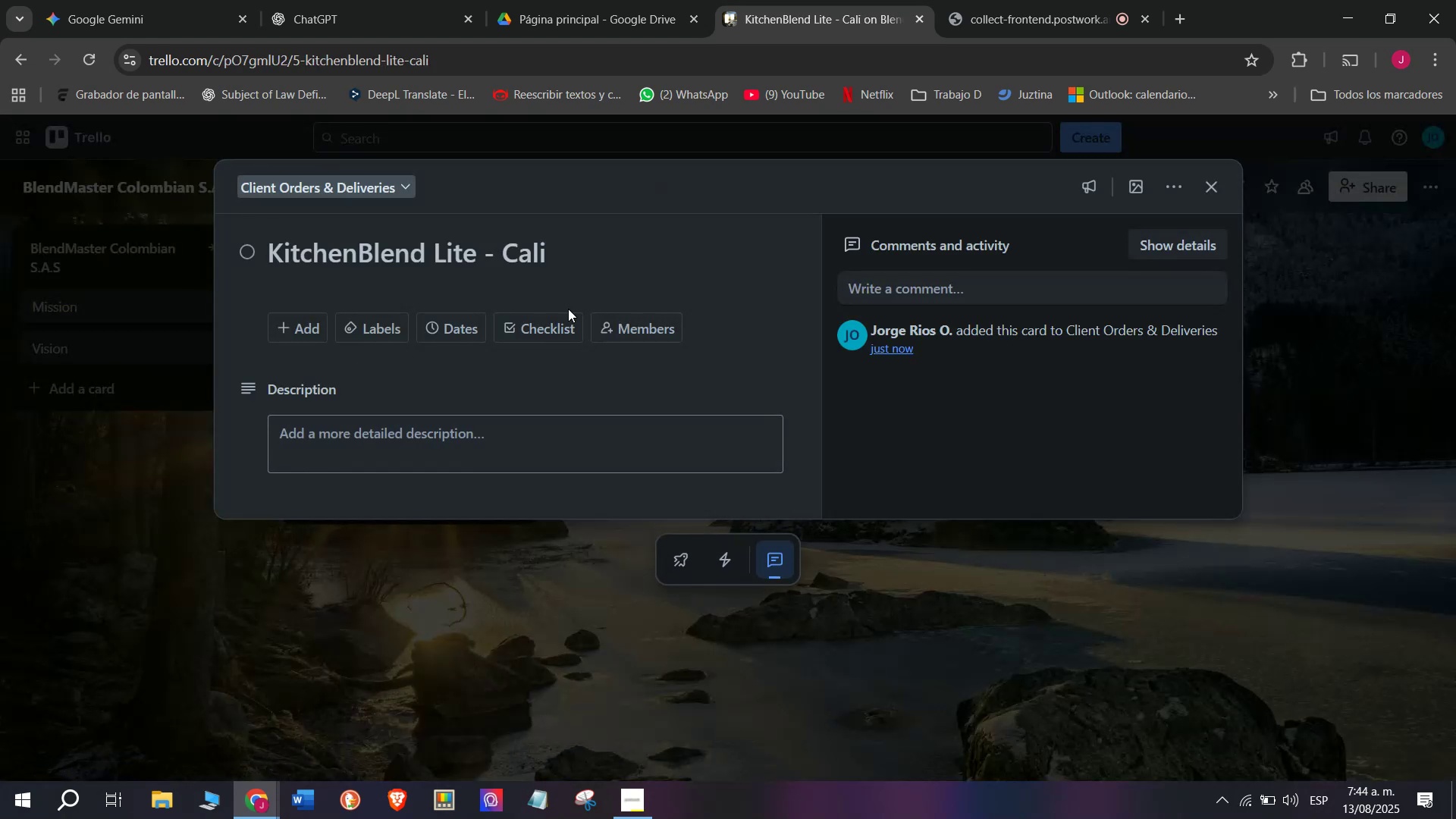 
left_click([546, 331])
 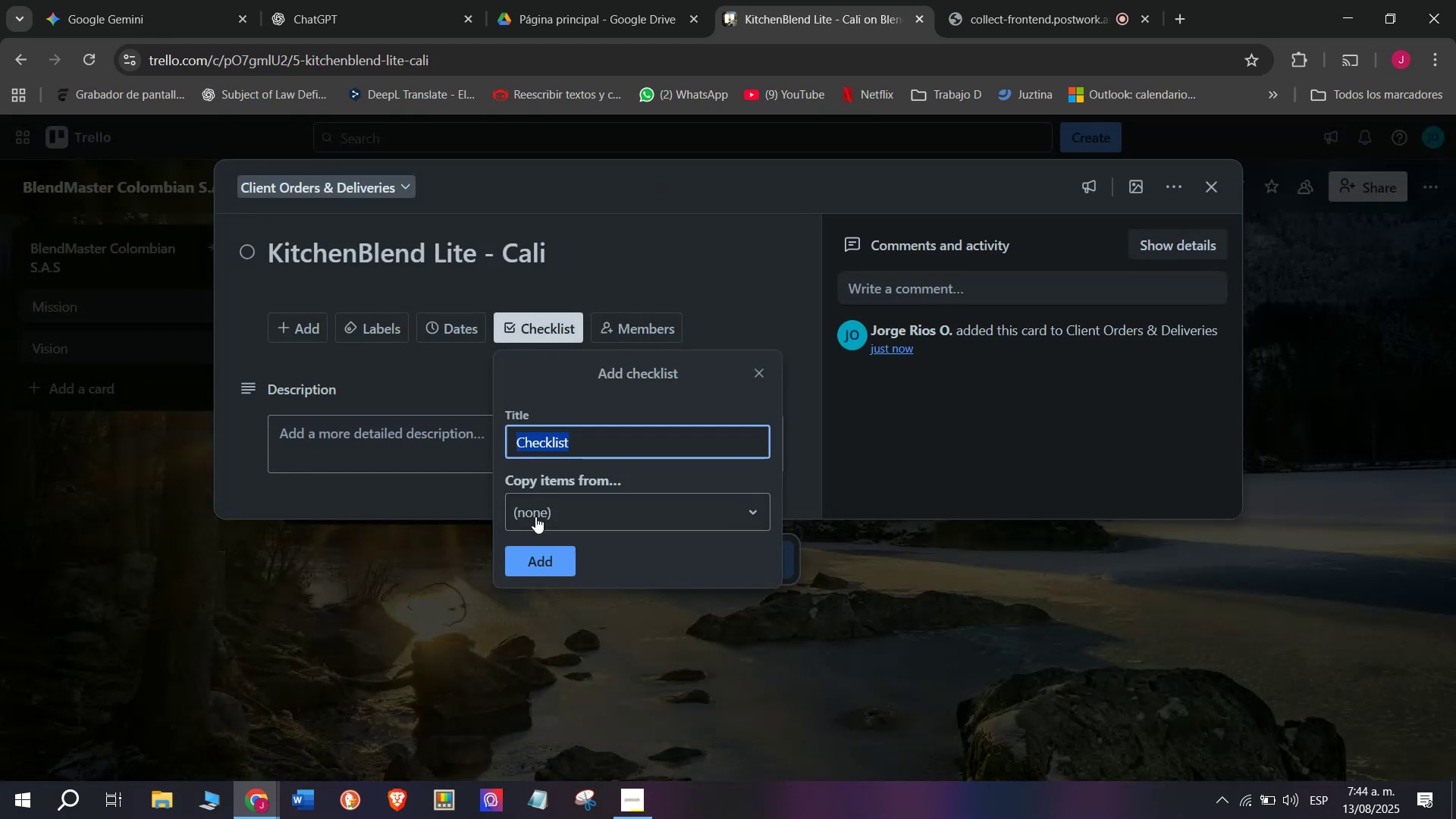 
left_click_drag(start_coordinate=[549, 546], to_coordinate=[550, 550])
 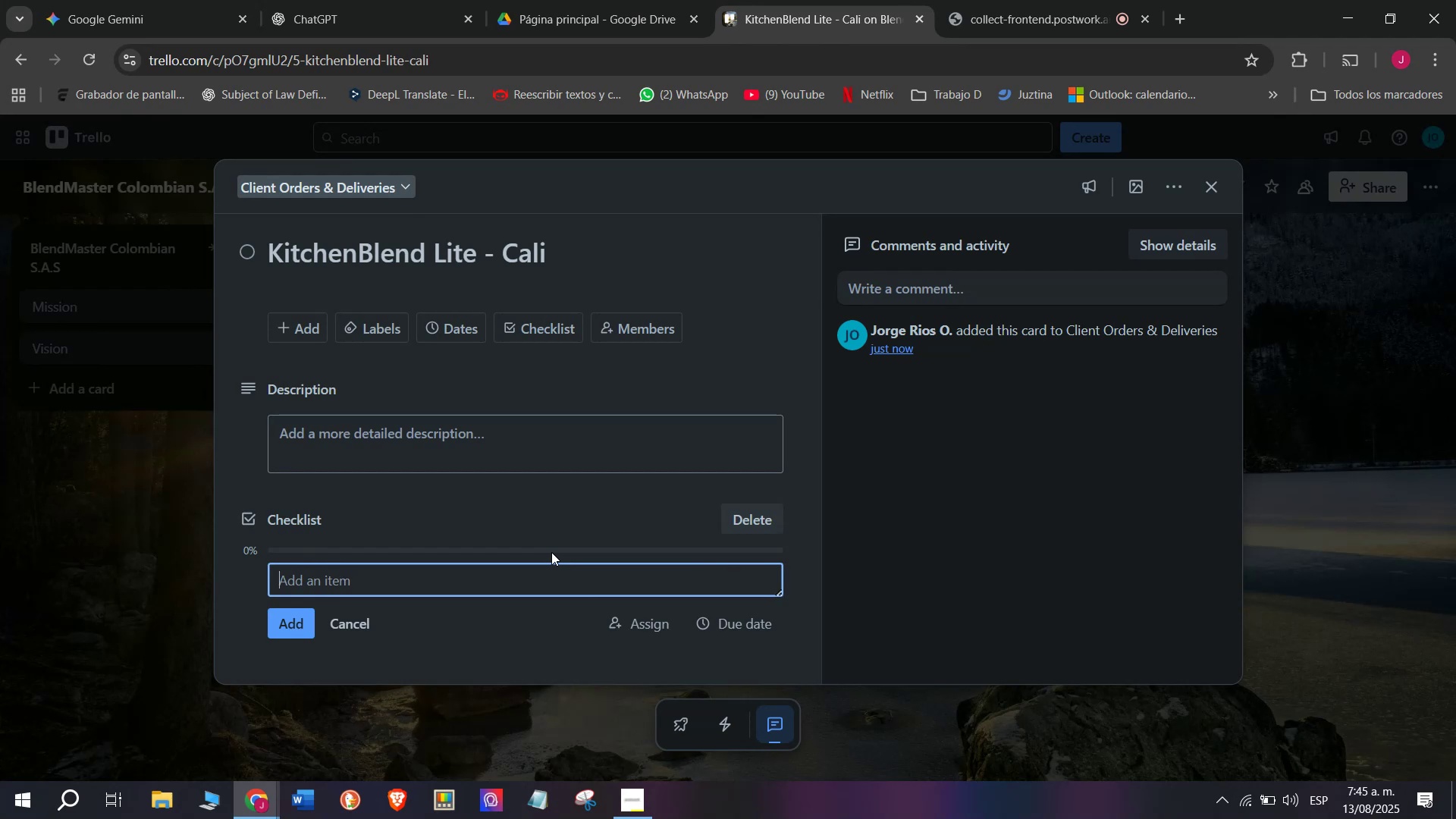 
wait(30.38)
 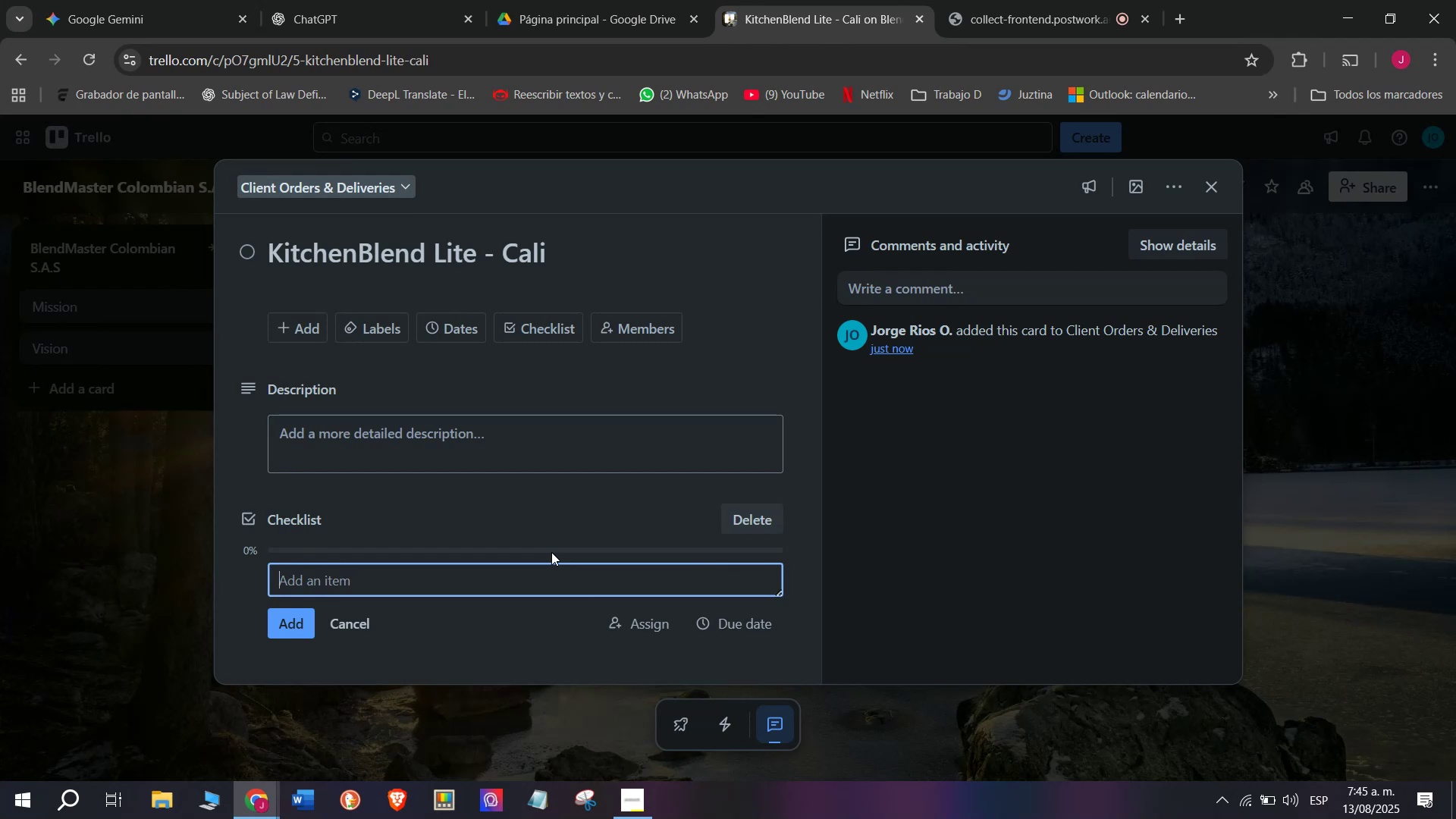 
type(Review order )
 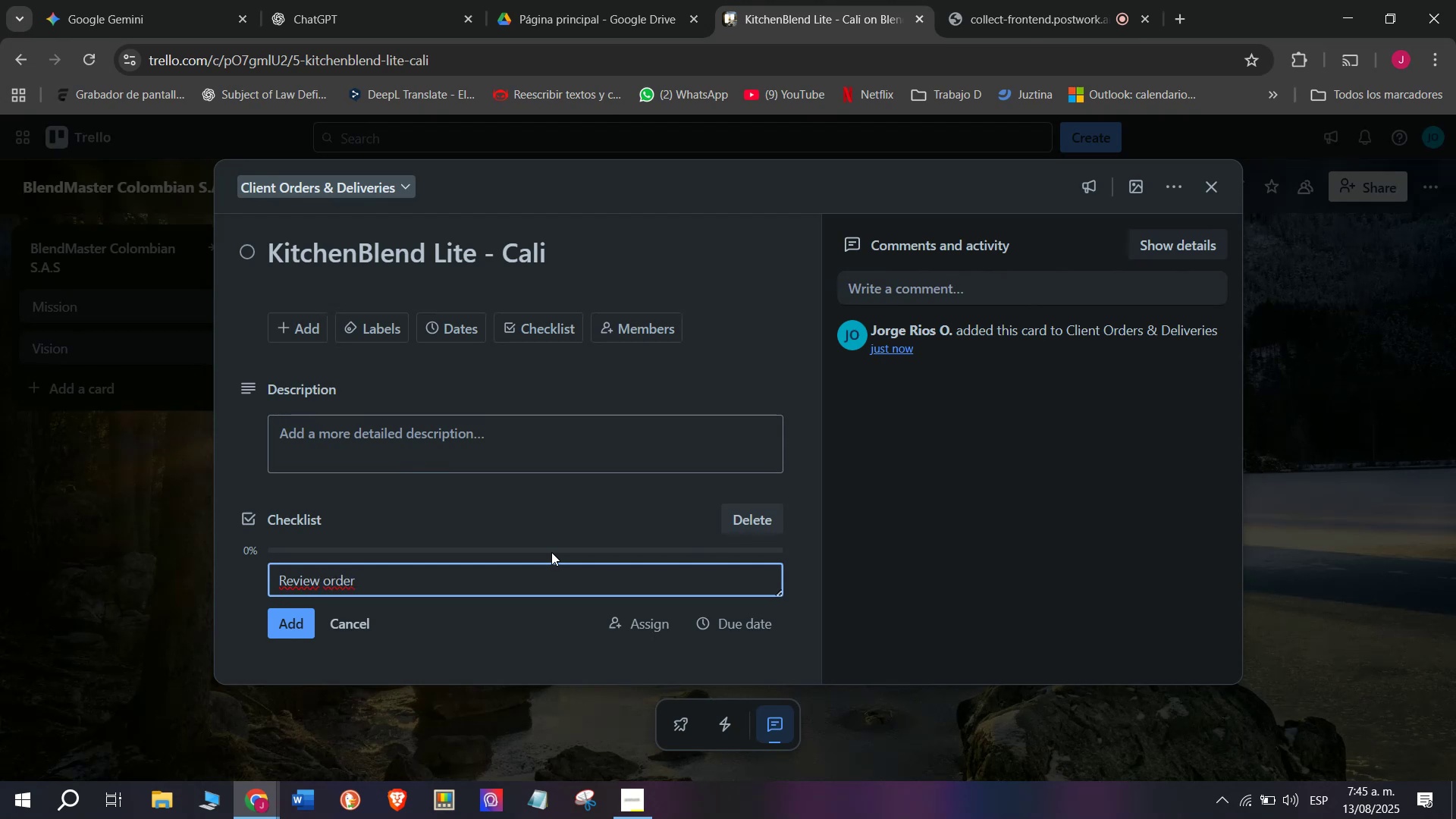 
key(Enter)
 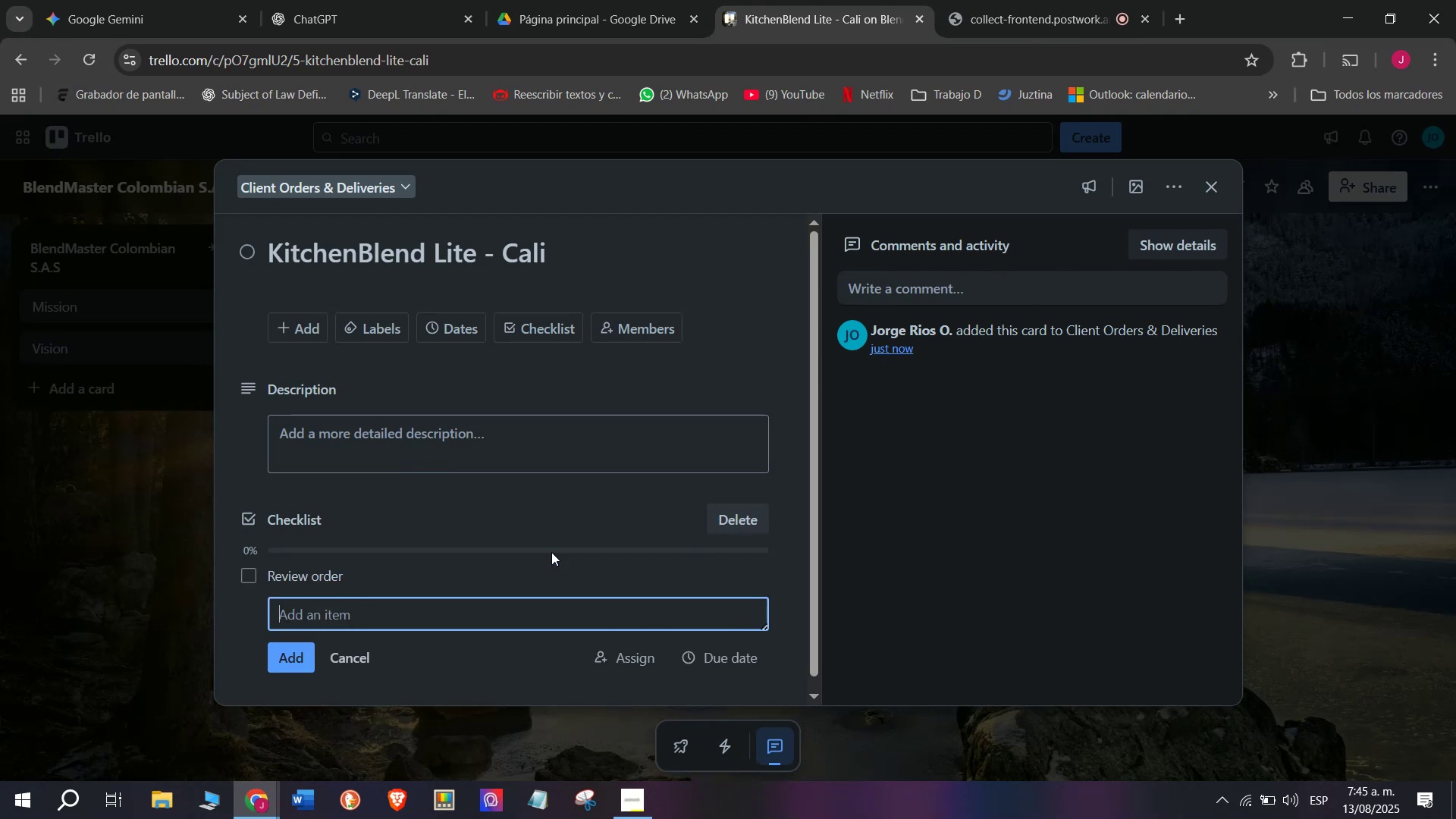 
type(Check accessories incluid)
key(Backspace)
key(Backspace)
type(ded)
 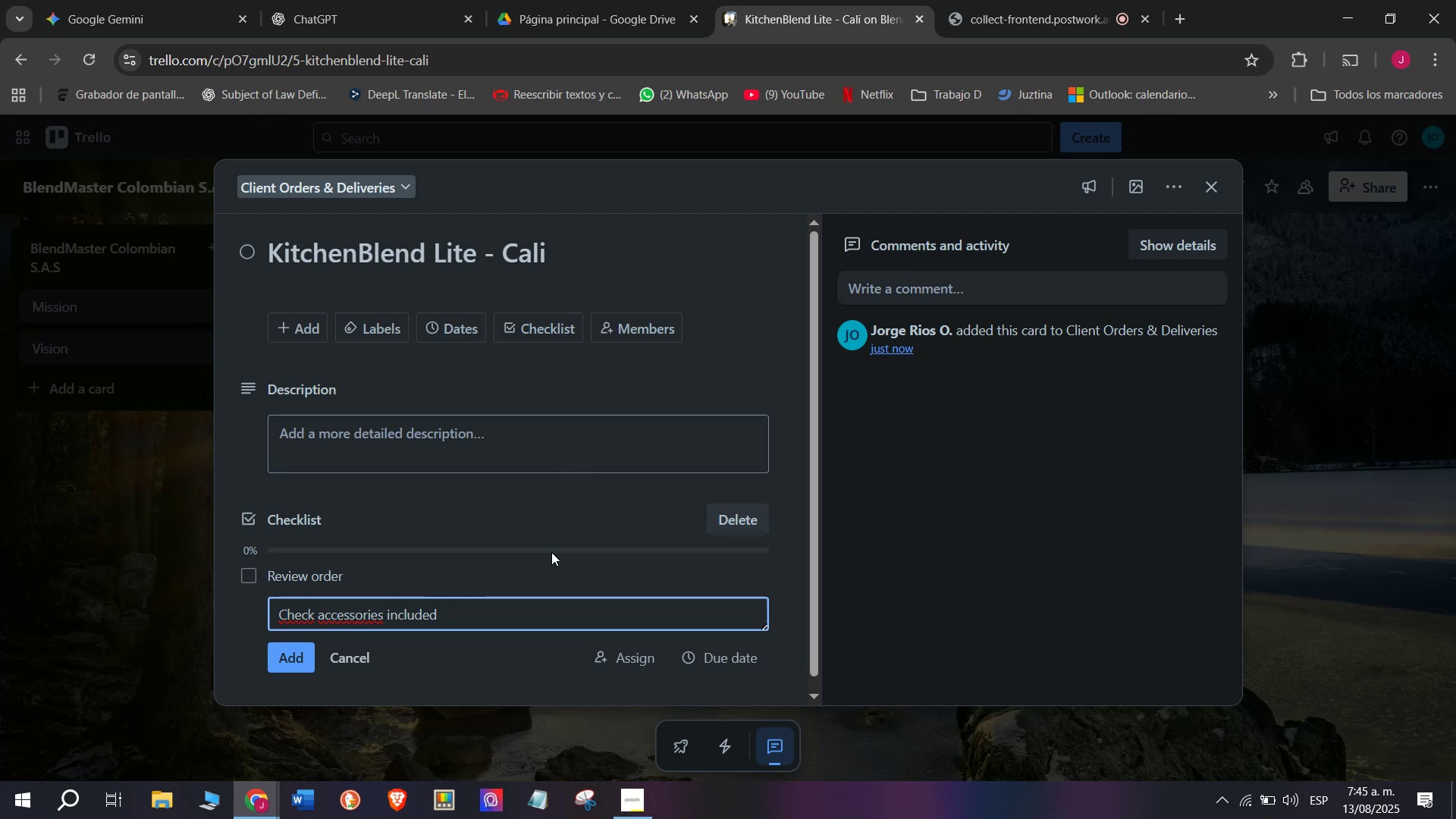 
key(Enter)
 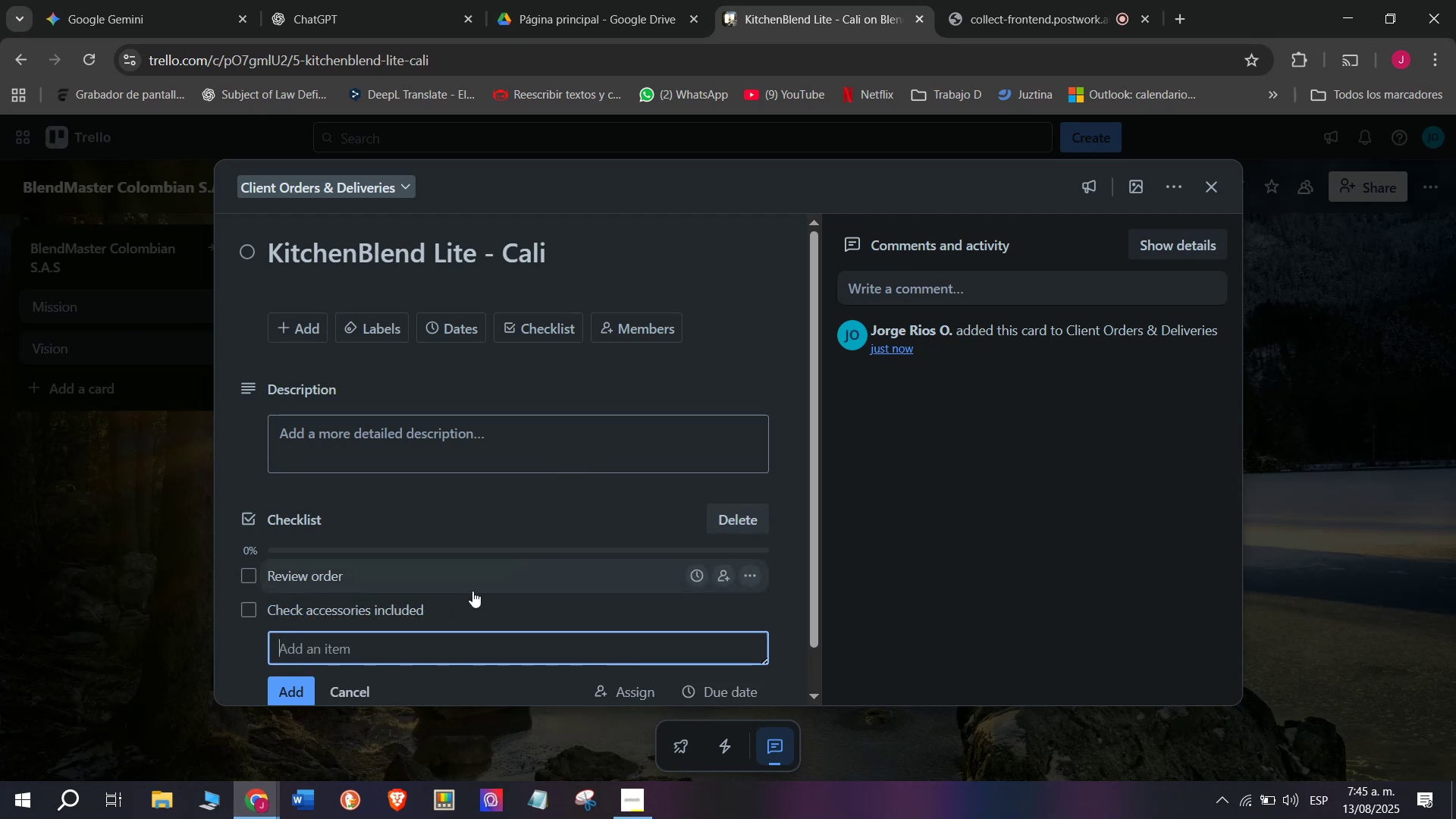 
type(Prepare inc)
key(Backspace)
type(voice)
 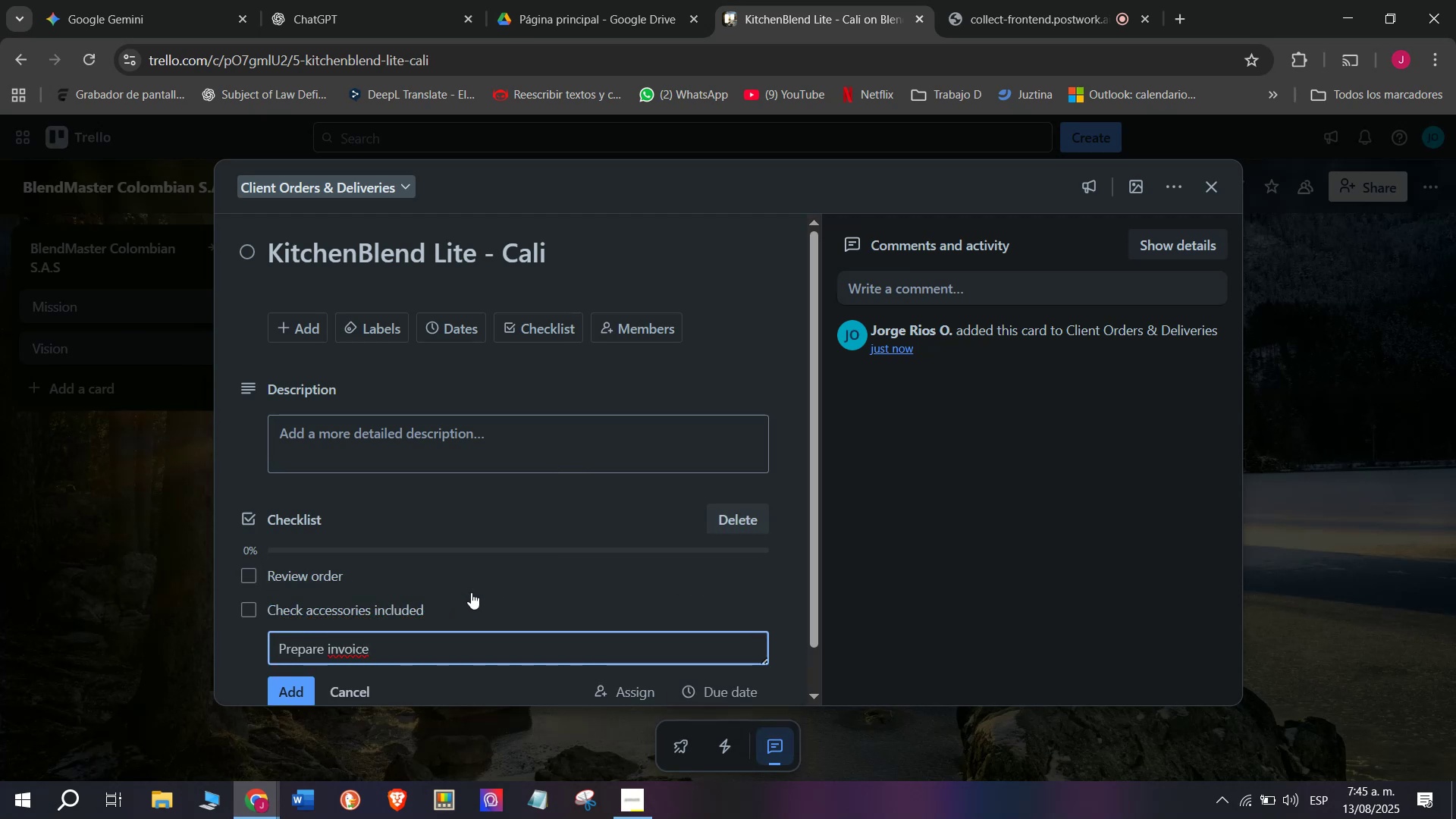 
key(Enter)
 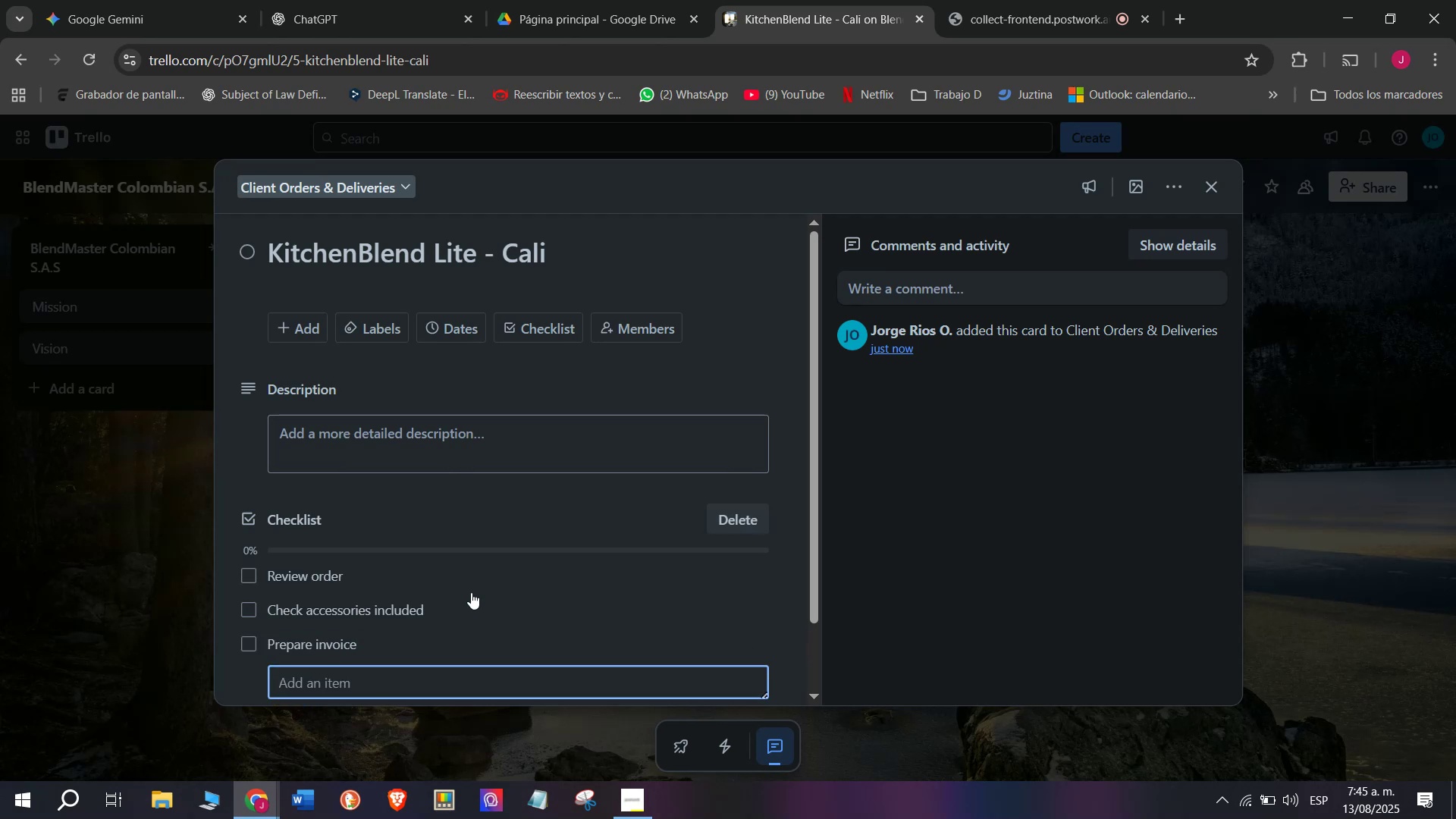 
type(Deliver to branch)
 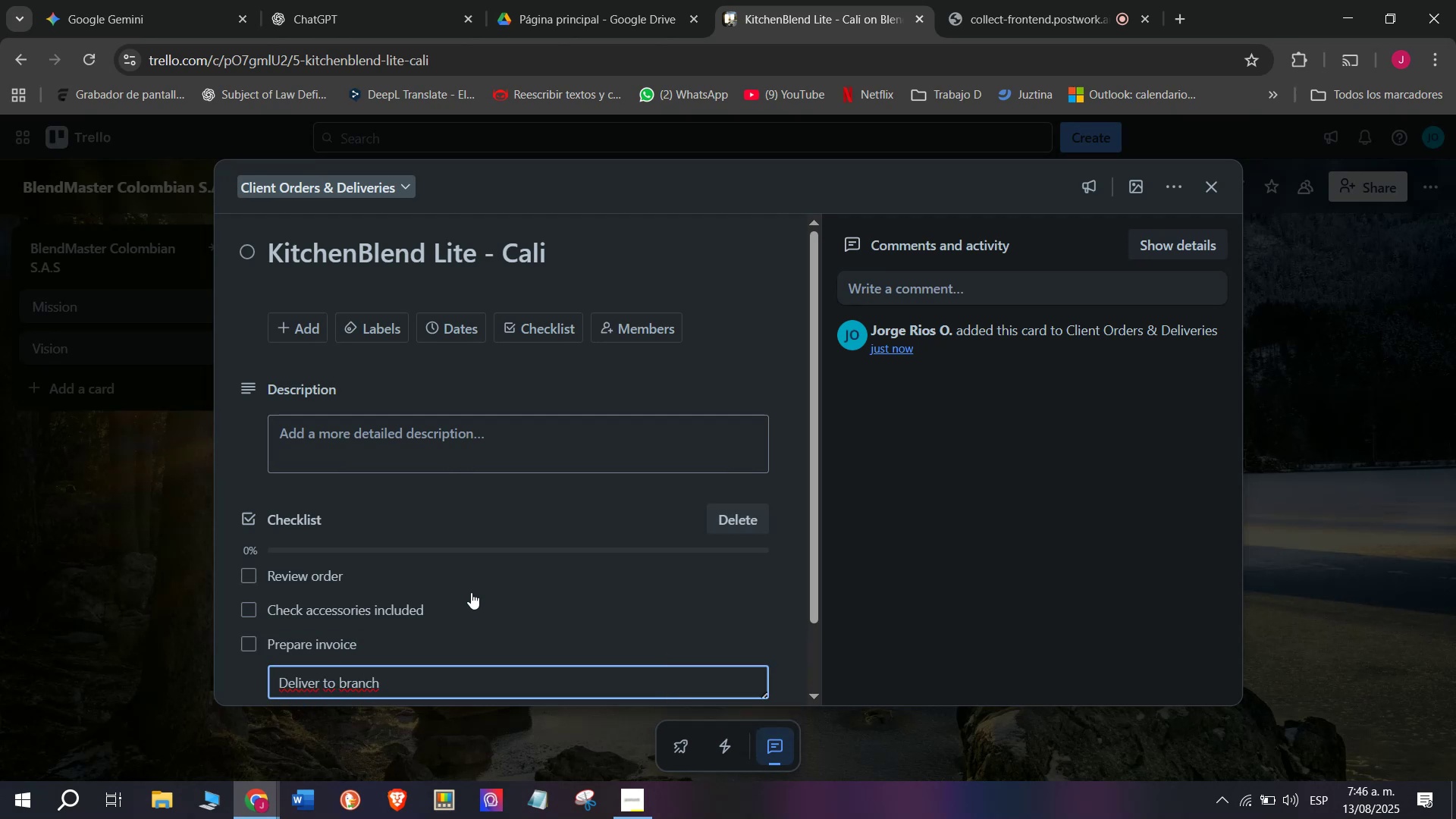 
key(Enter)
 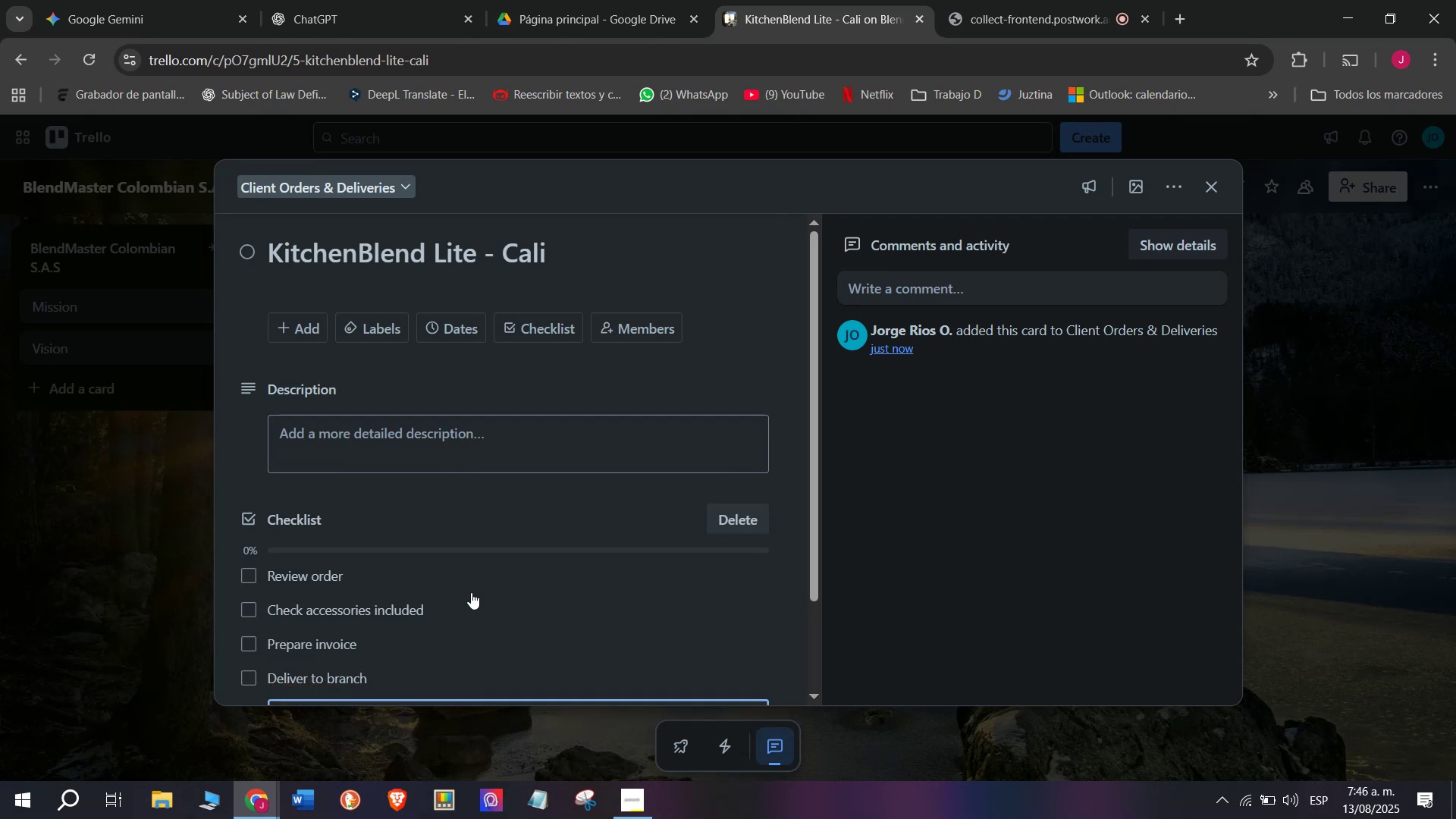 
type(Close order)
 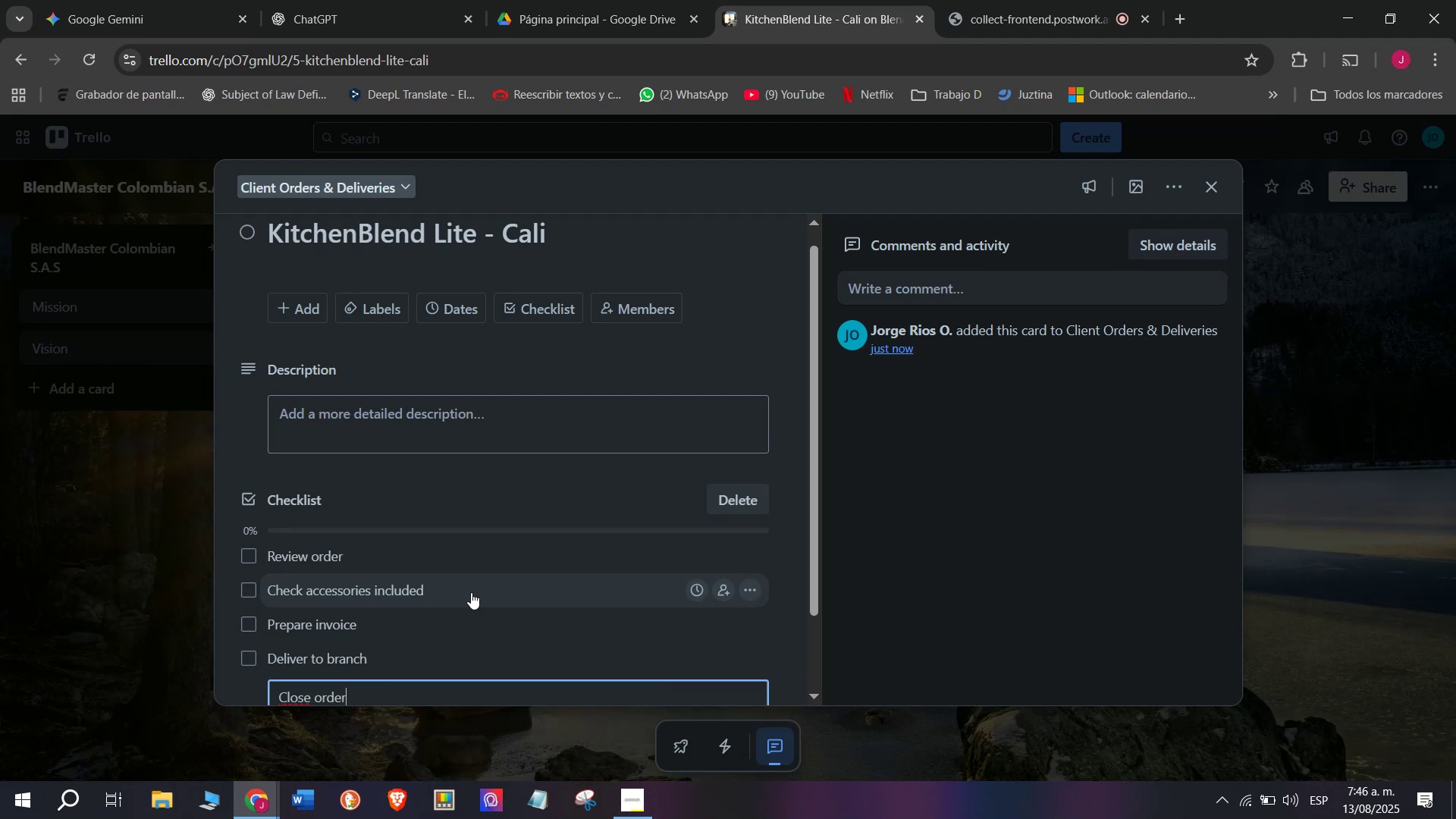 
key(Enter)
 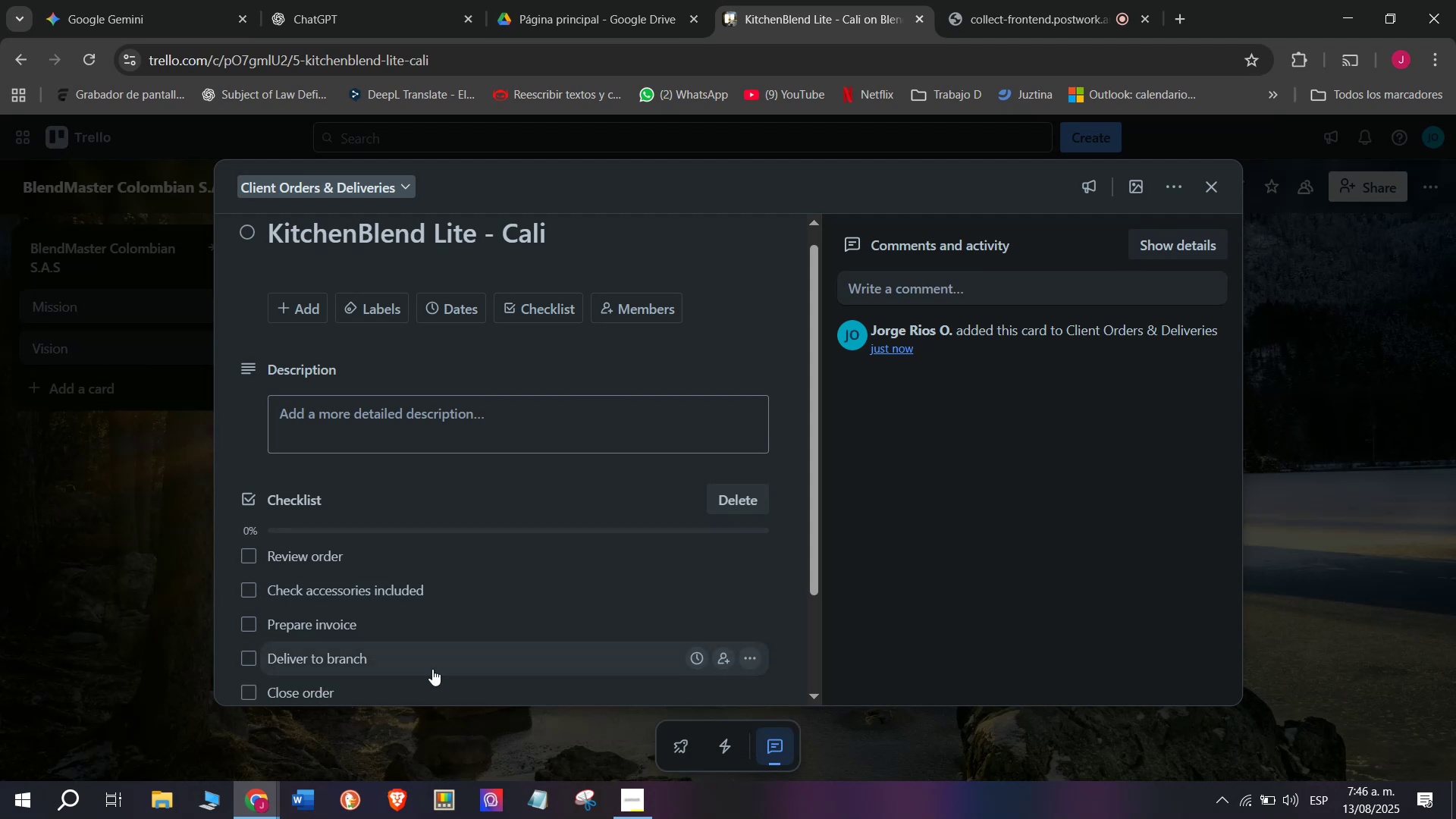 
scroll: coordinate [403, 614], scroll_direction: down, amount: 1.0
 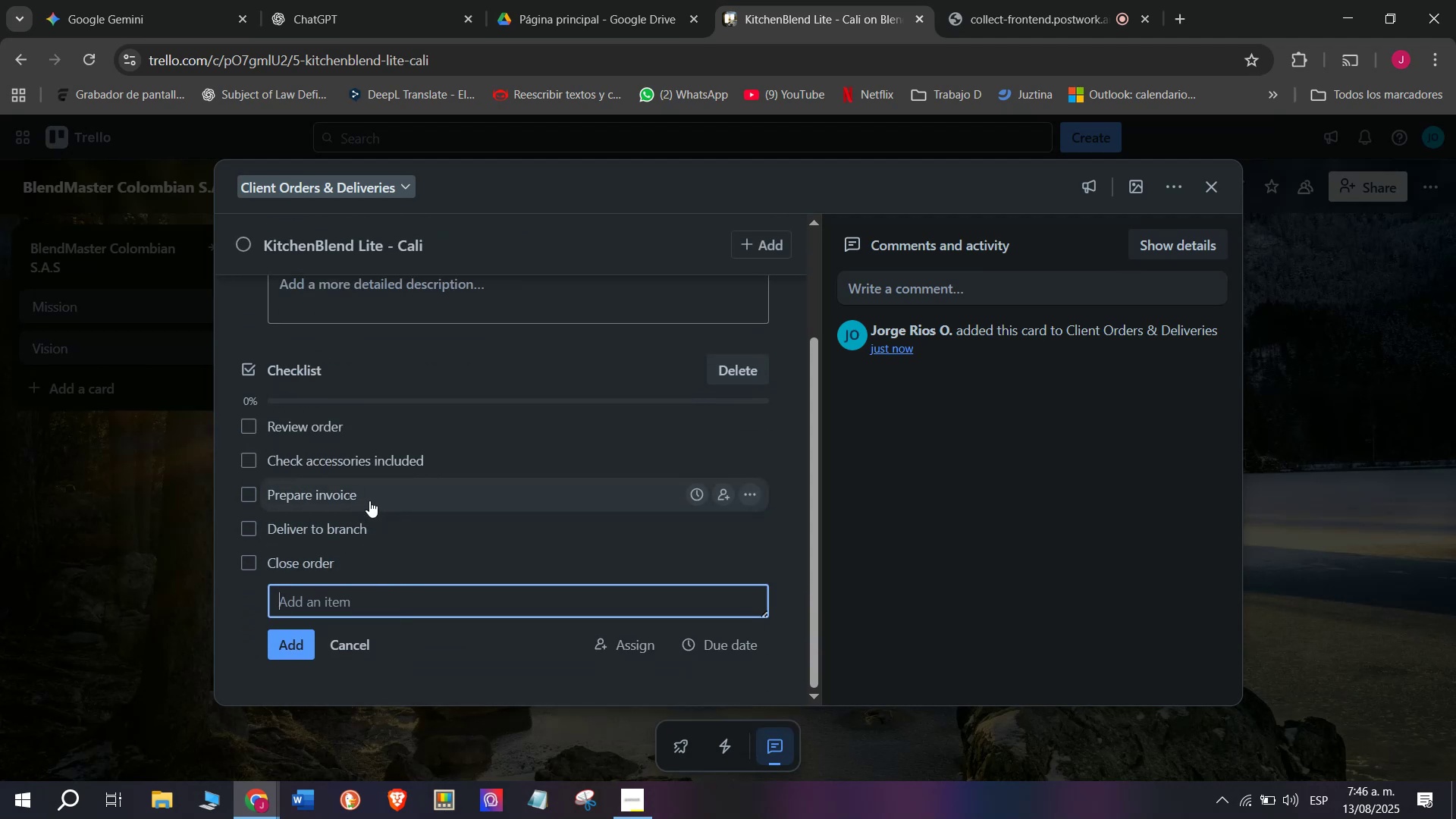 
type(Confirm reception)
 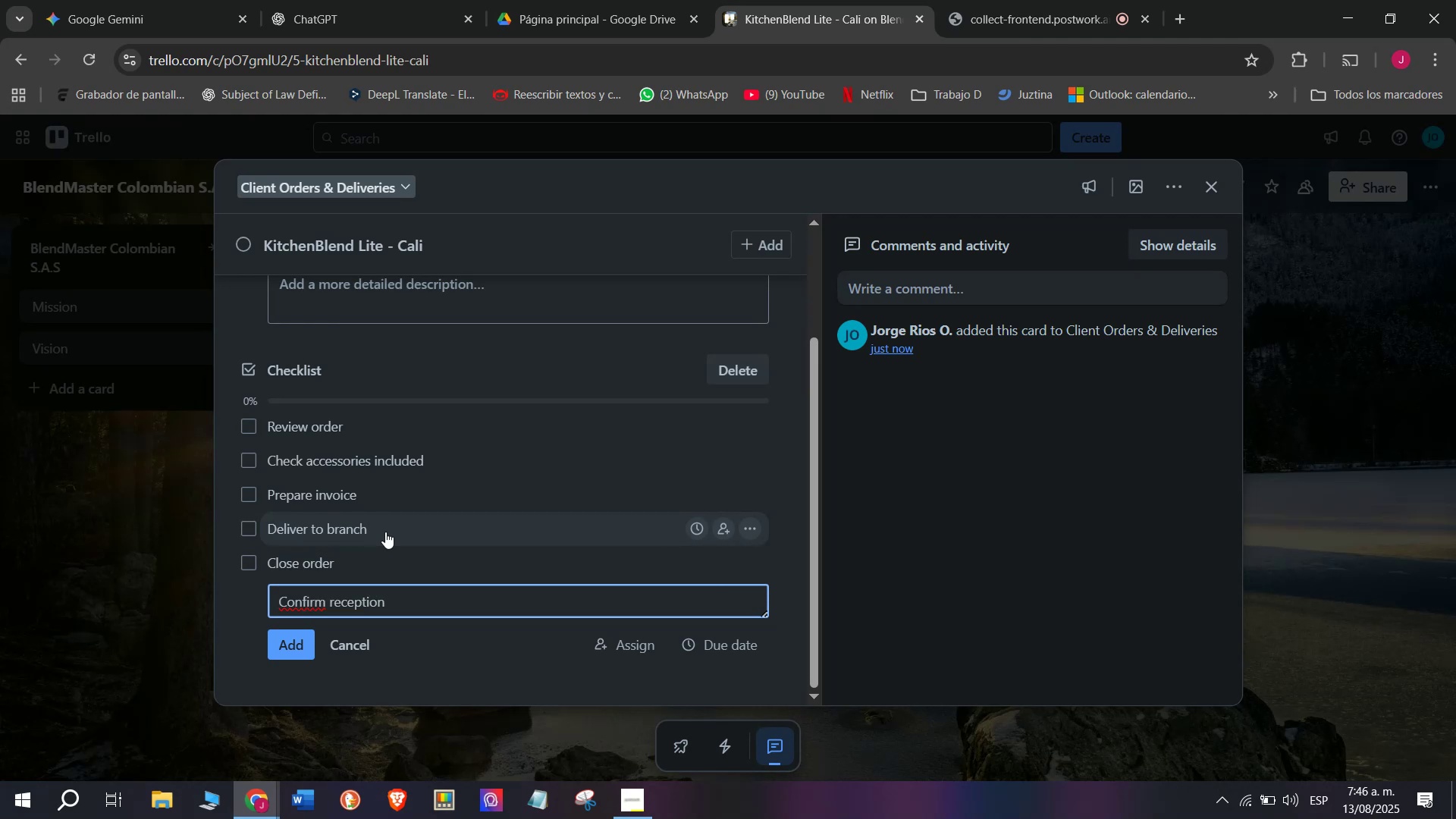 
key(Enter)
 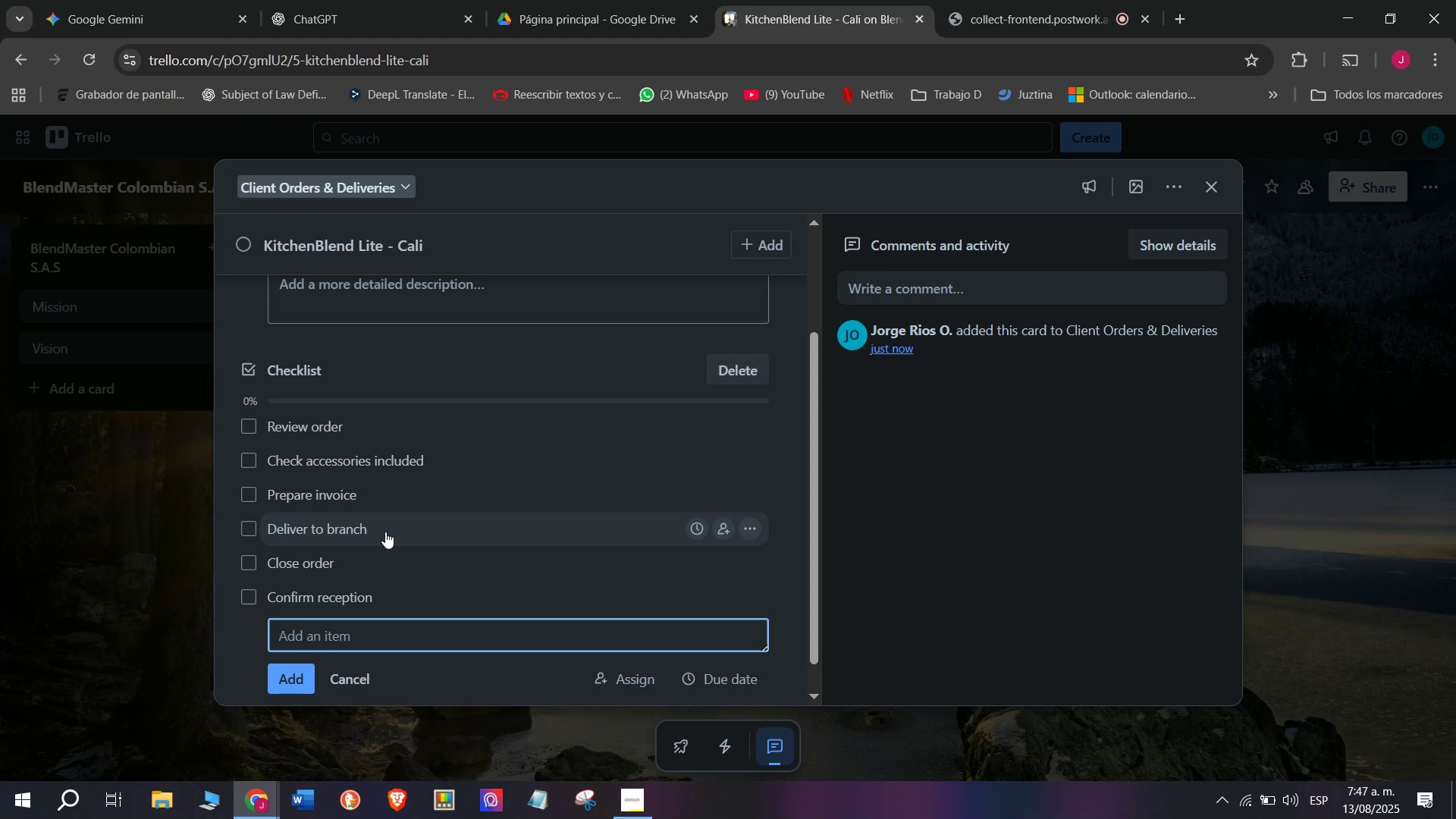 
wait(47.44)
 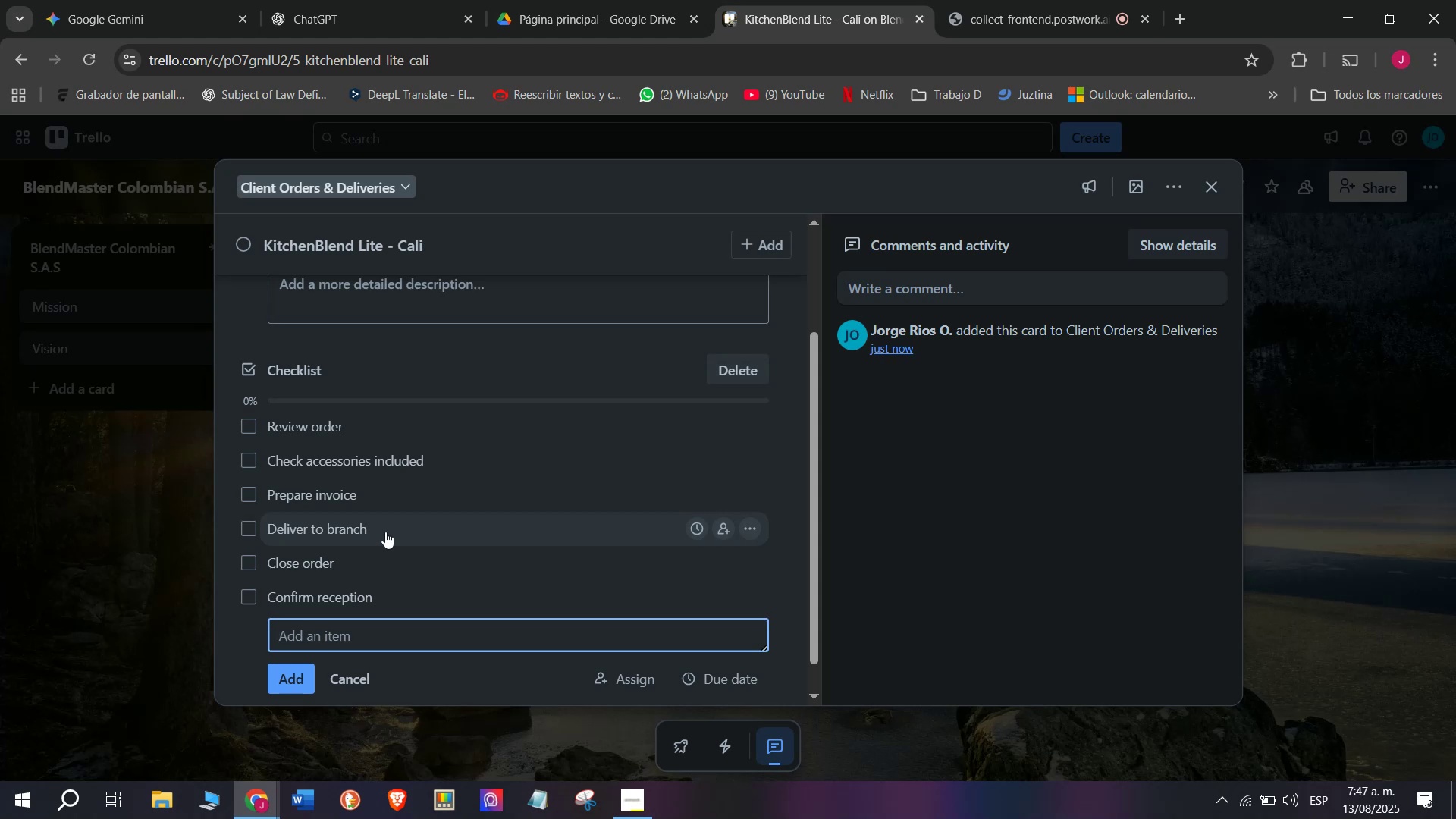 
scroll: coordinate [528, 482], scroll_direction: up, amount: 4.0
 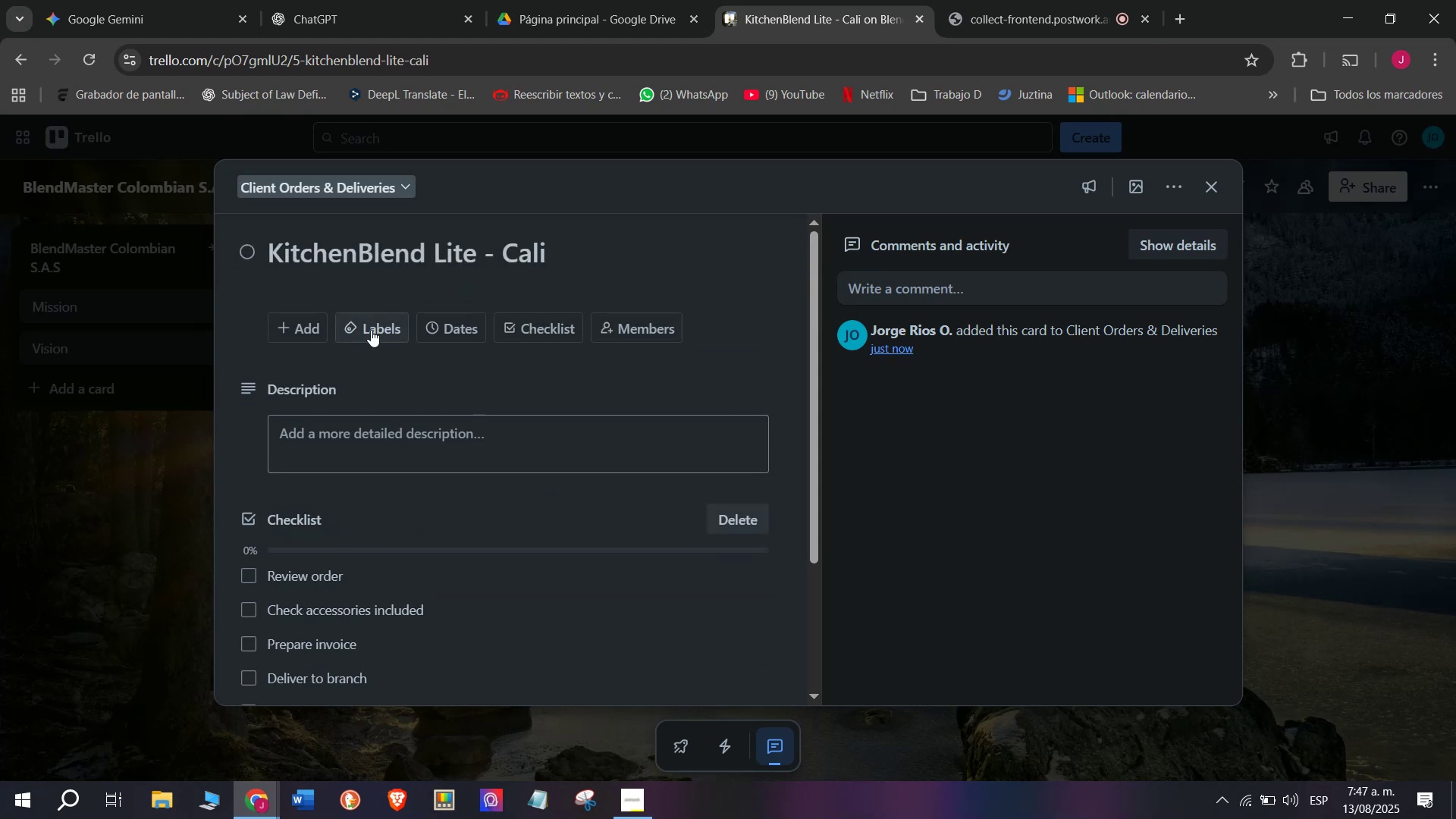 
left_click([371, 330])
 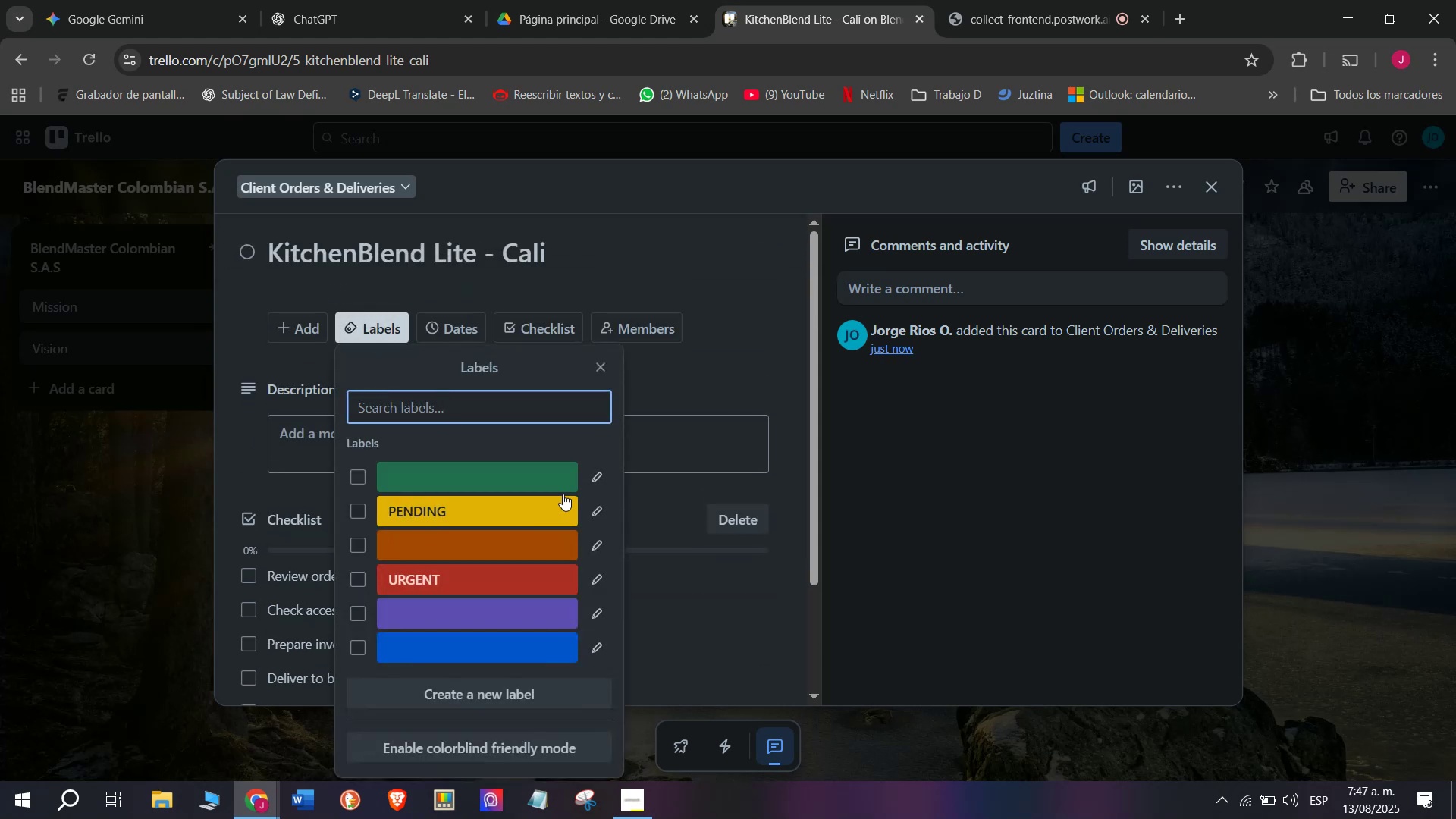 
left_click([611, 482])
 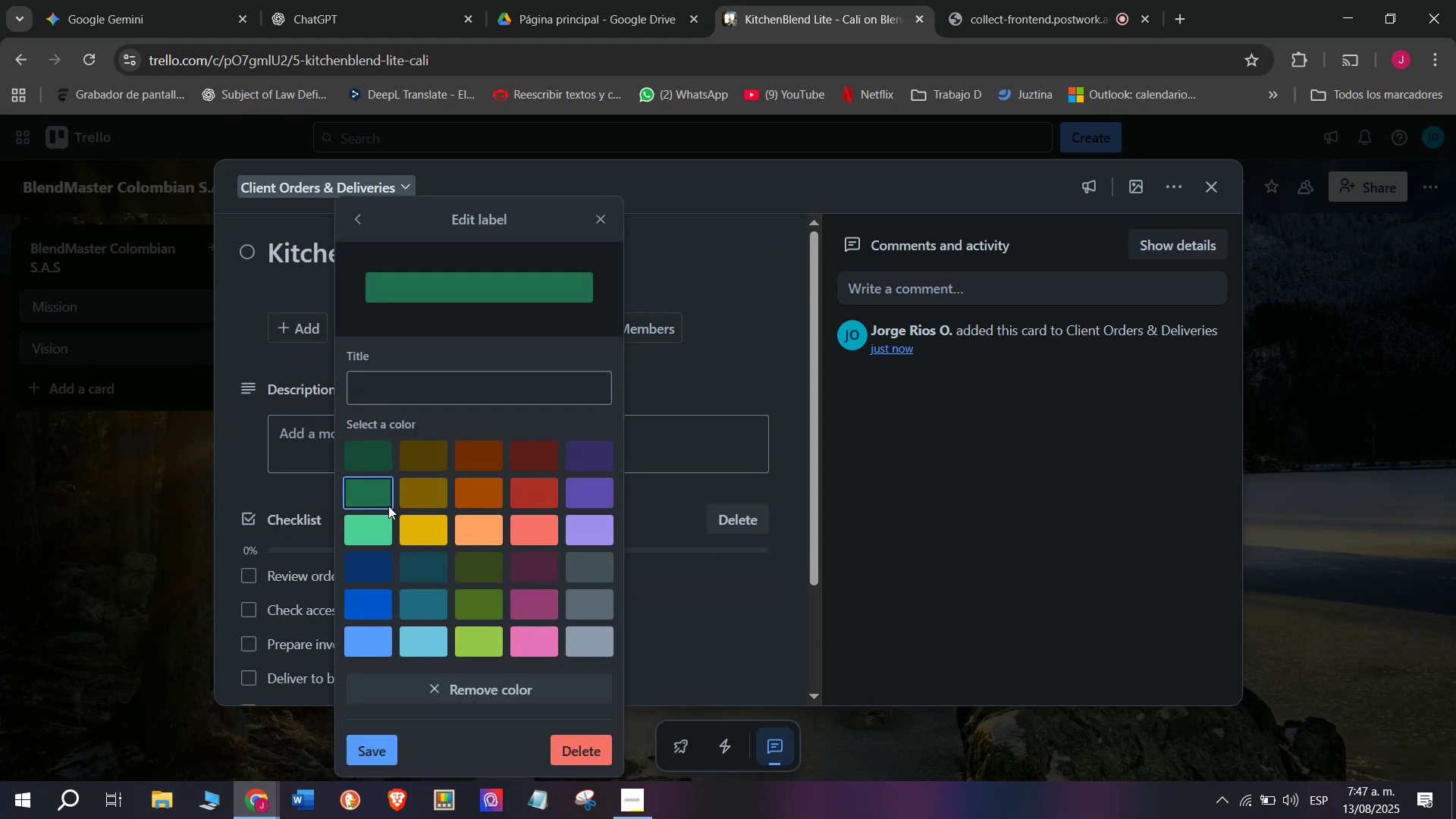 
left_click([371, 529])
 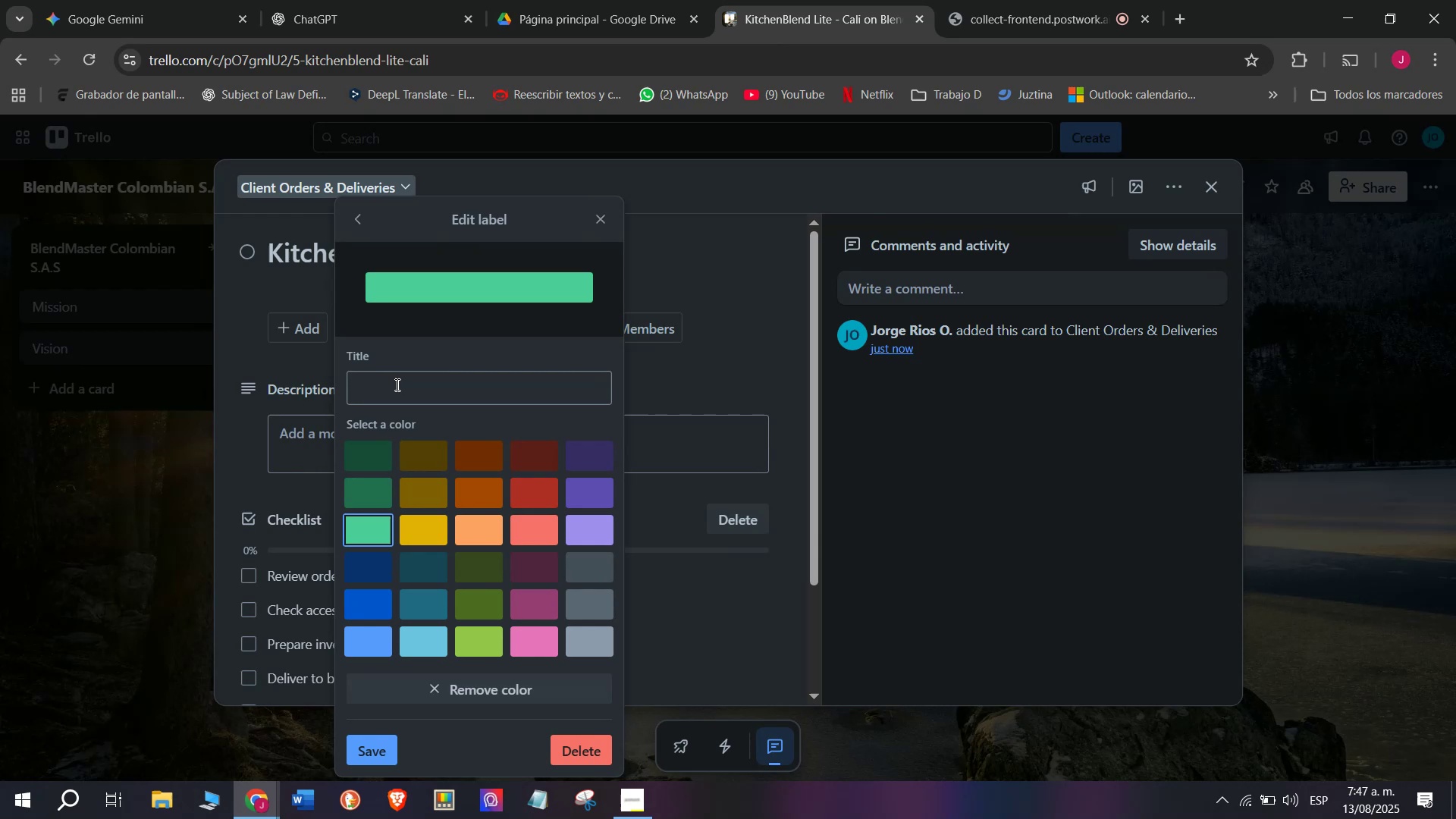 
left_click([396, 384])
 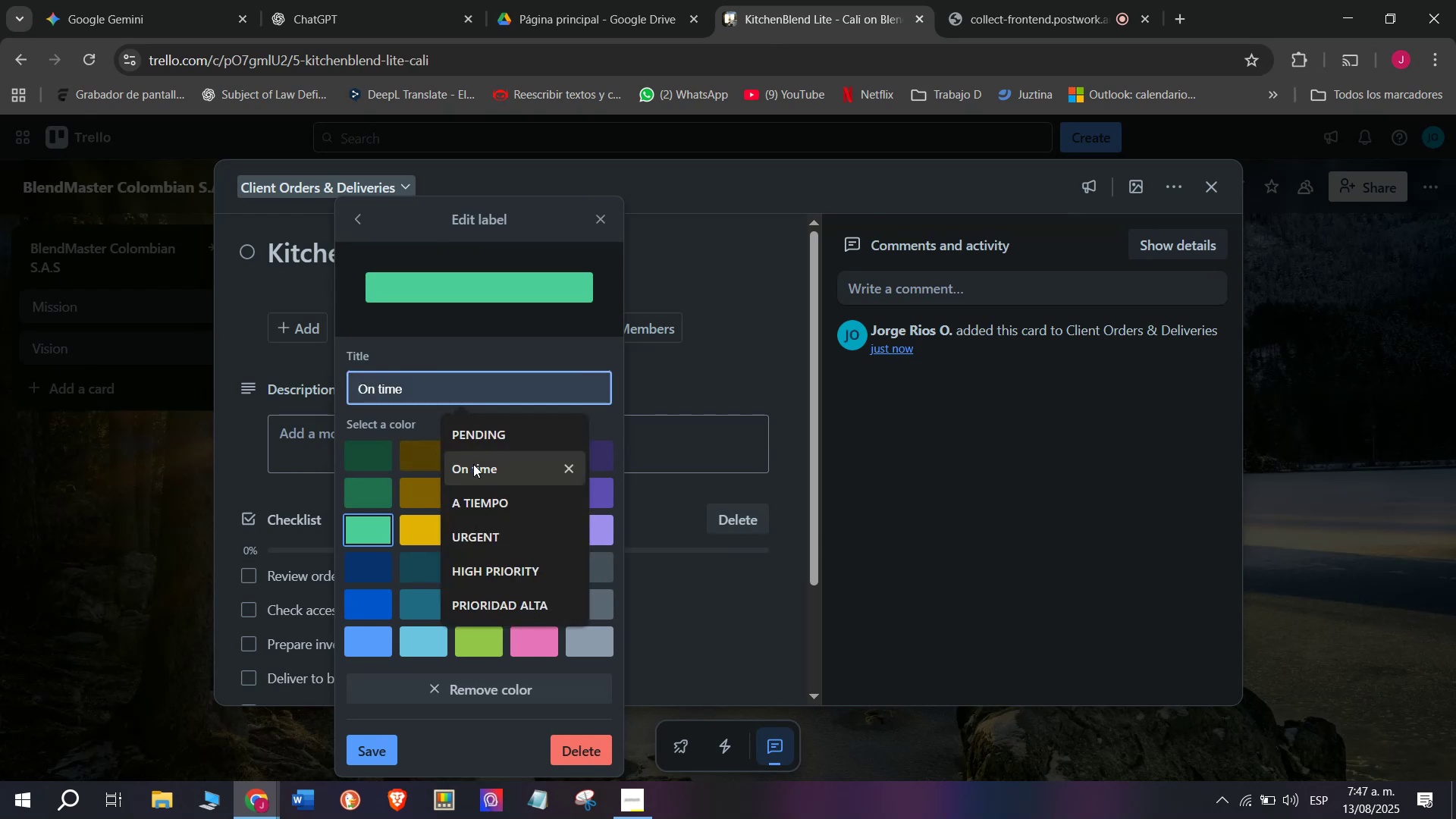 
left_click([474, 466])
 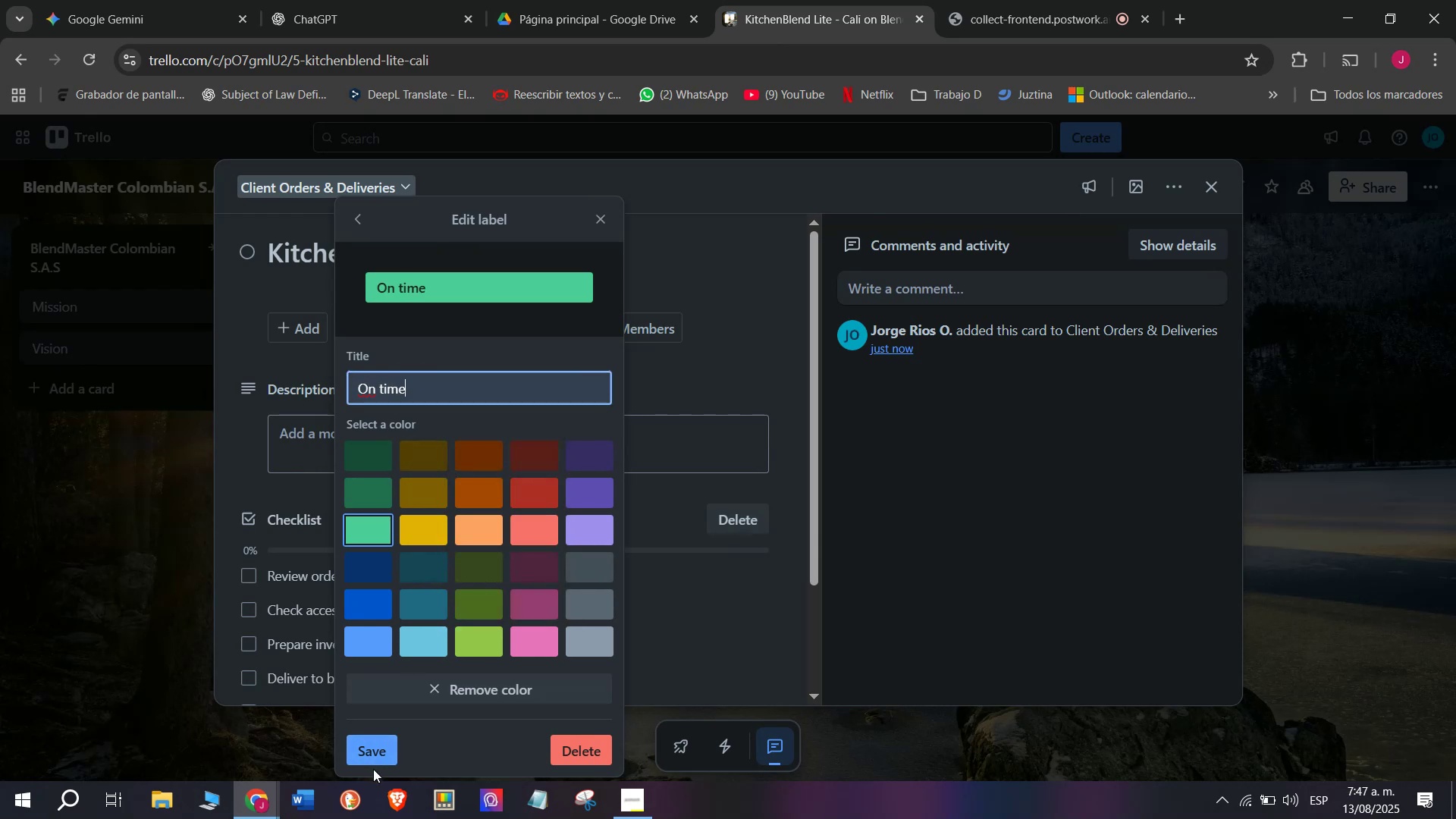 
left_click([376, 747])
 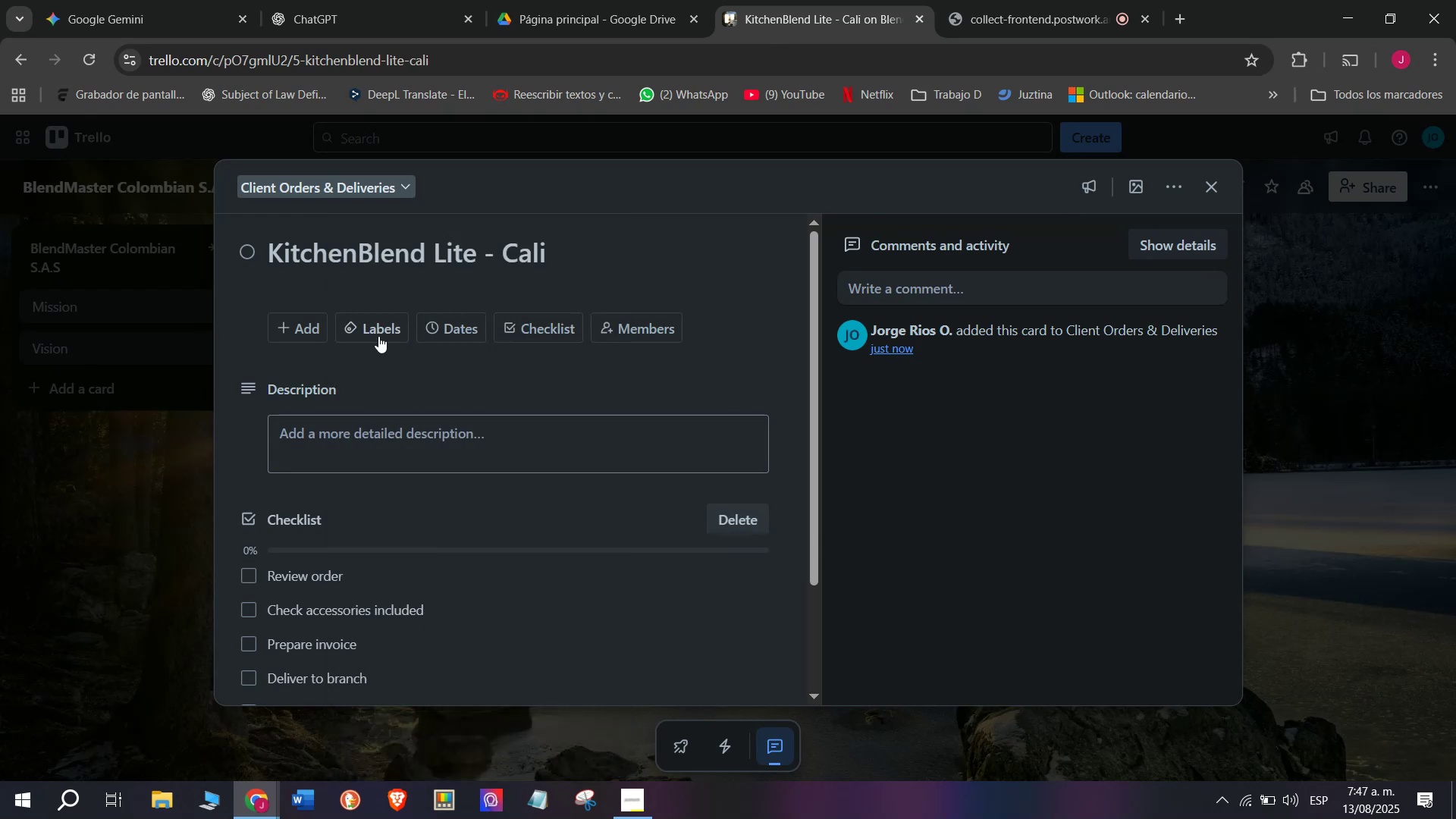 
left_click([383, 325])
 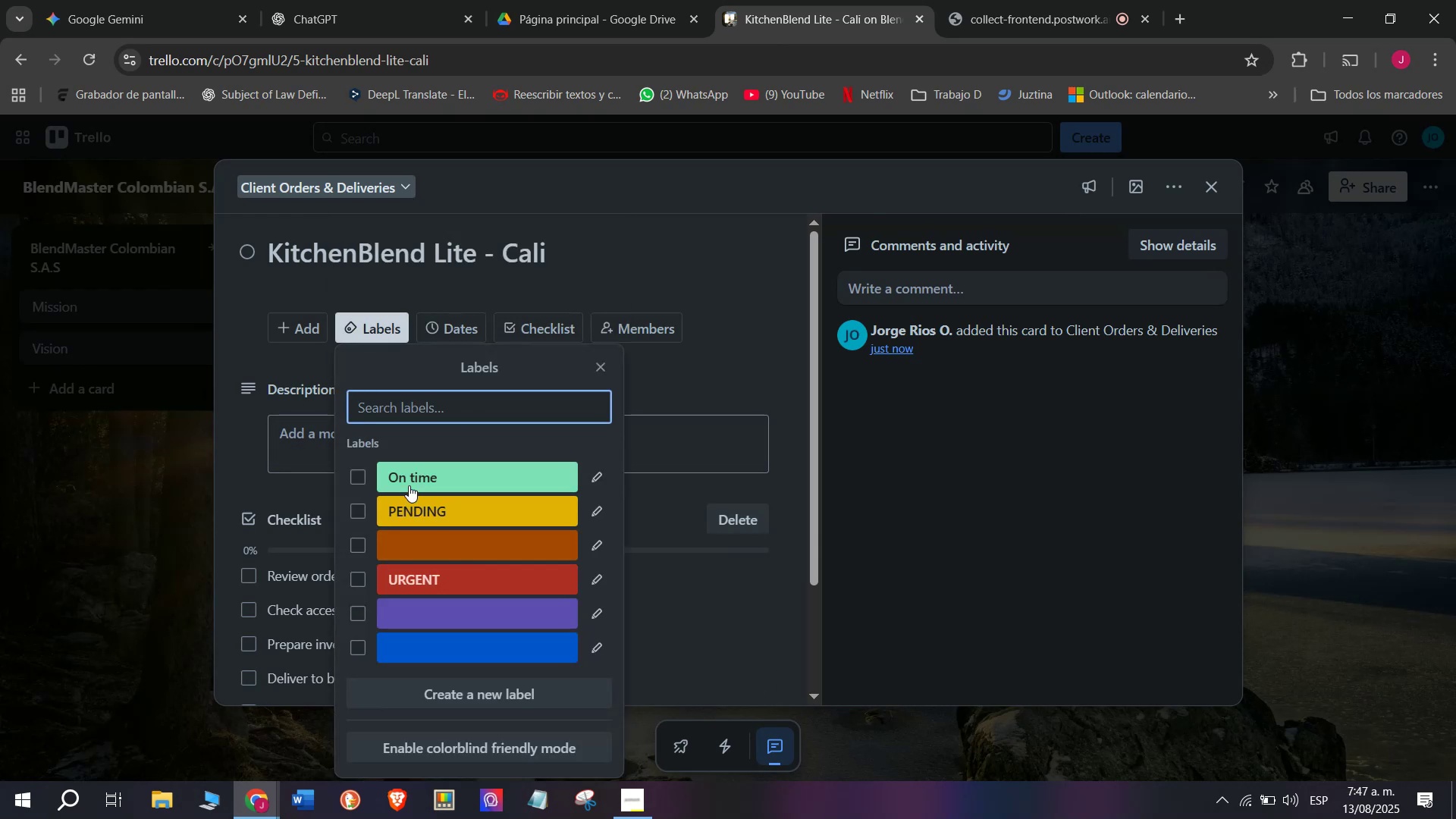 
left_click([409, 474])
 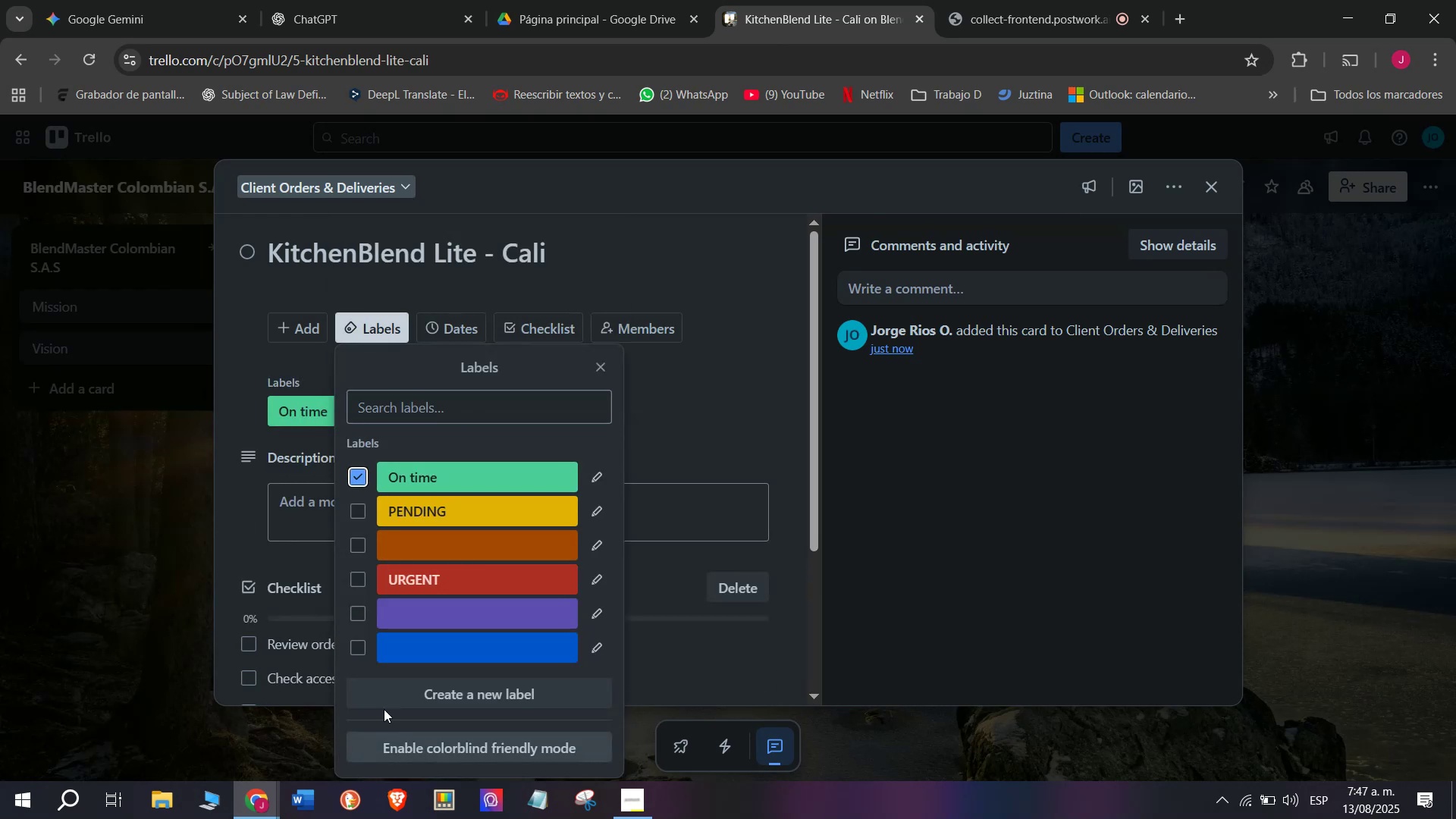 
left_click([150, 573])
 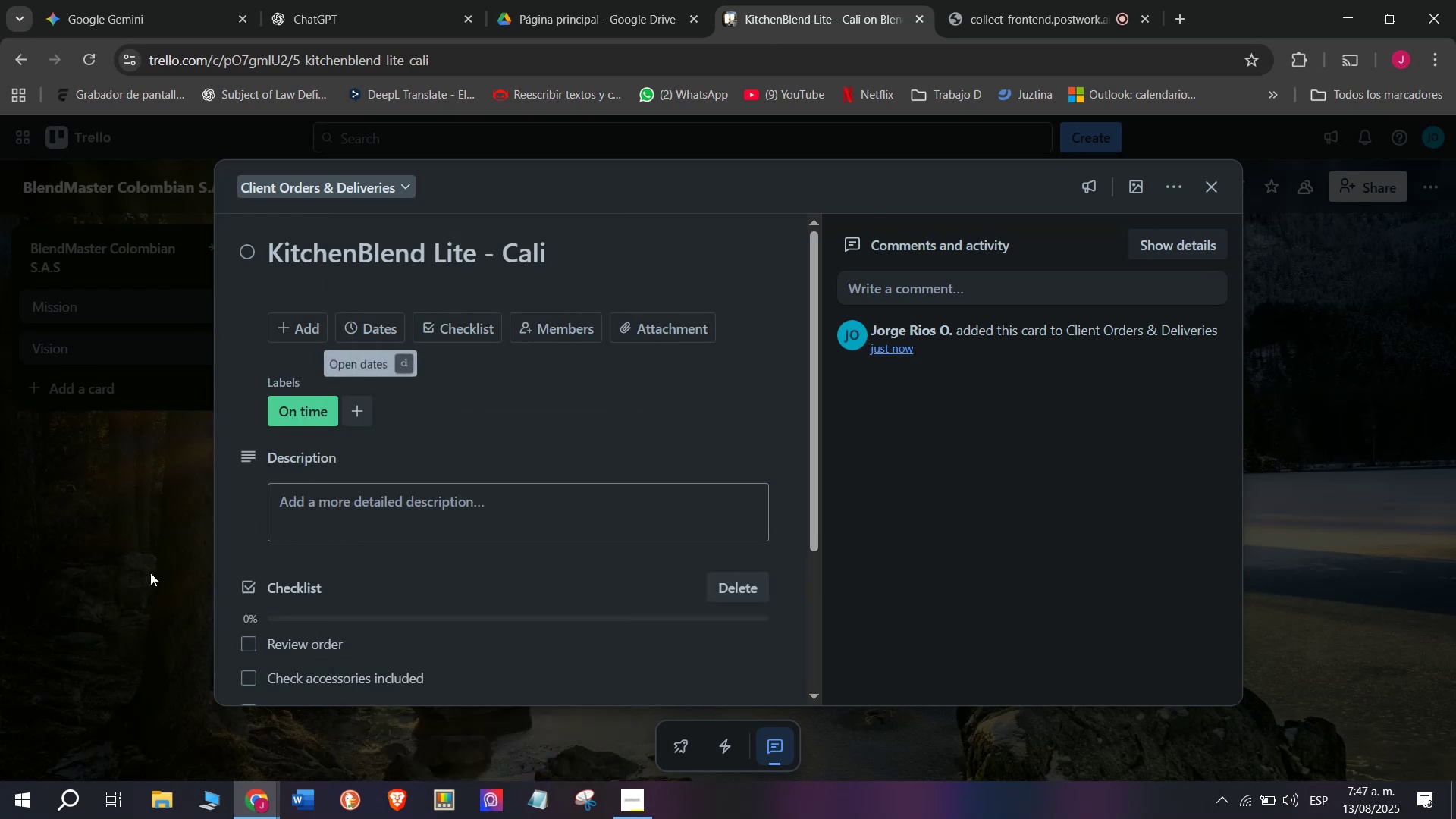 
left_click([150, 573])
 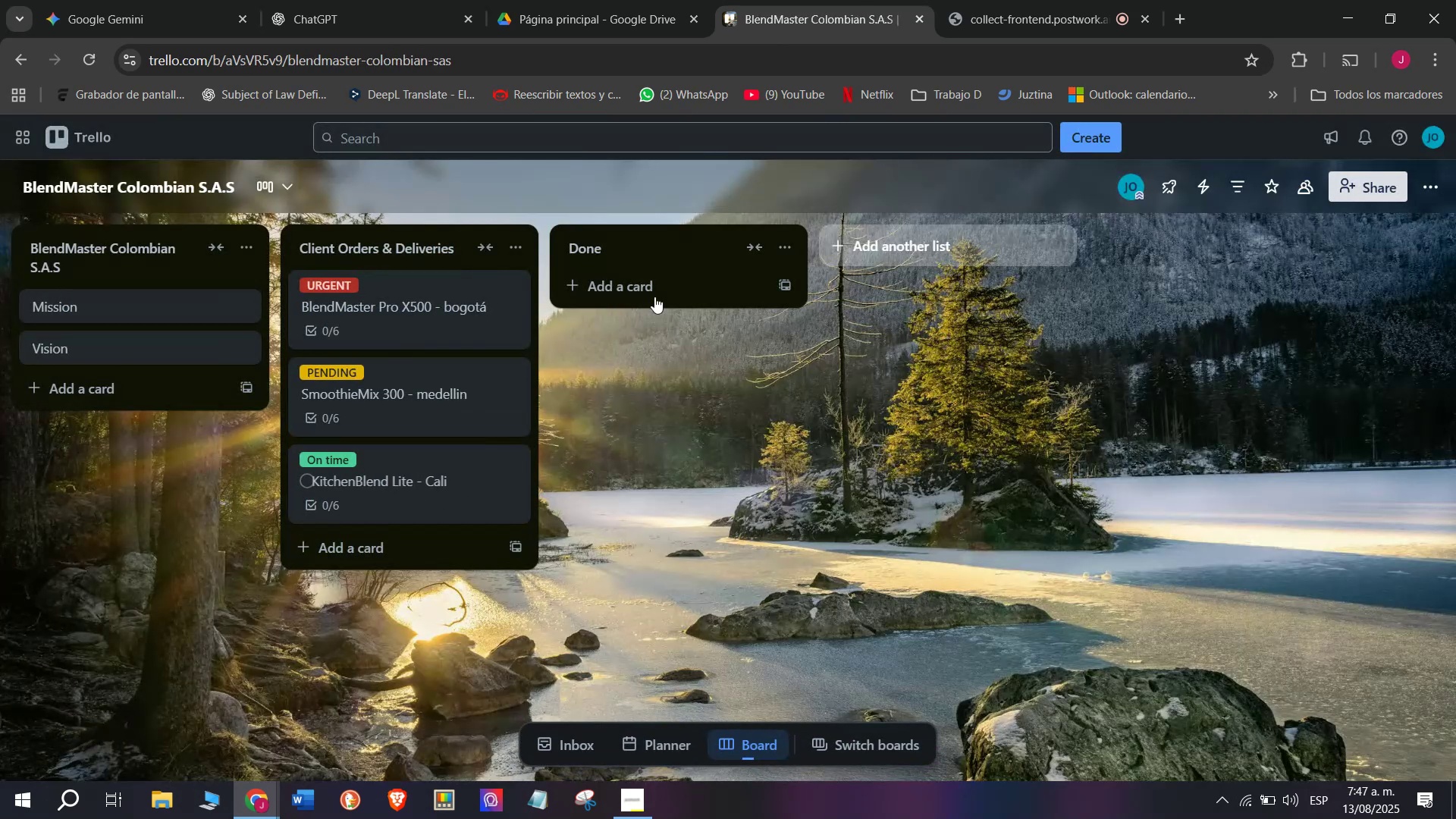 
left_click([651, 250])
 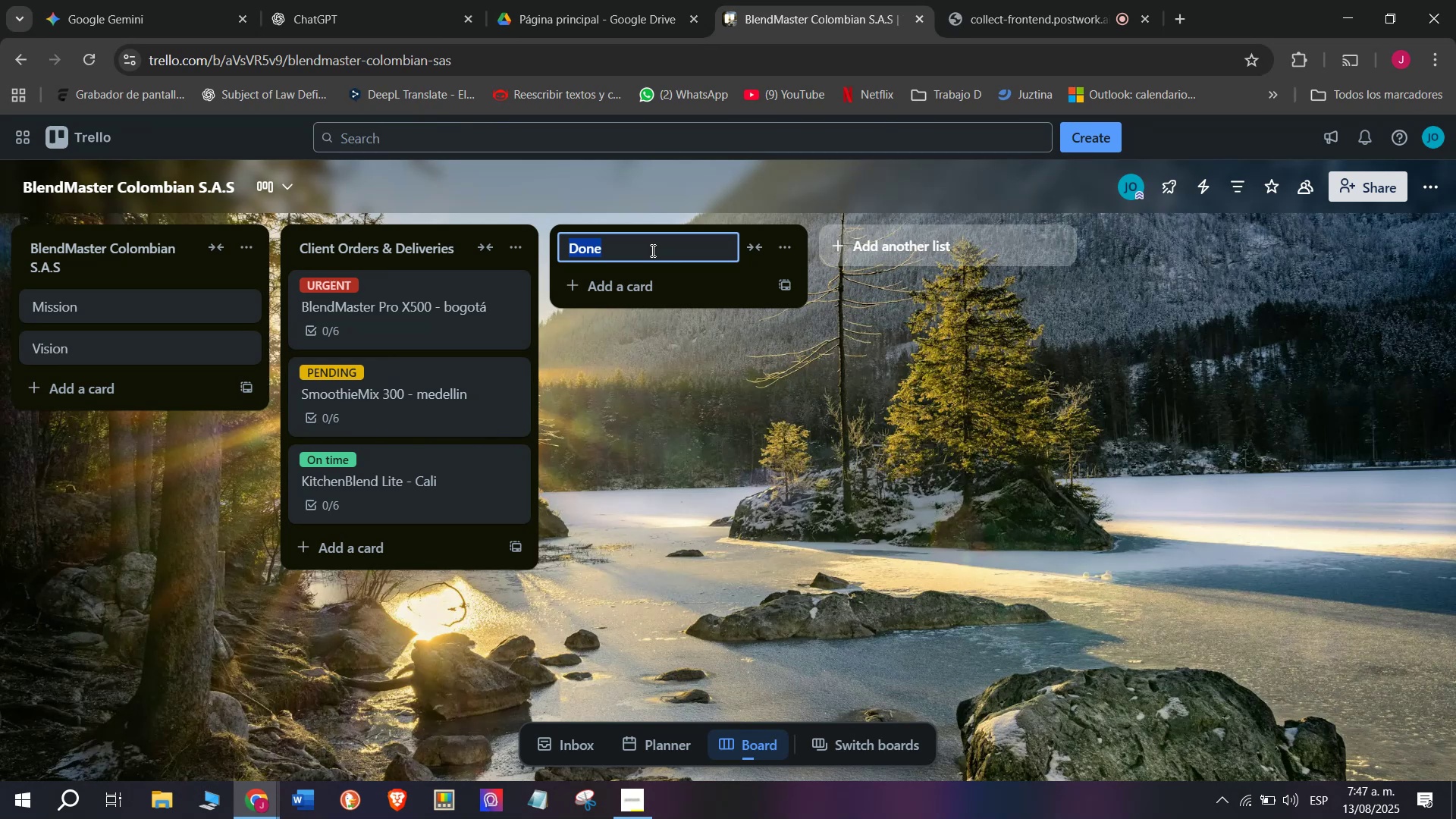 
type(Supplier Orders ^ Stock)
 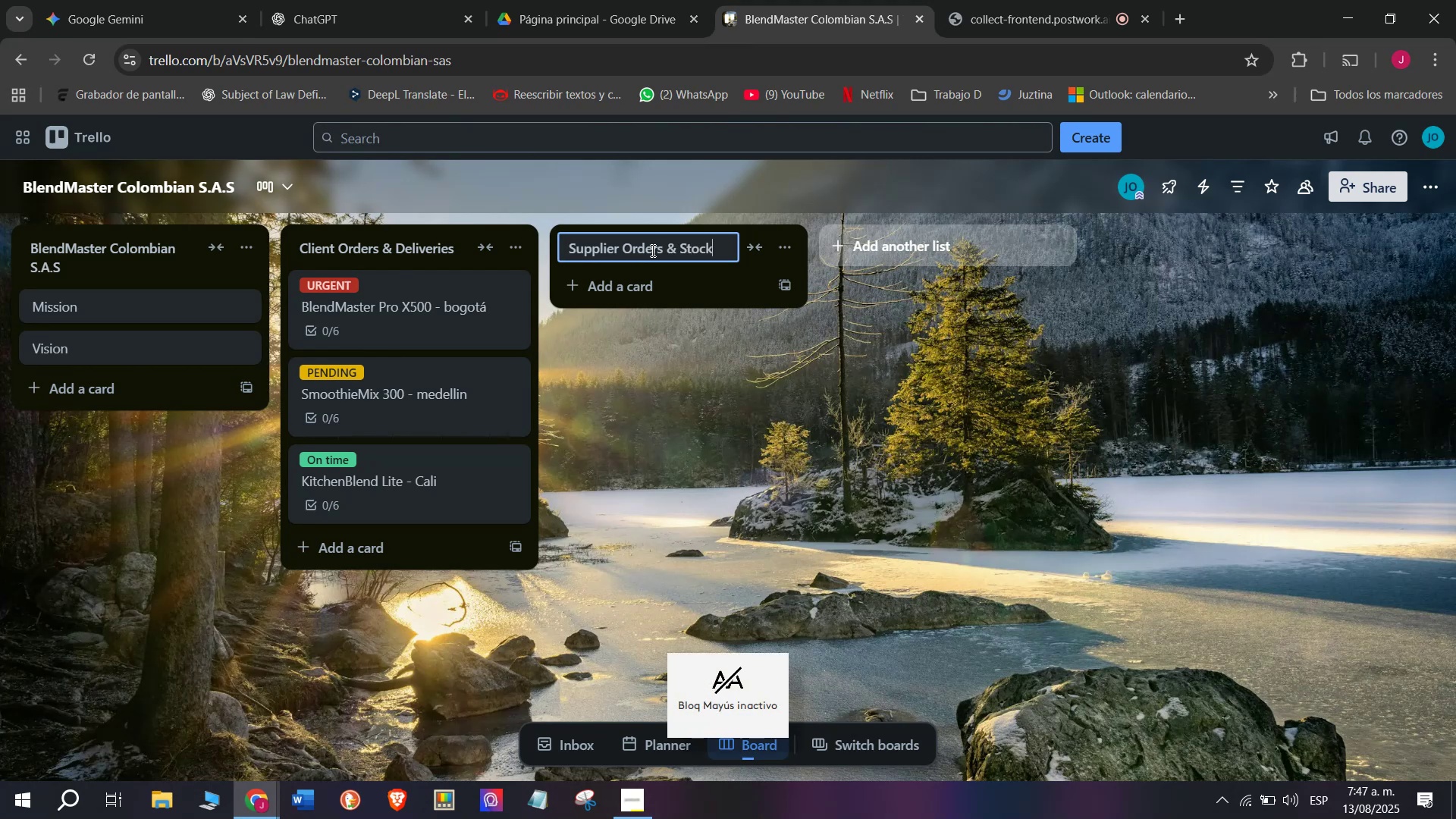 
key(Enter)
 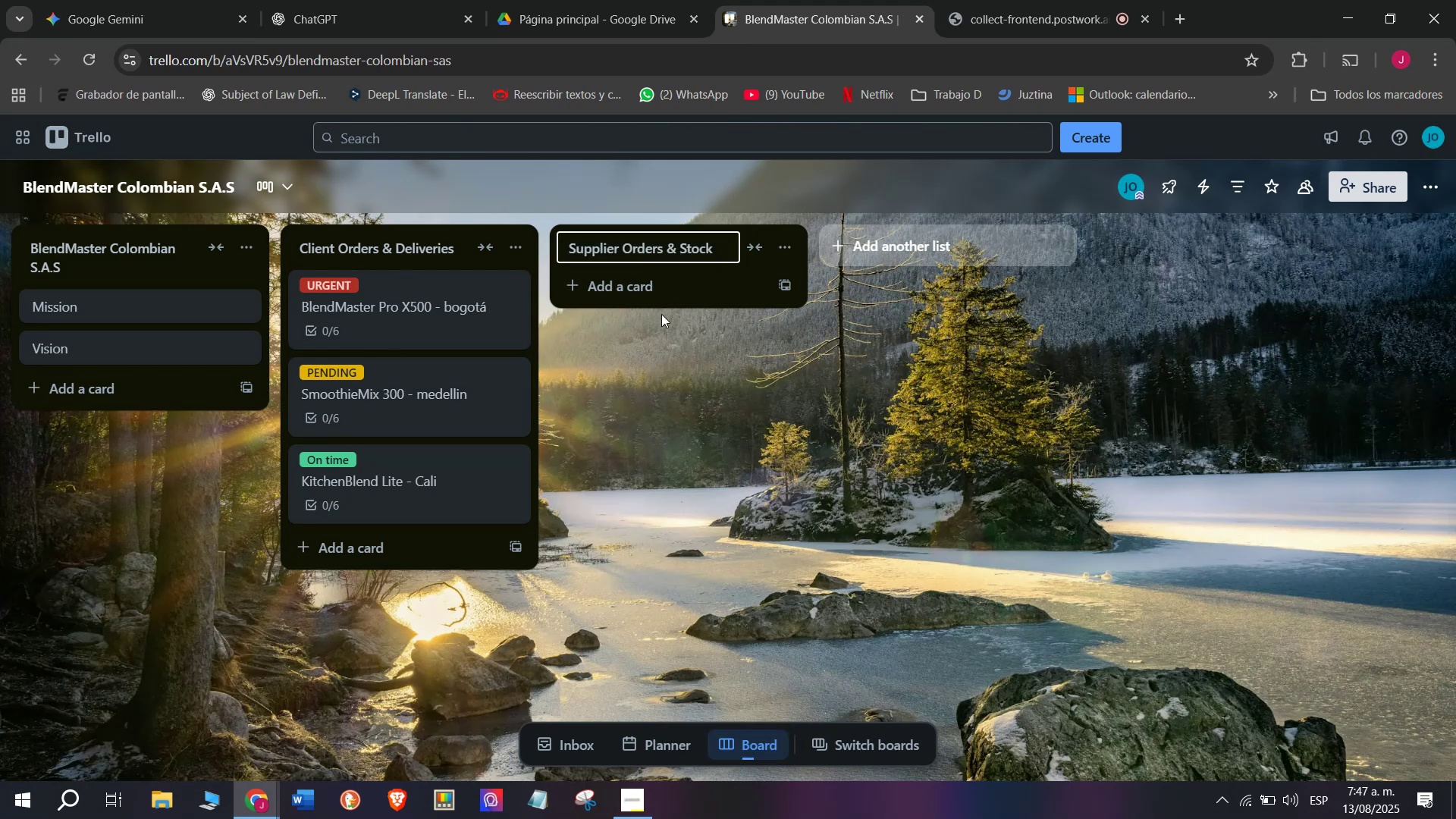 
left_click([660, 281])
 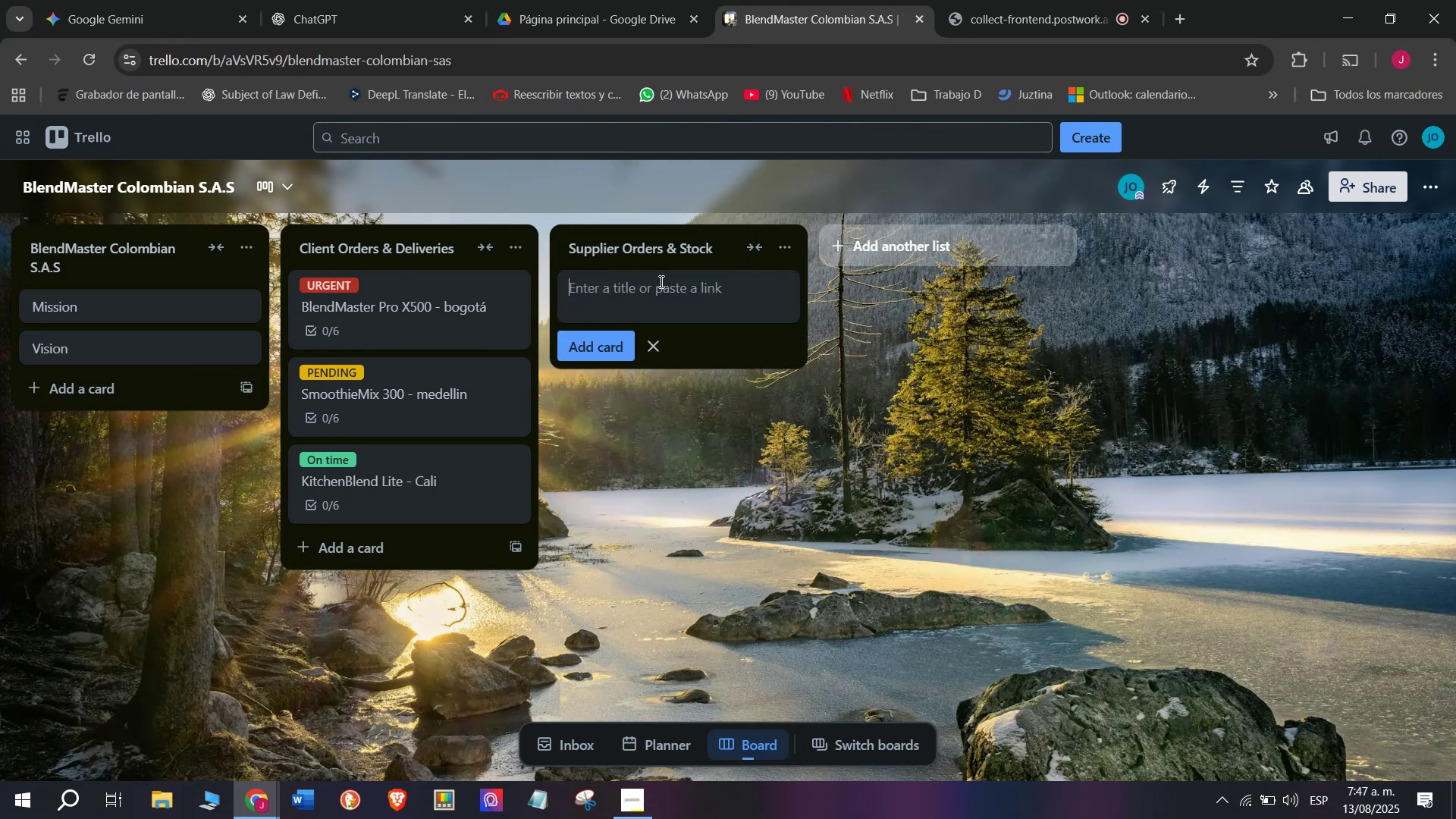 
type(15 Pro X4)
key(Backspace)
type(500 units)
 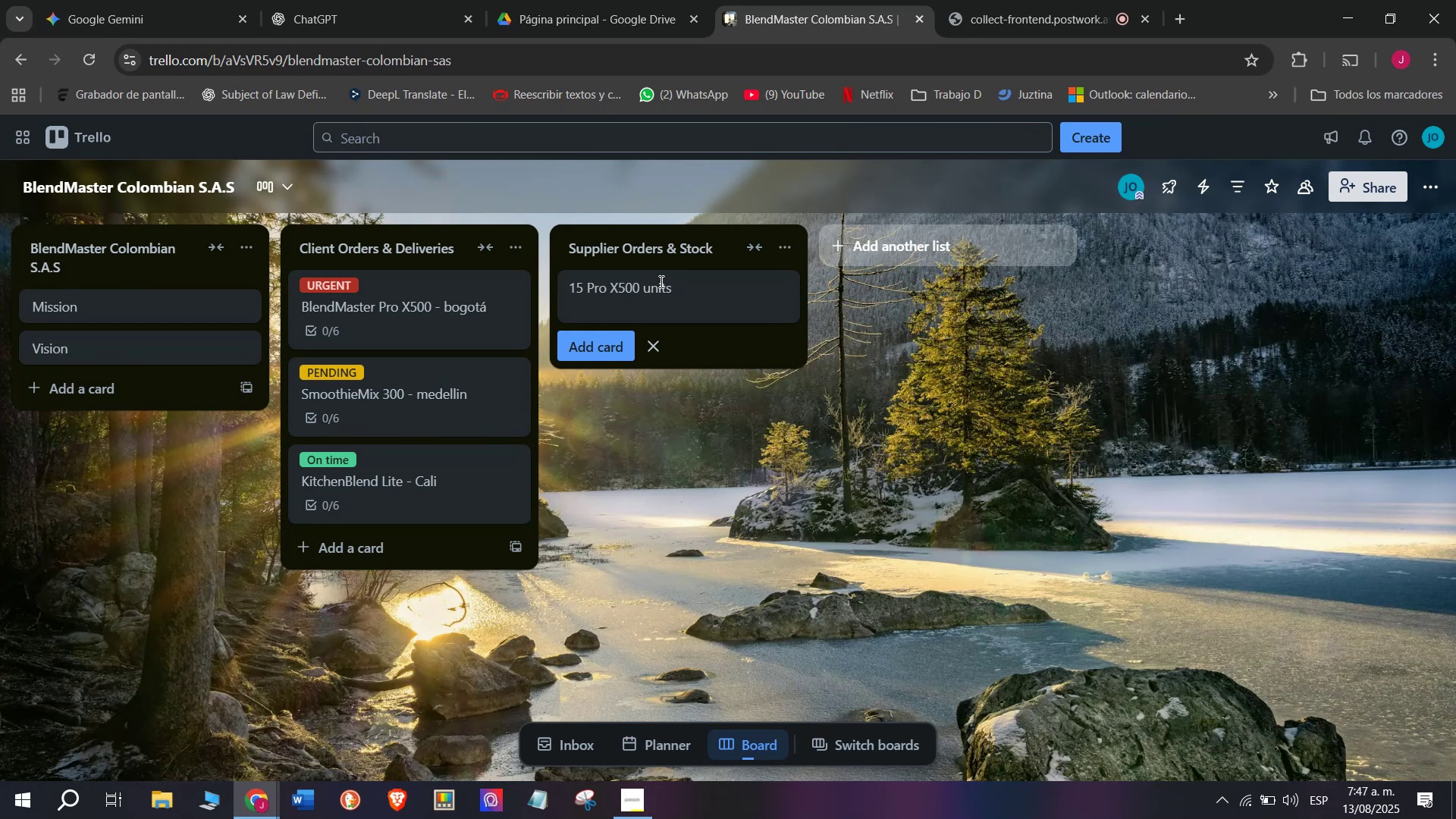 
key(Enter)
 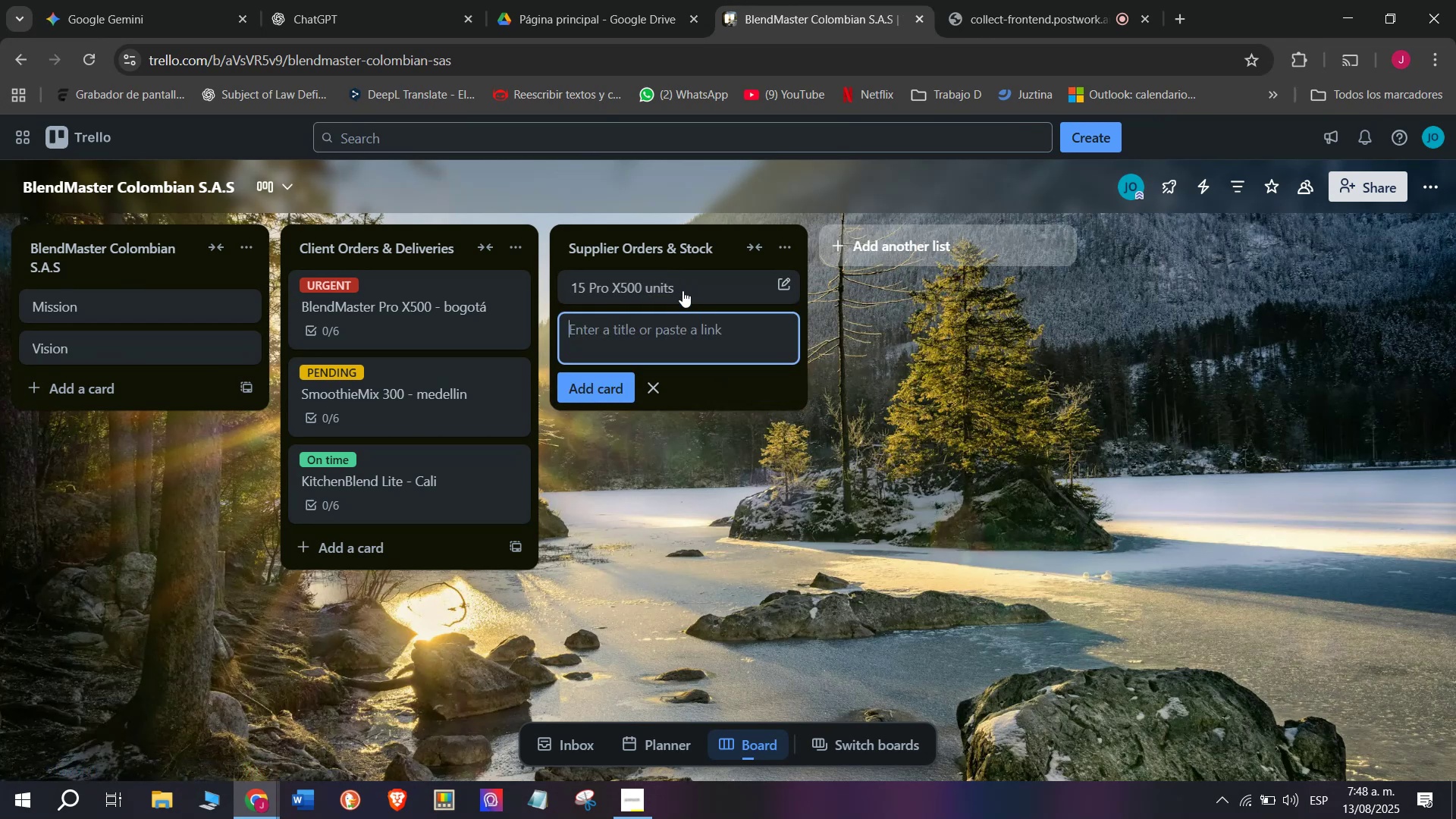 
left_click([679, 282])
 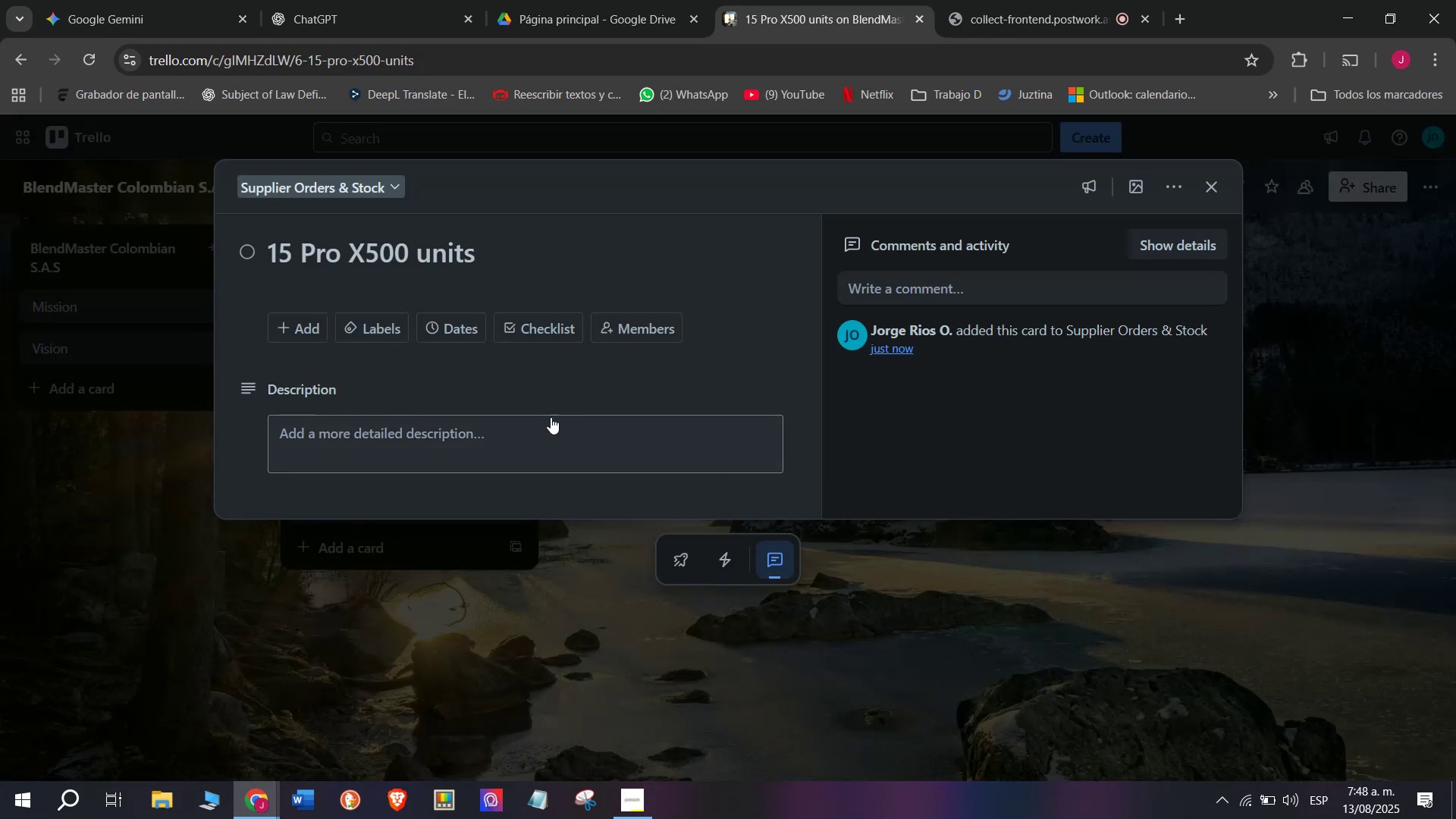 
mouse_move([453, 348])
 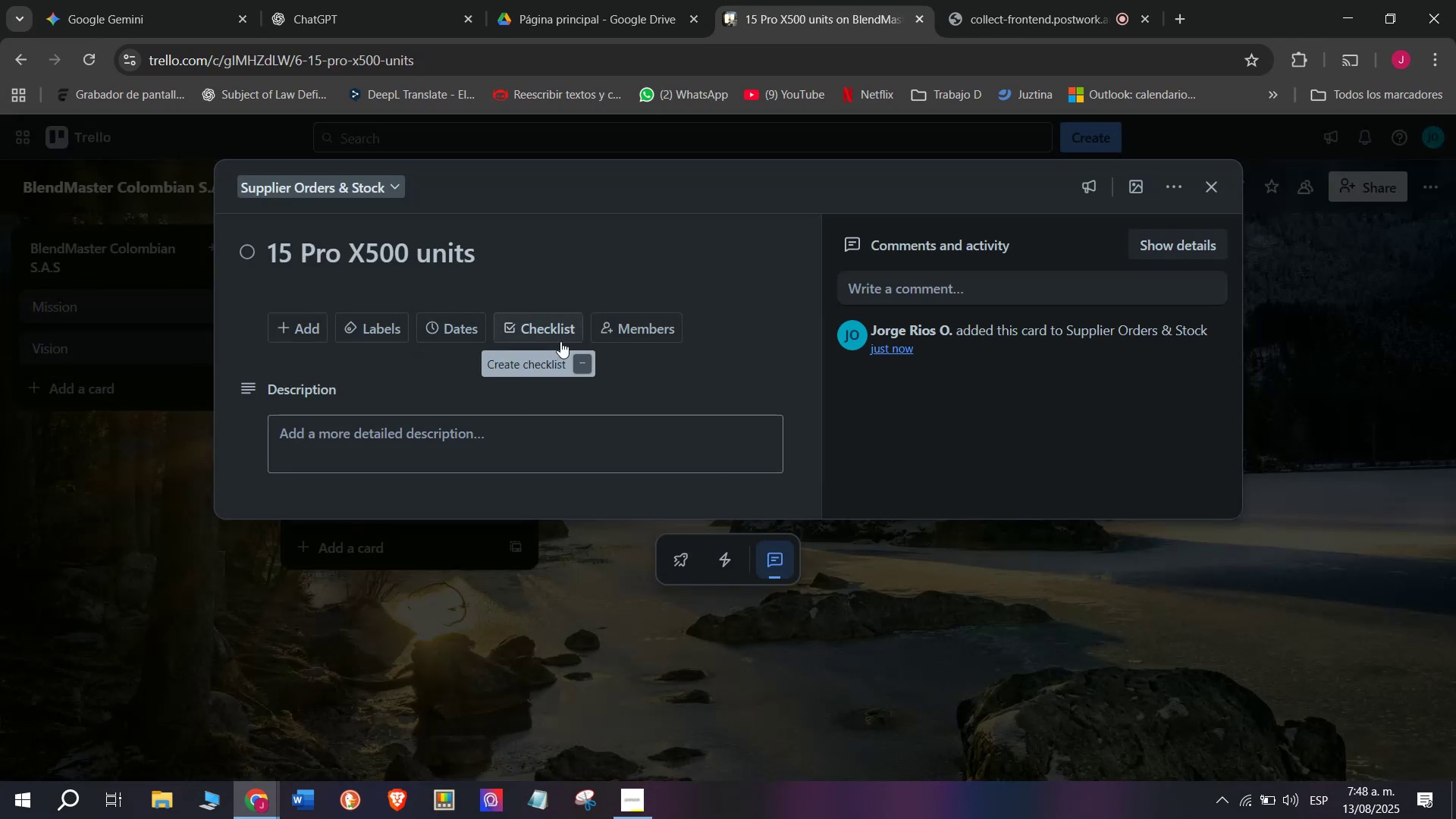 
left_click([541, 328])
 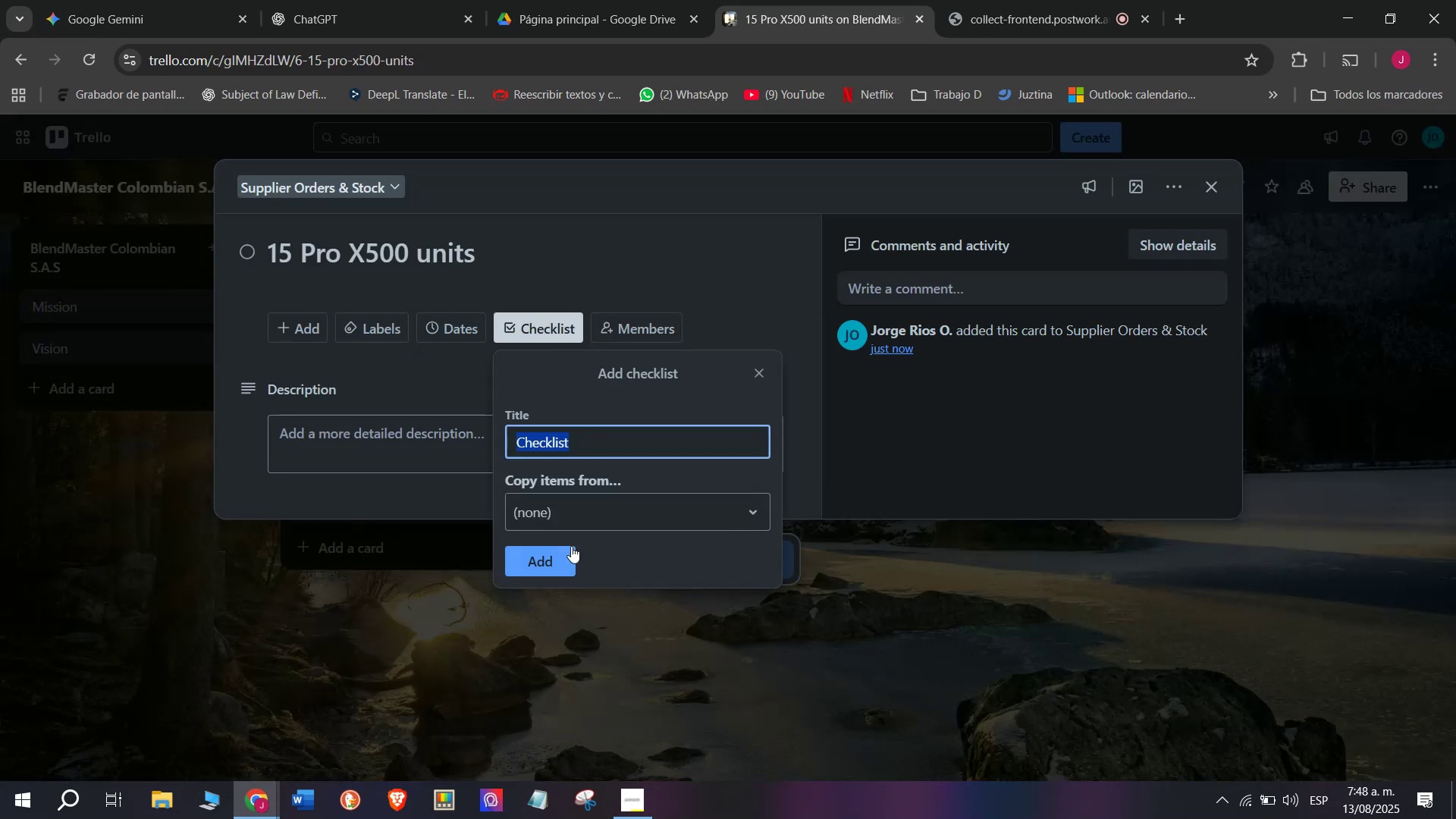 
left_click([571, 548])
 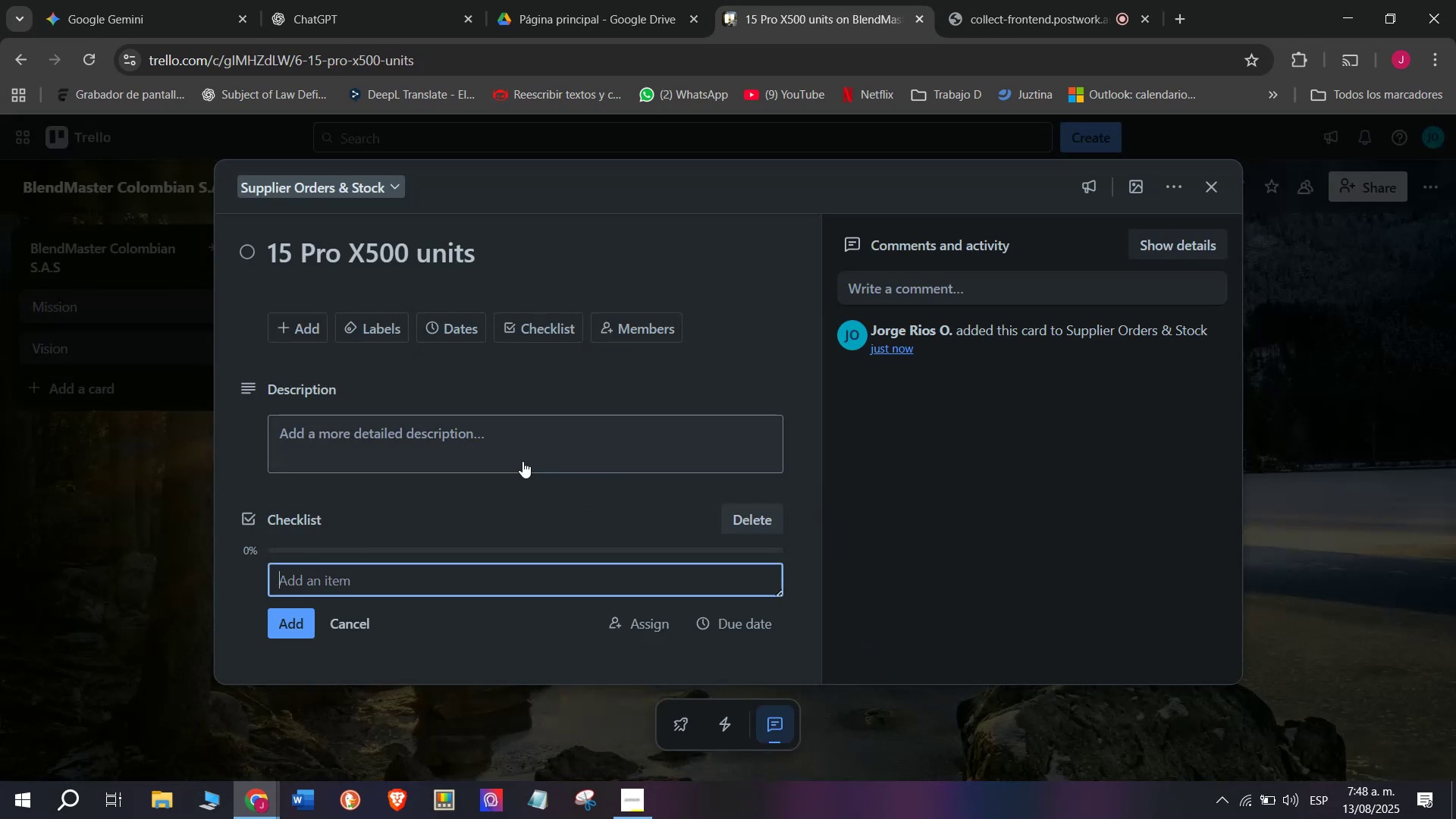 
scroll: coordinate [497, 462], scroll_direction: down, amount: 3.0
 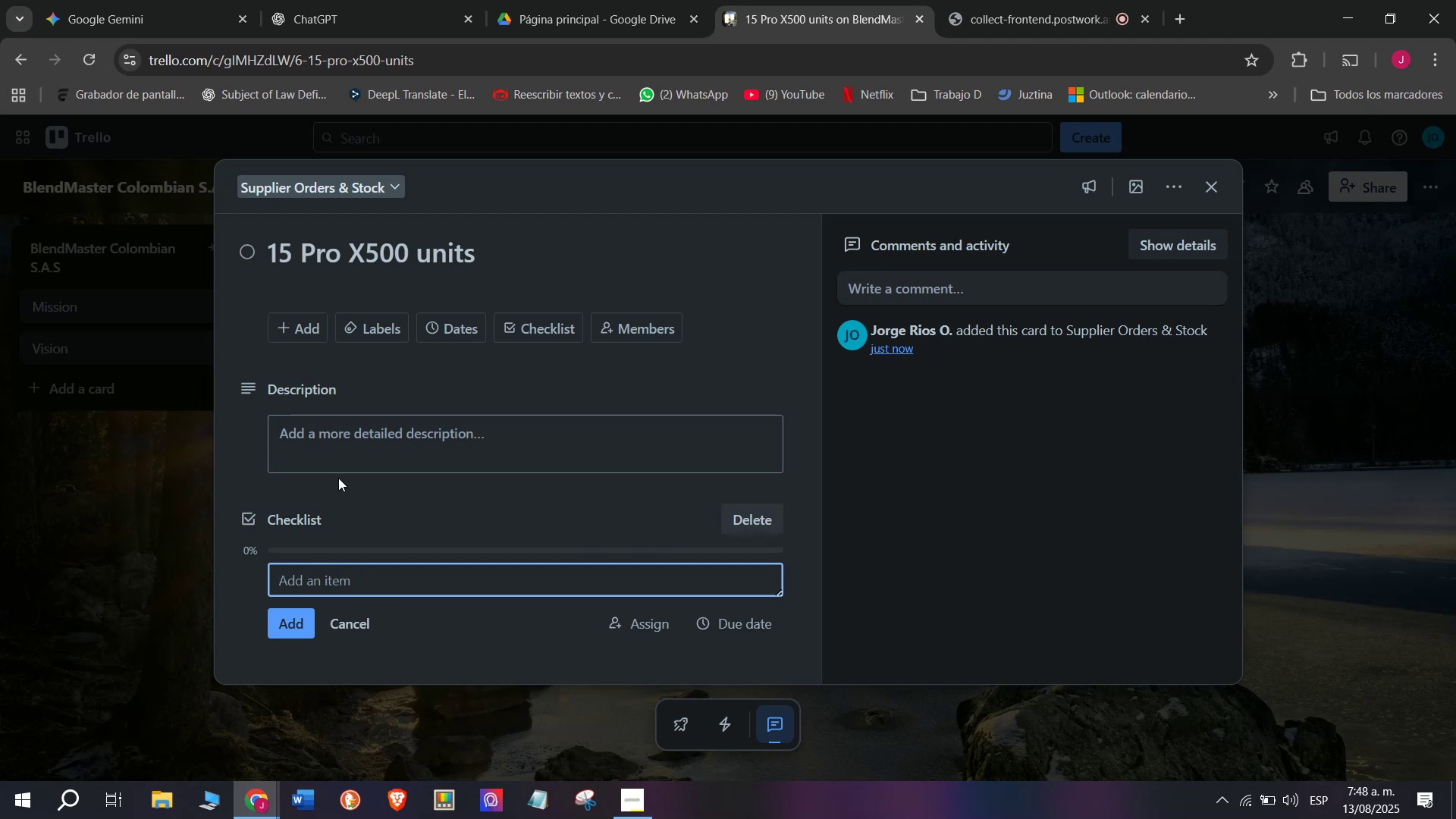 
type(Contact supplier)
 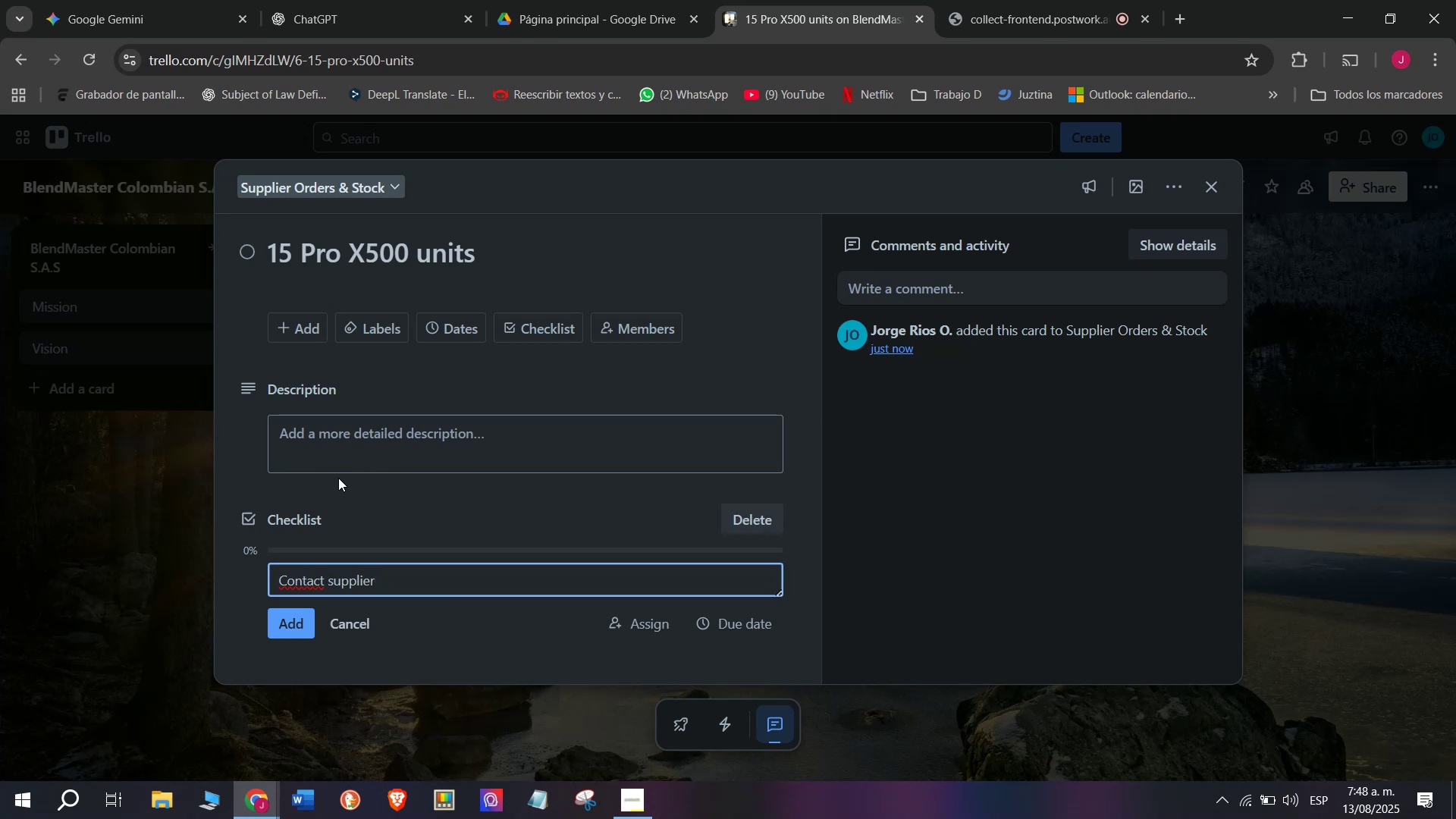 
key(Enter)
 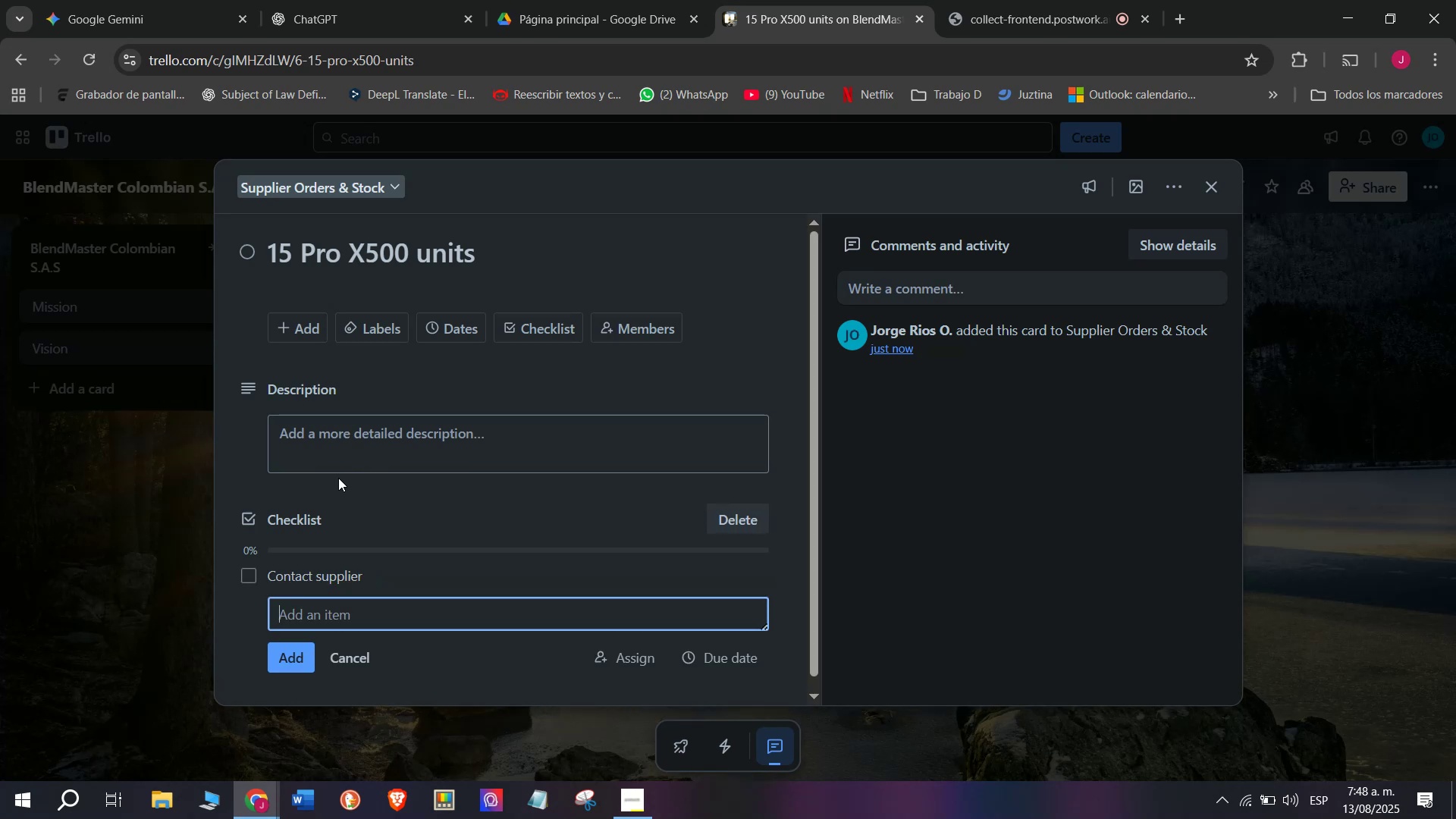 
type(Request quote)
 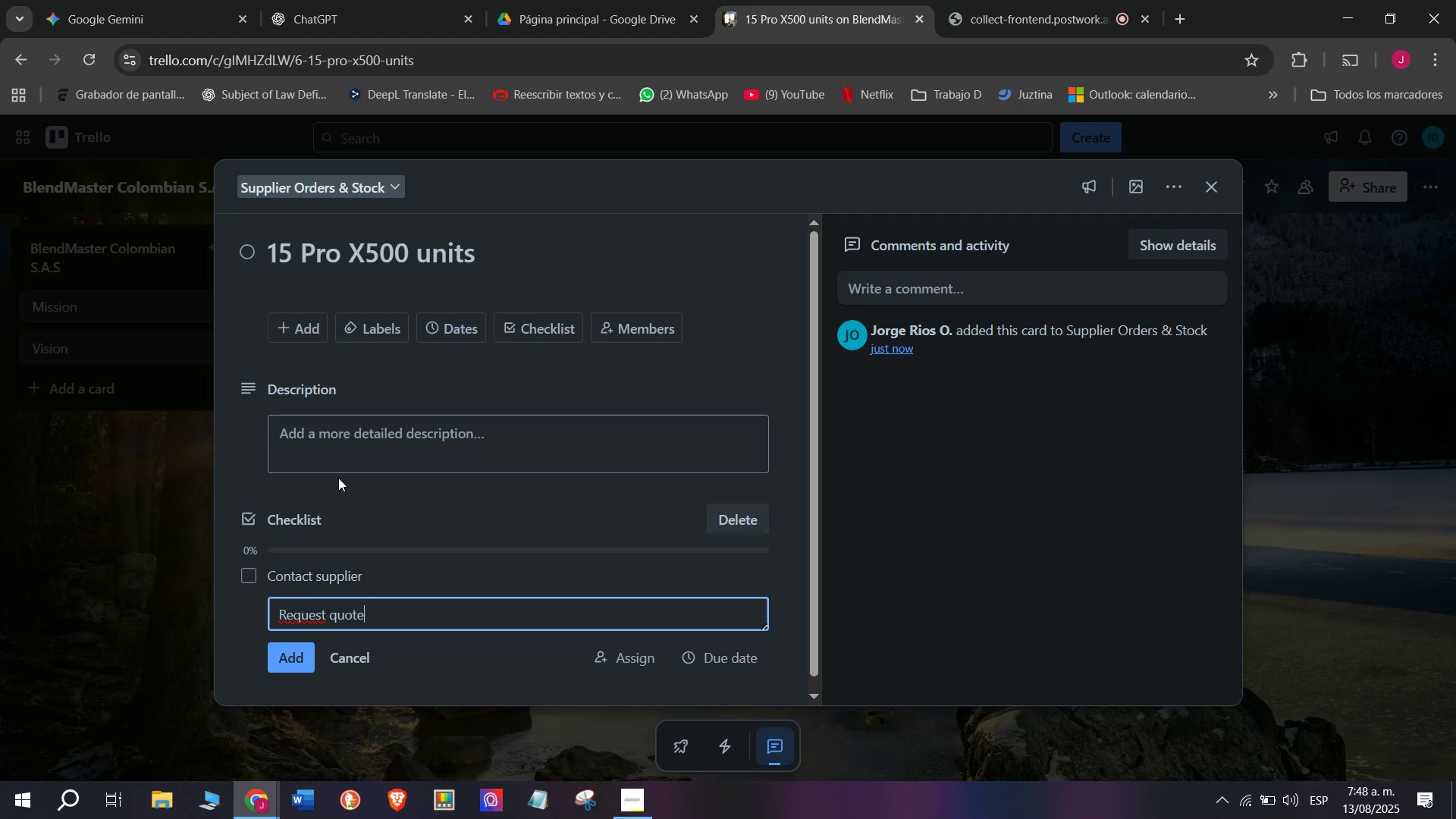 
key(Enter)
 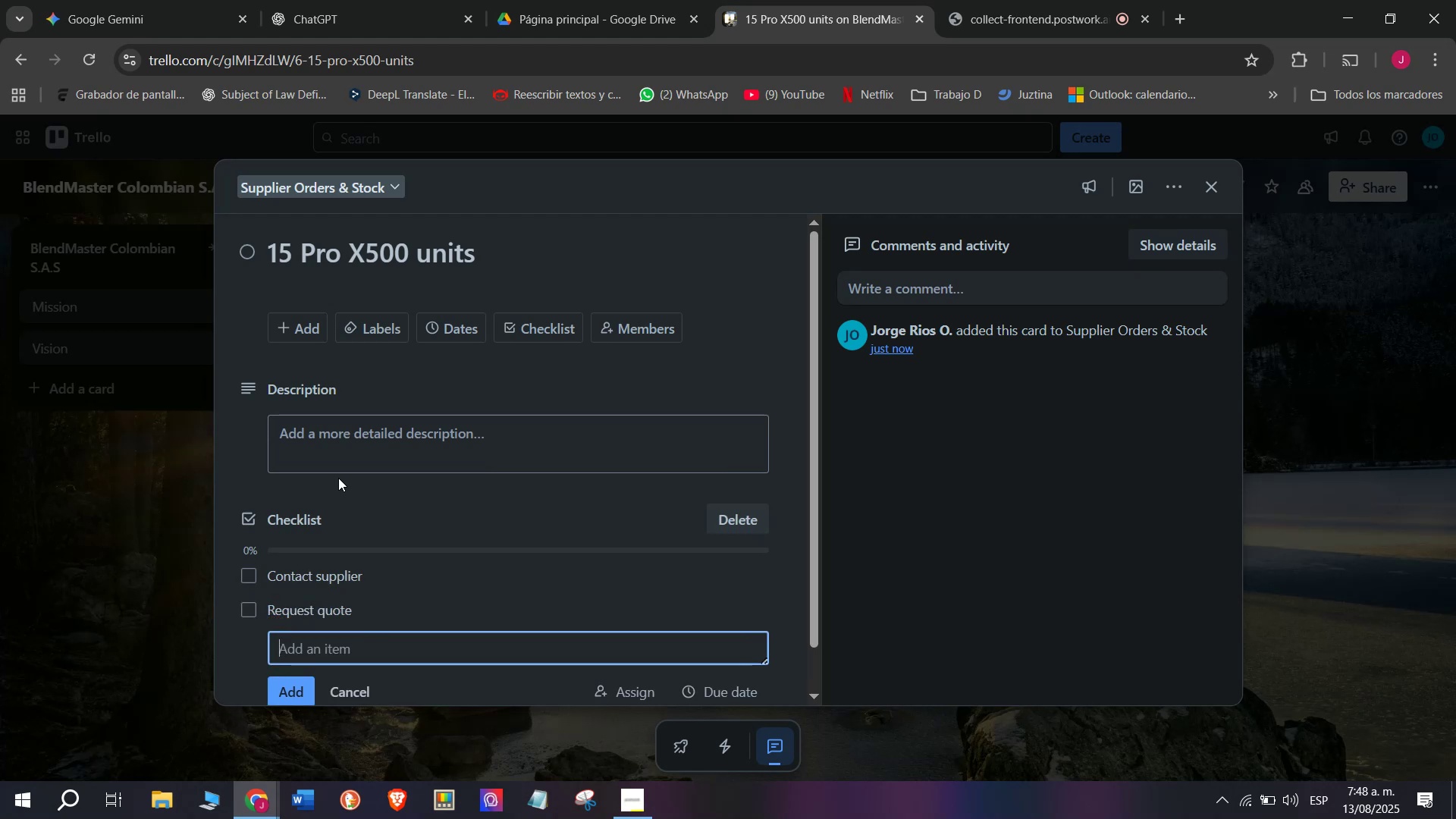 
type(Approvw)
key(Backspace)
type(e pr)
key(Backspace)
type(urchase order)
 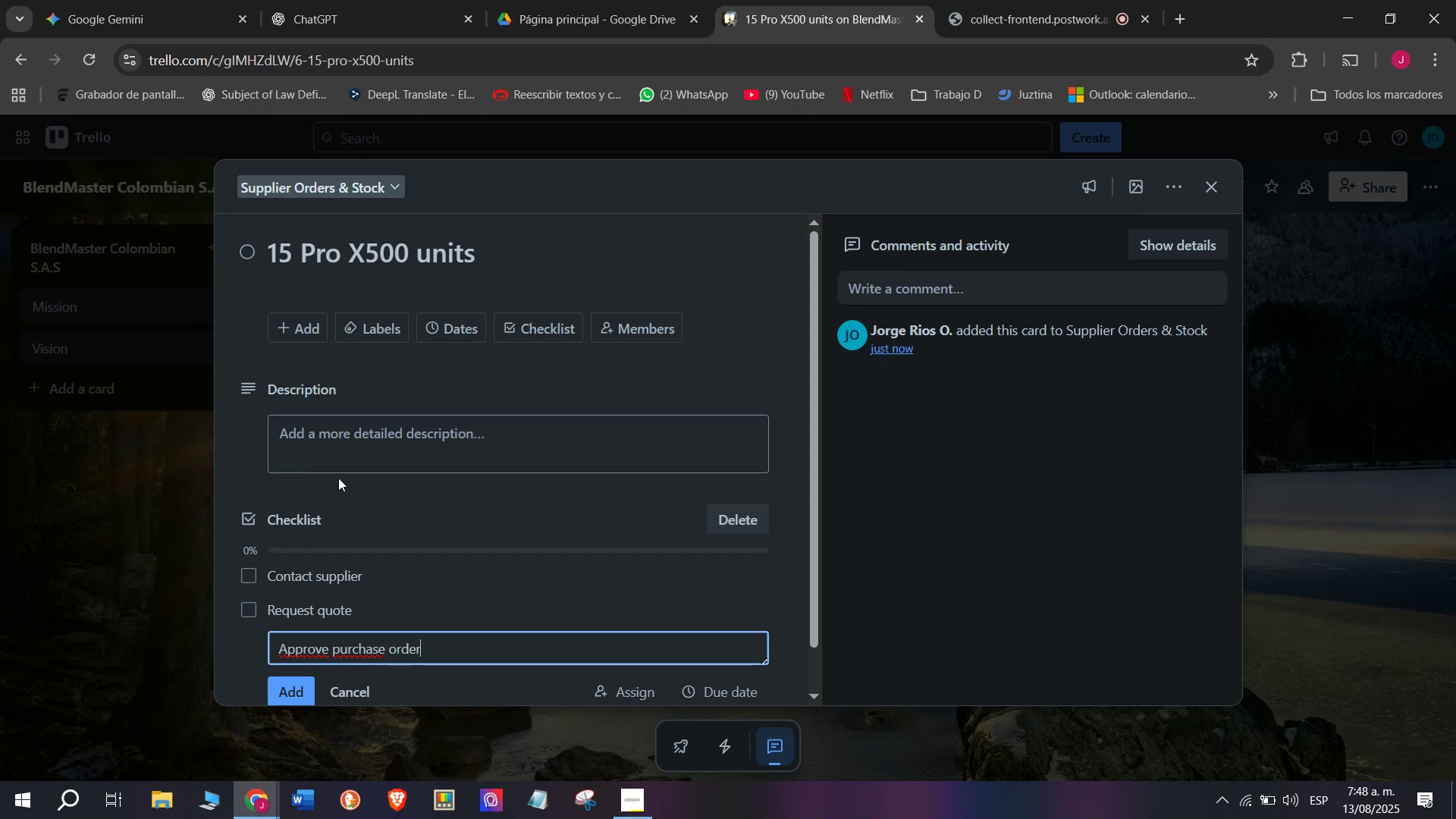 
key(Enter)
 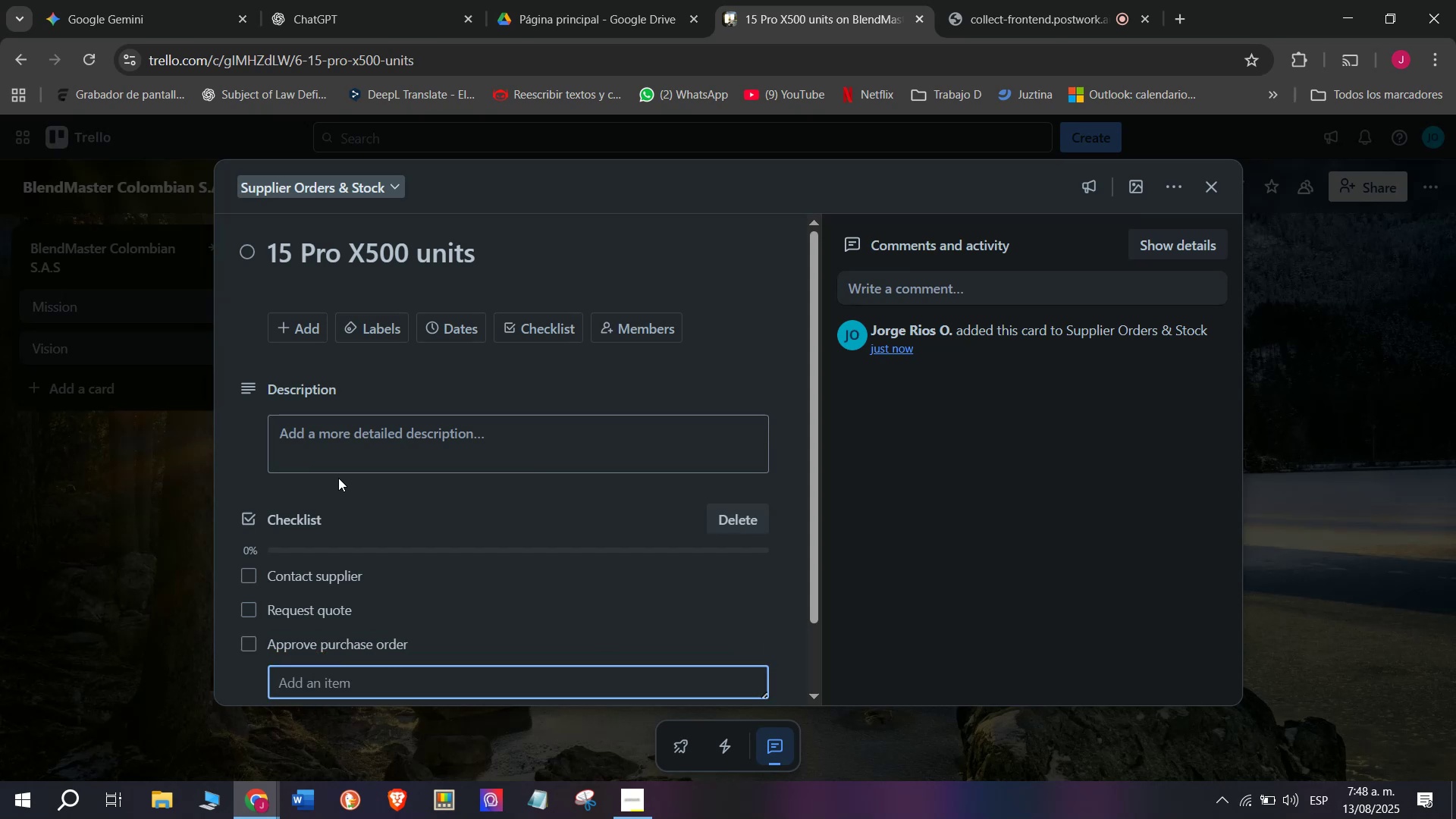 
scroll: coordinate [385, 578], scroll_direction: down, amount: 4.0
 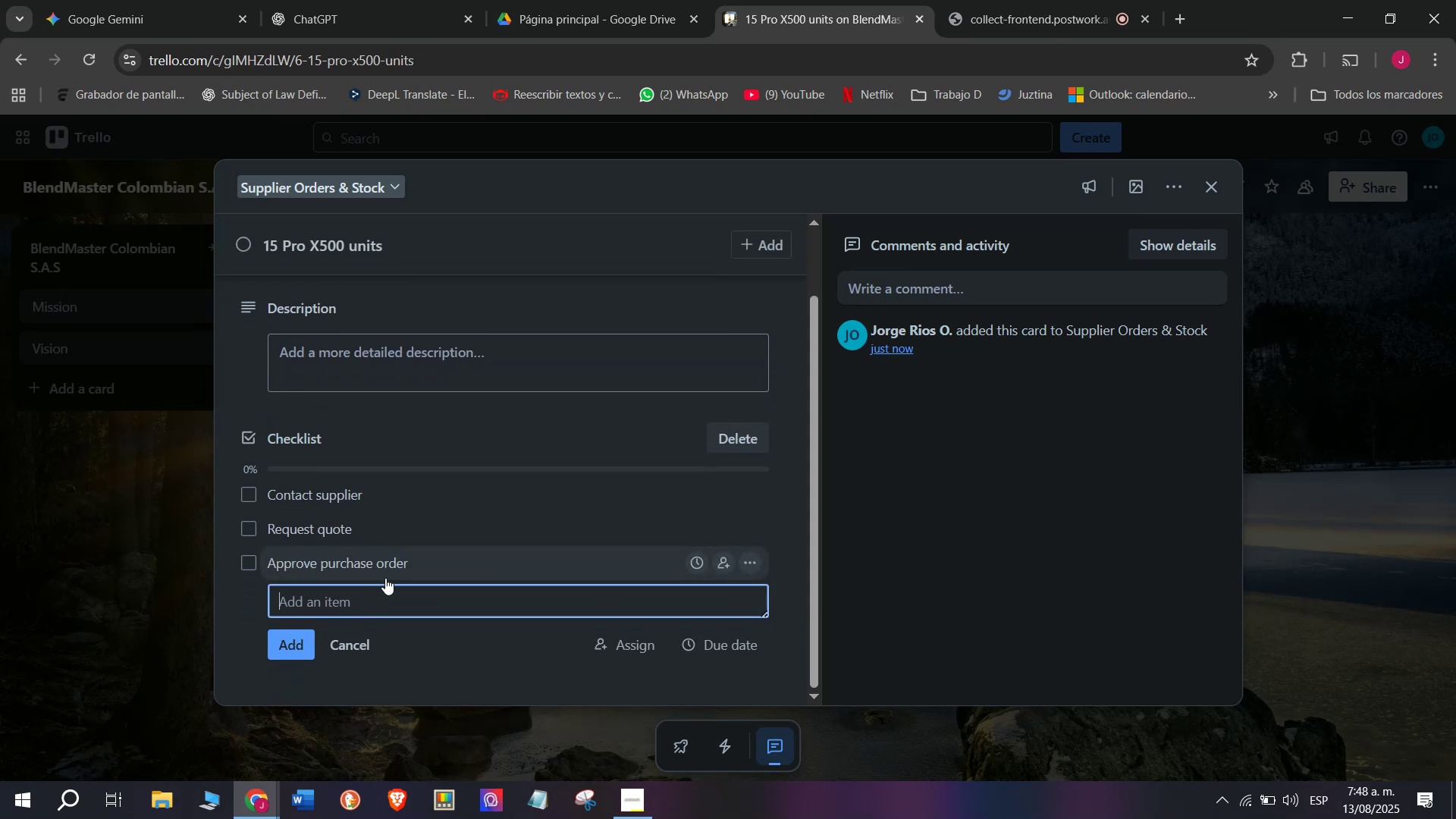 
type(Arrange )
 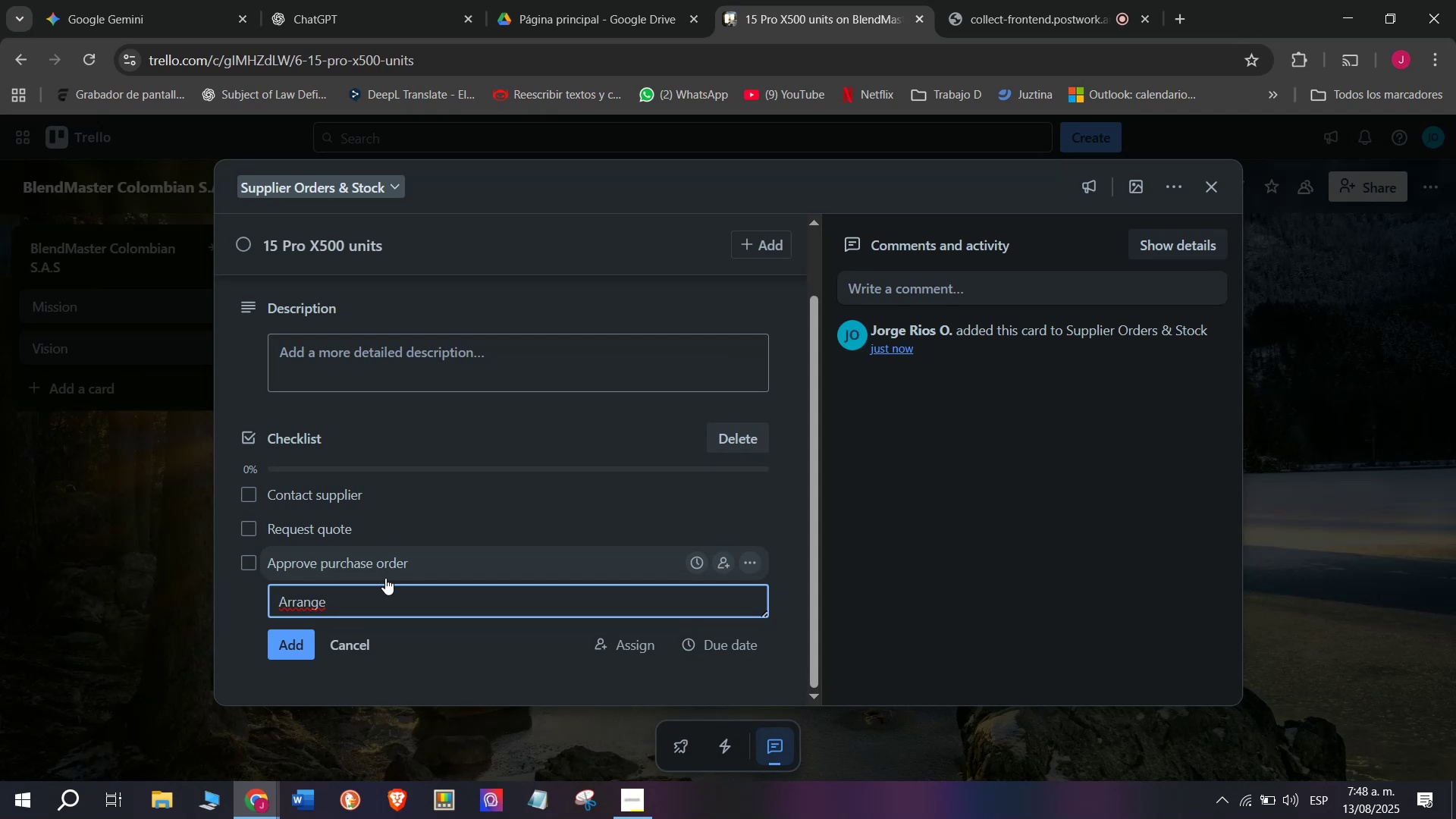 
wait(11.06)
 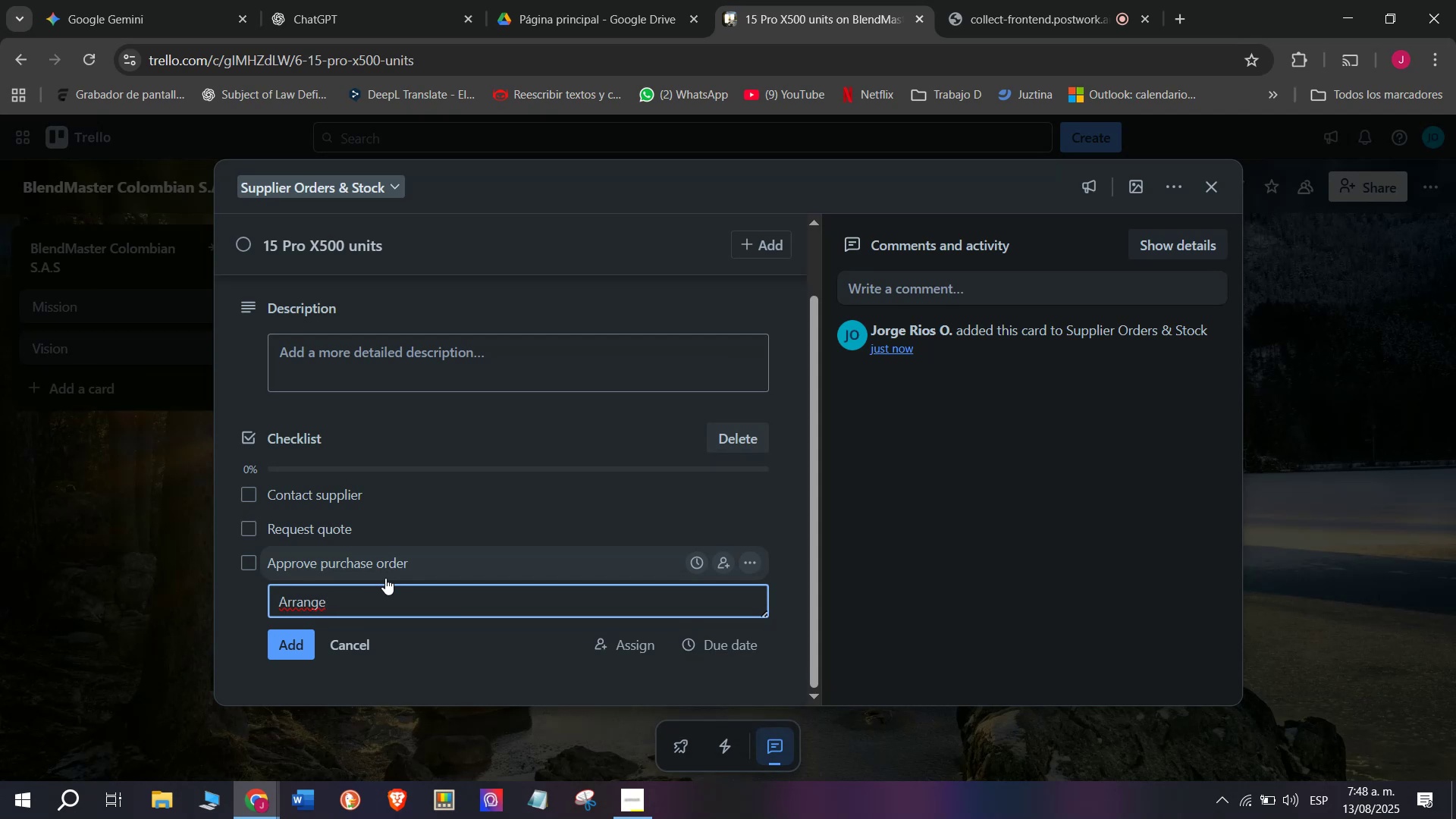 
type(transport)
 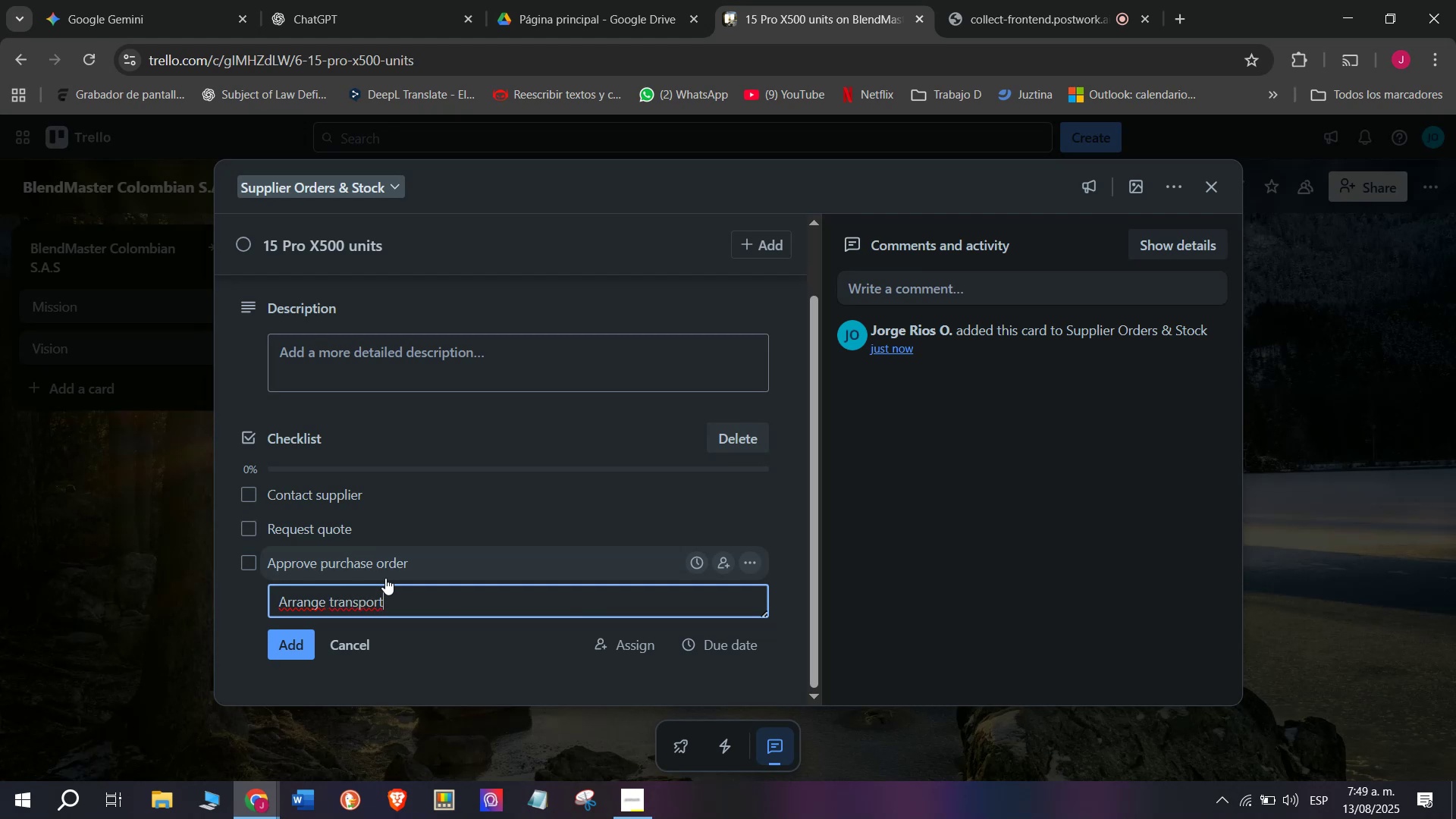 
key(Enter)
 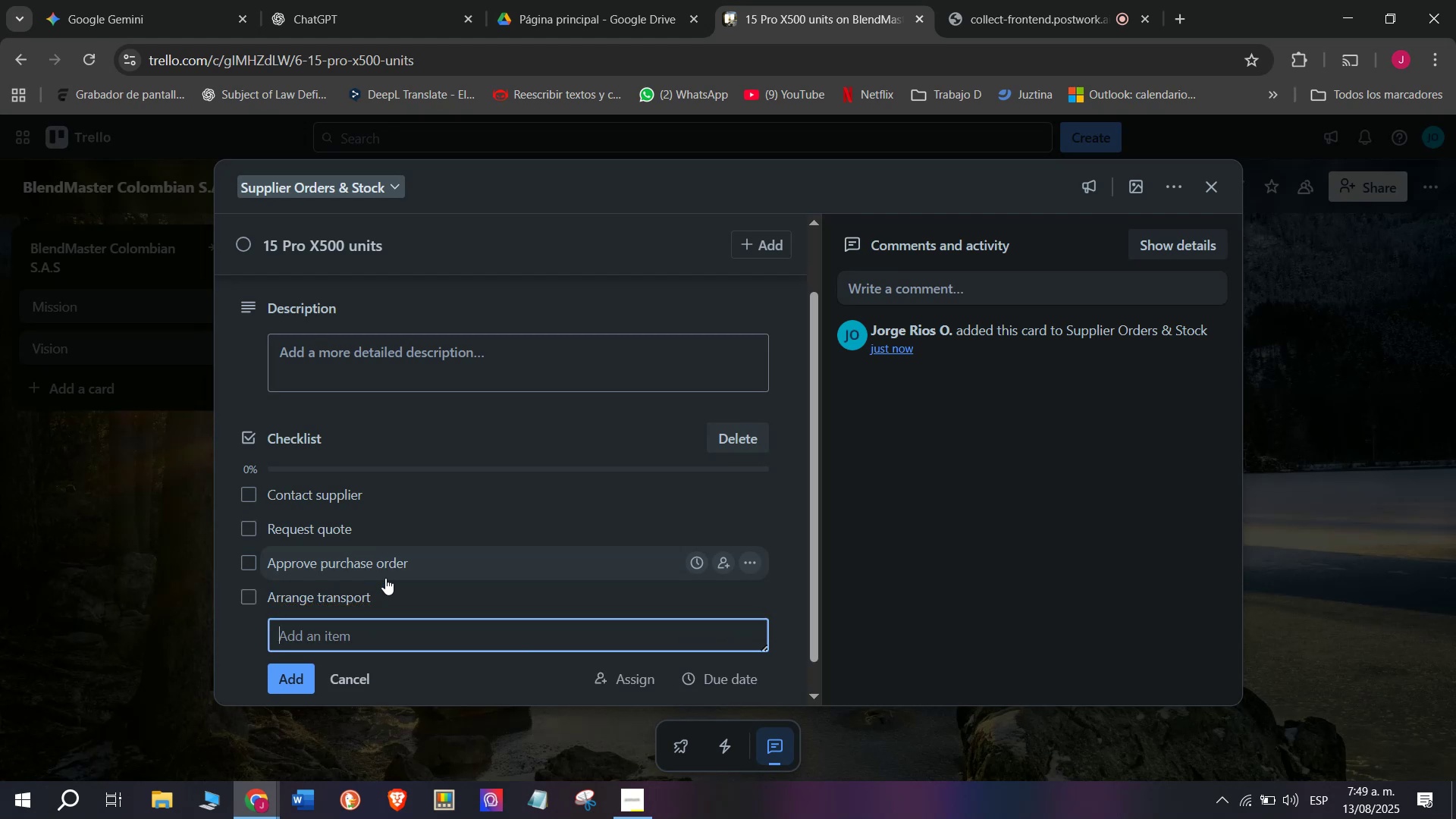 
type(Track shi)
 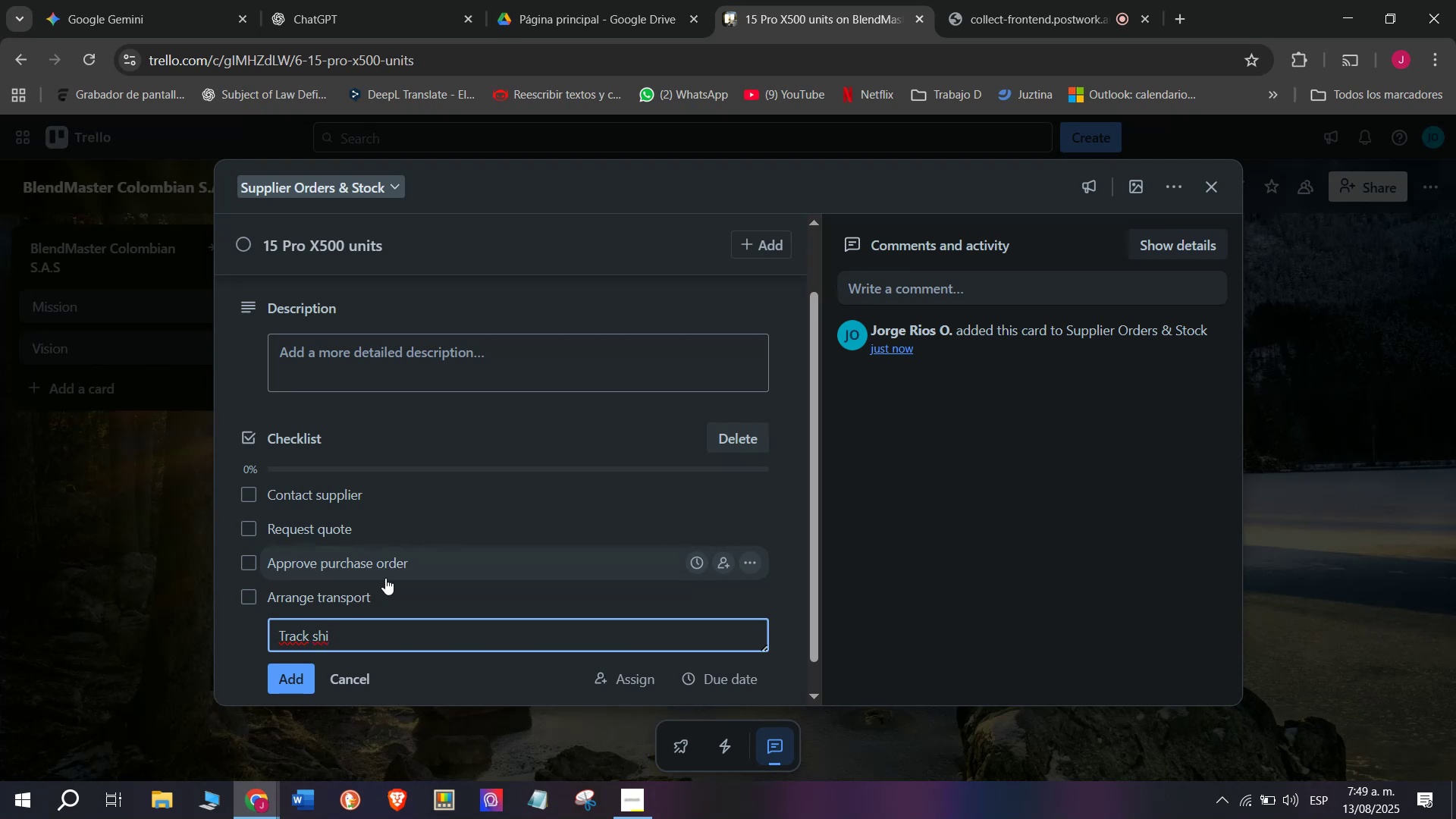 
wait(12.24)
 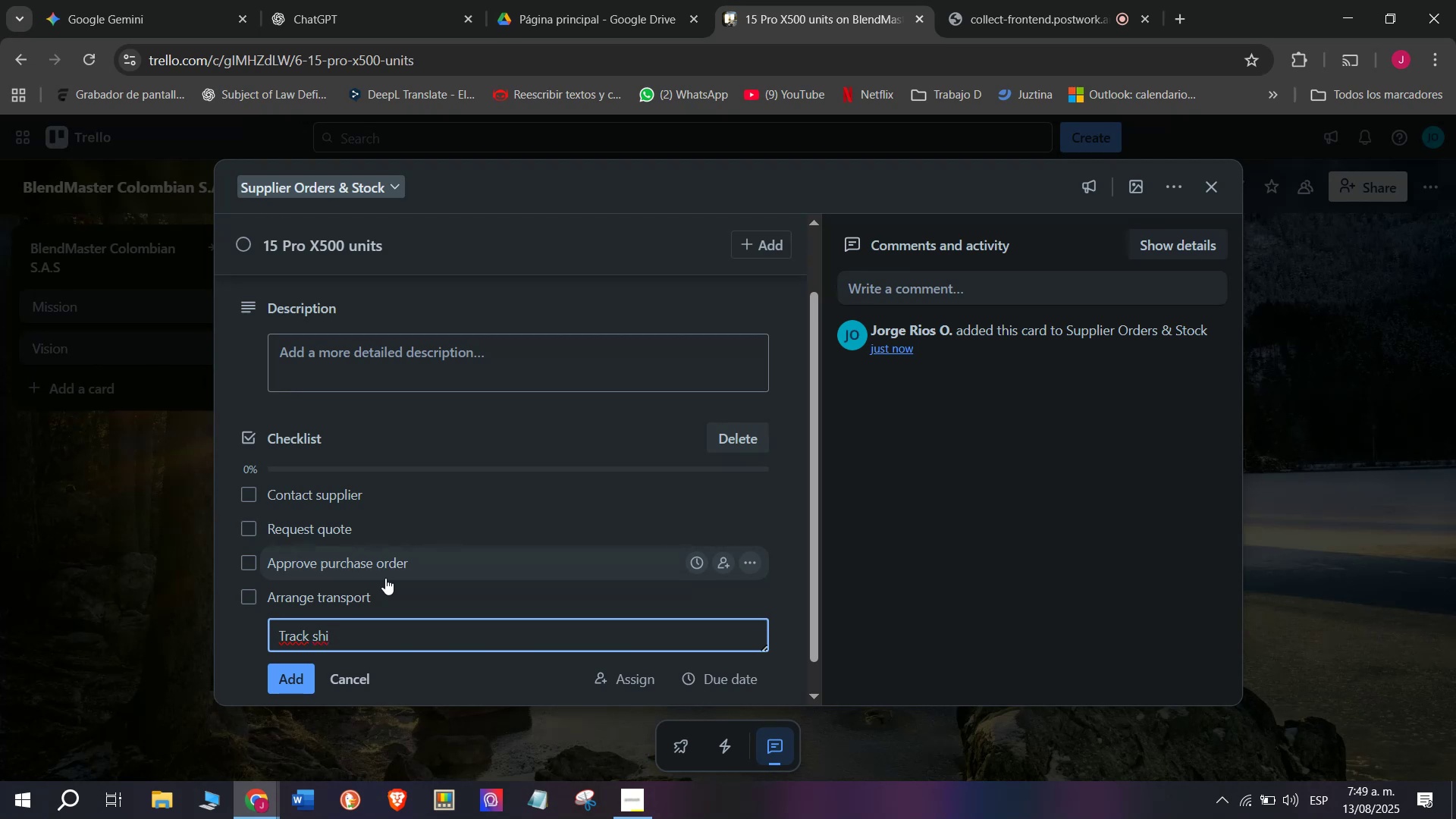 
type(pment)
 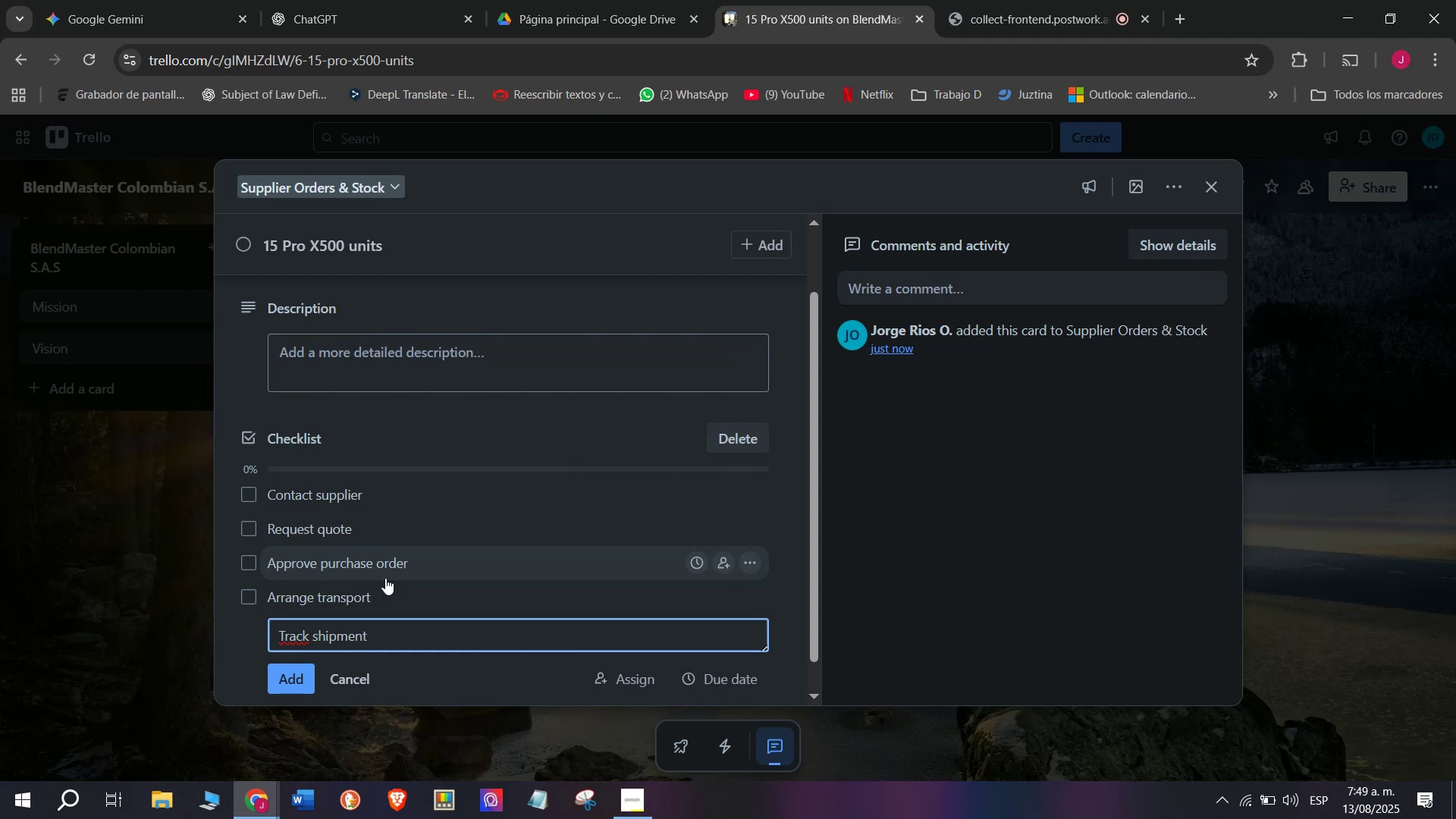 
key(Enter)
 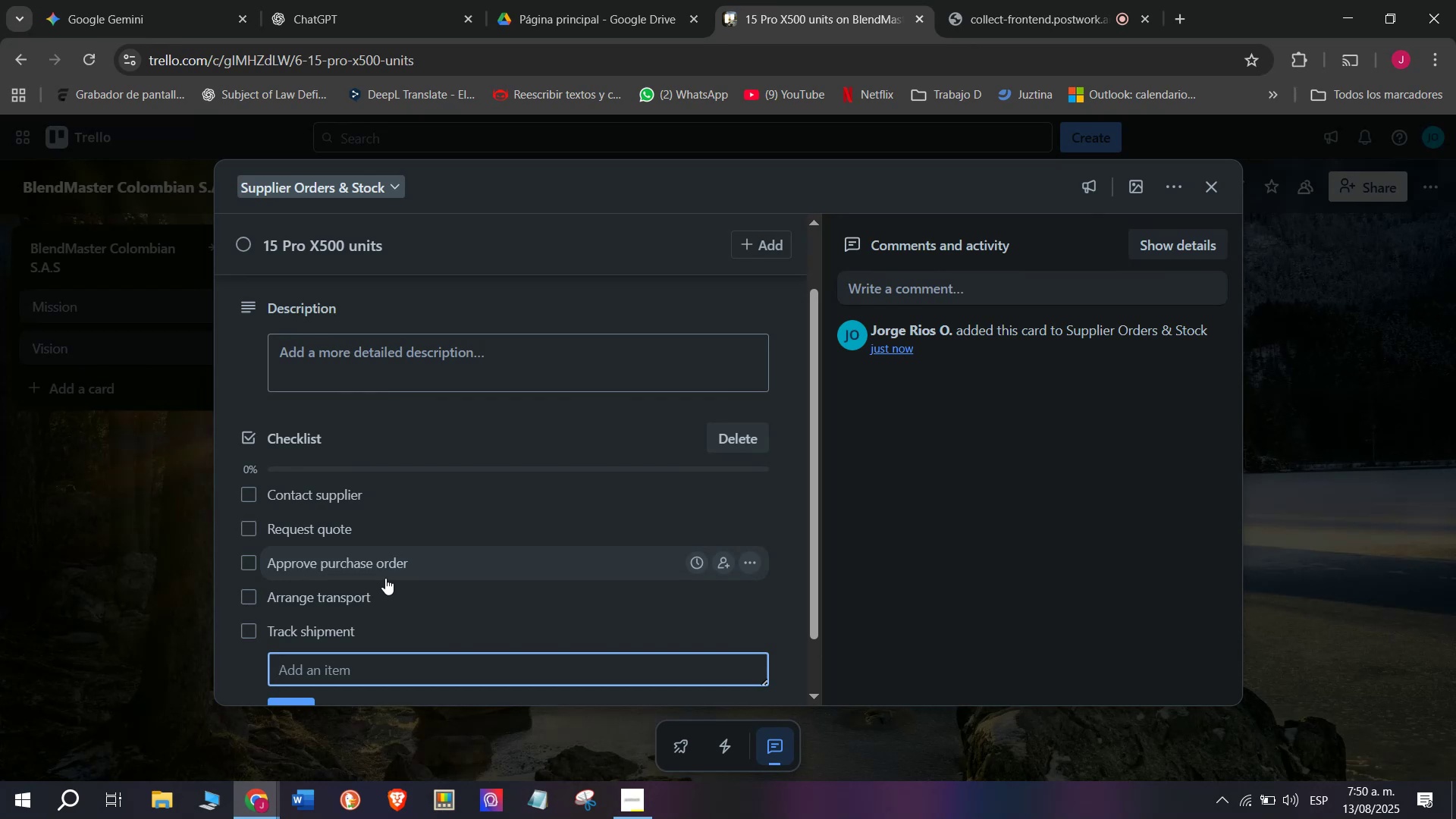 
wait(34.6)
 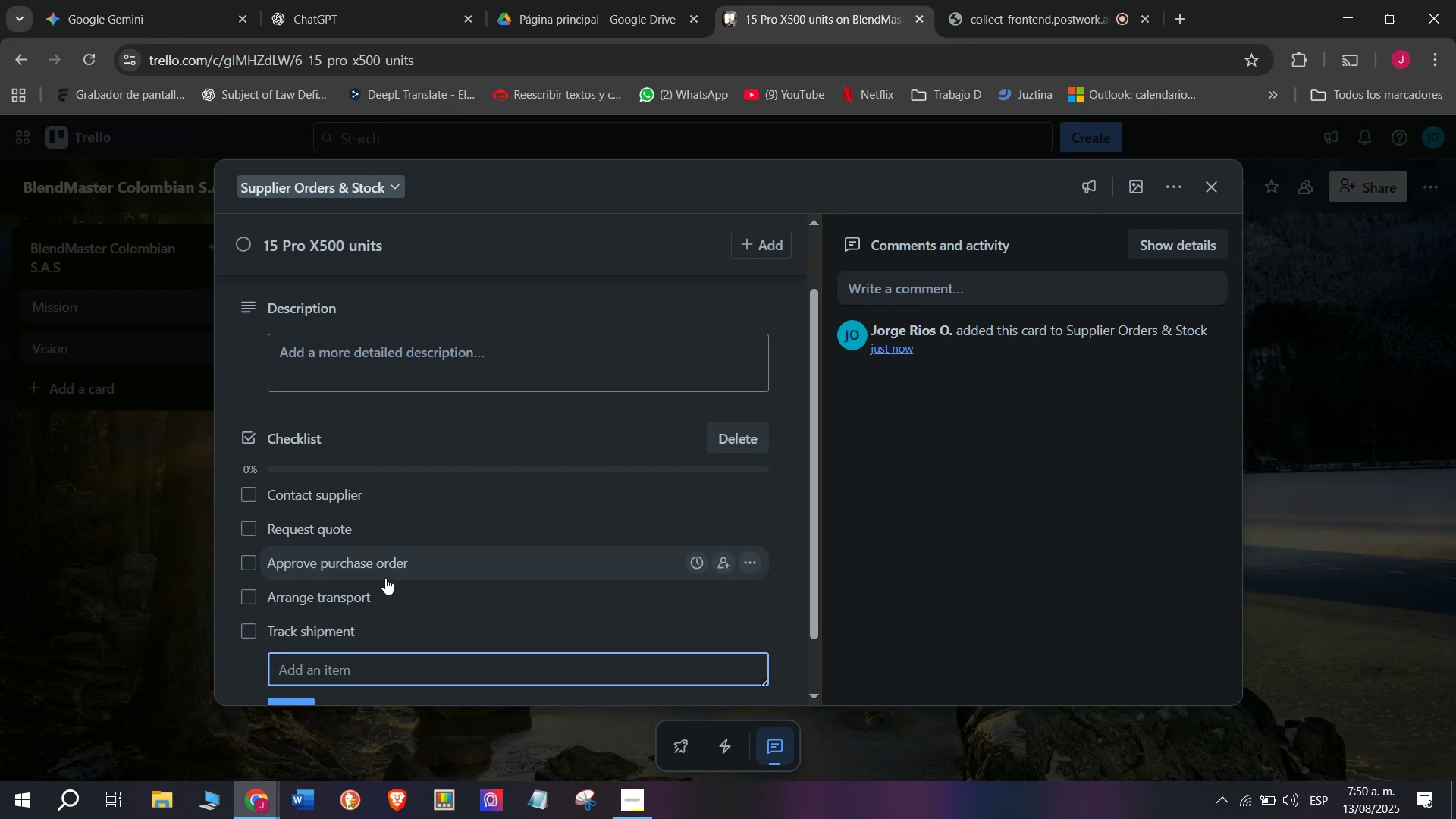 
scroll: coordinate [362, 474], scroll_direction: down, amount: 2.0
 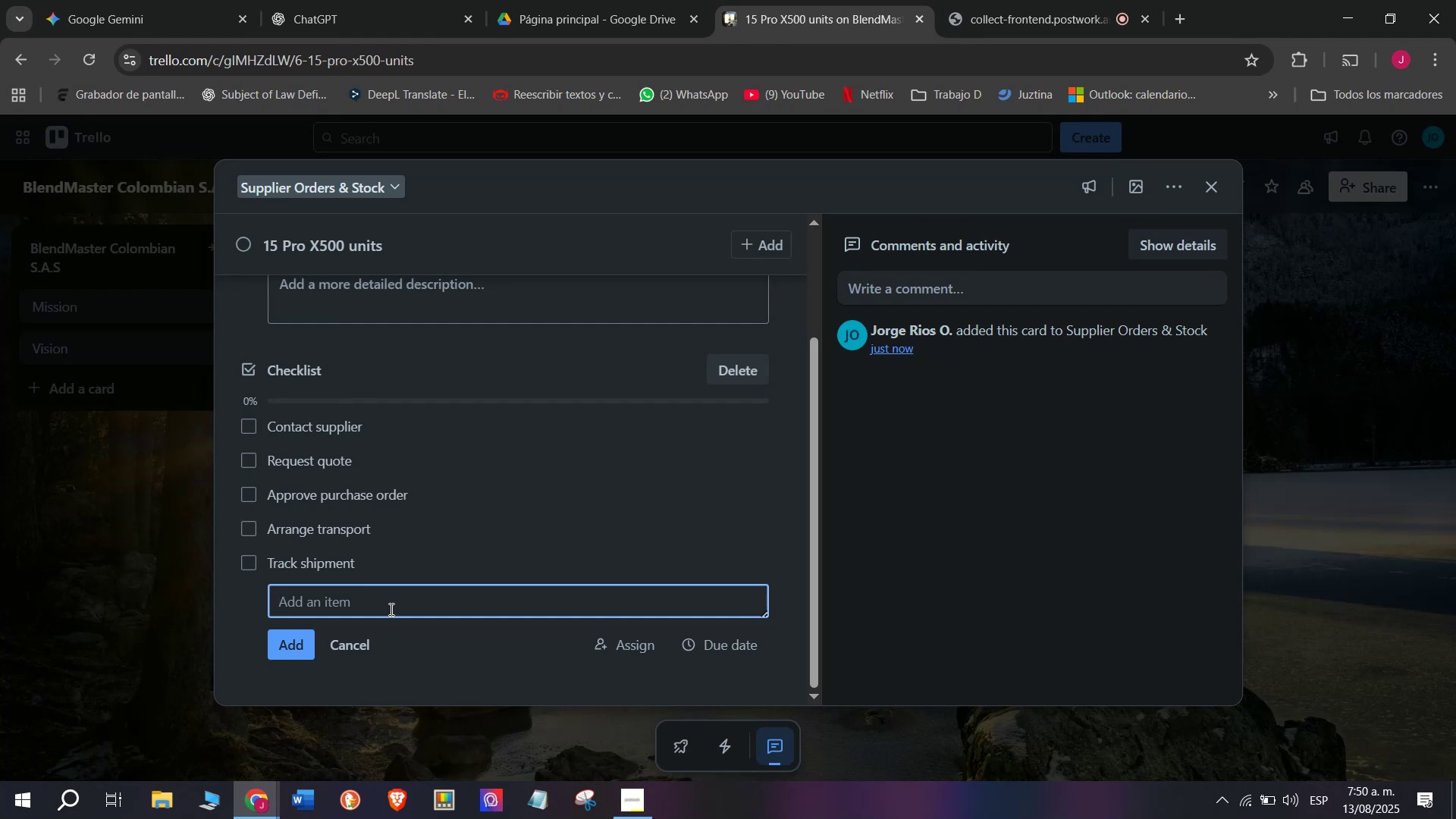 
type(Update stocc)
key(Backspace)
type(k records)
 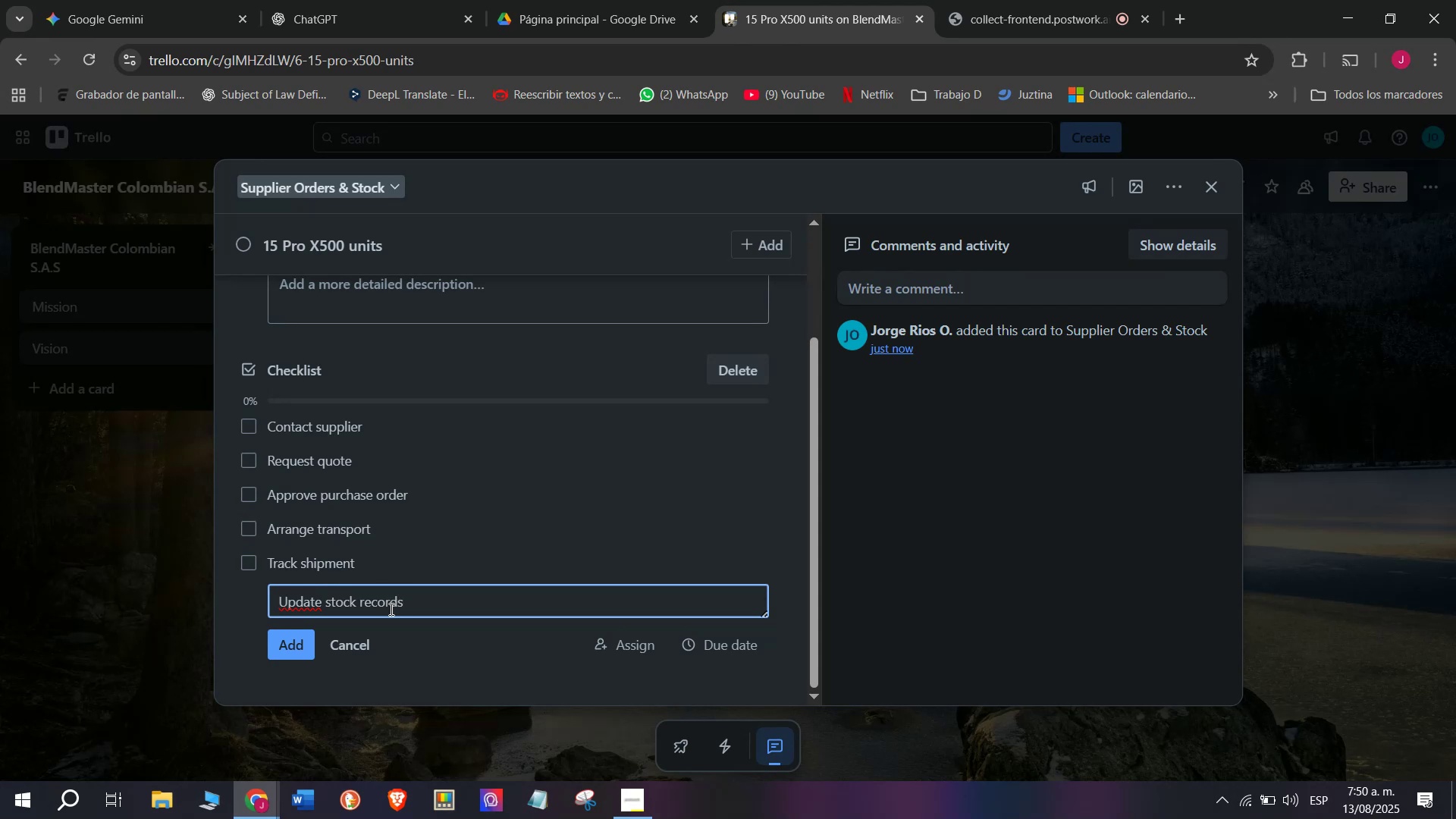 
key(Enter)
 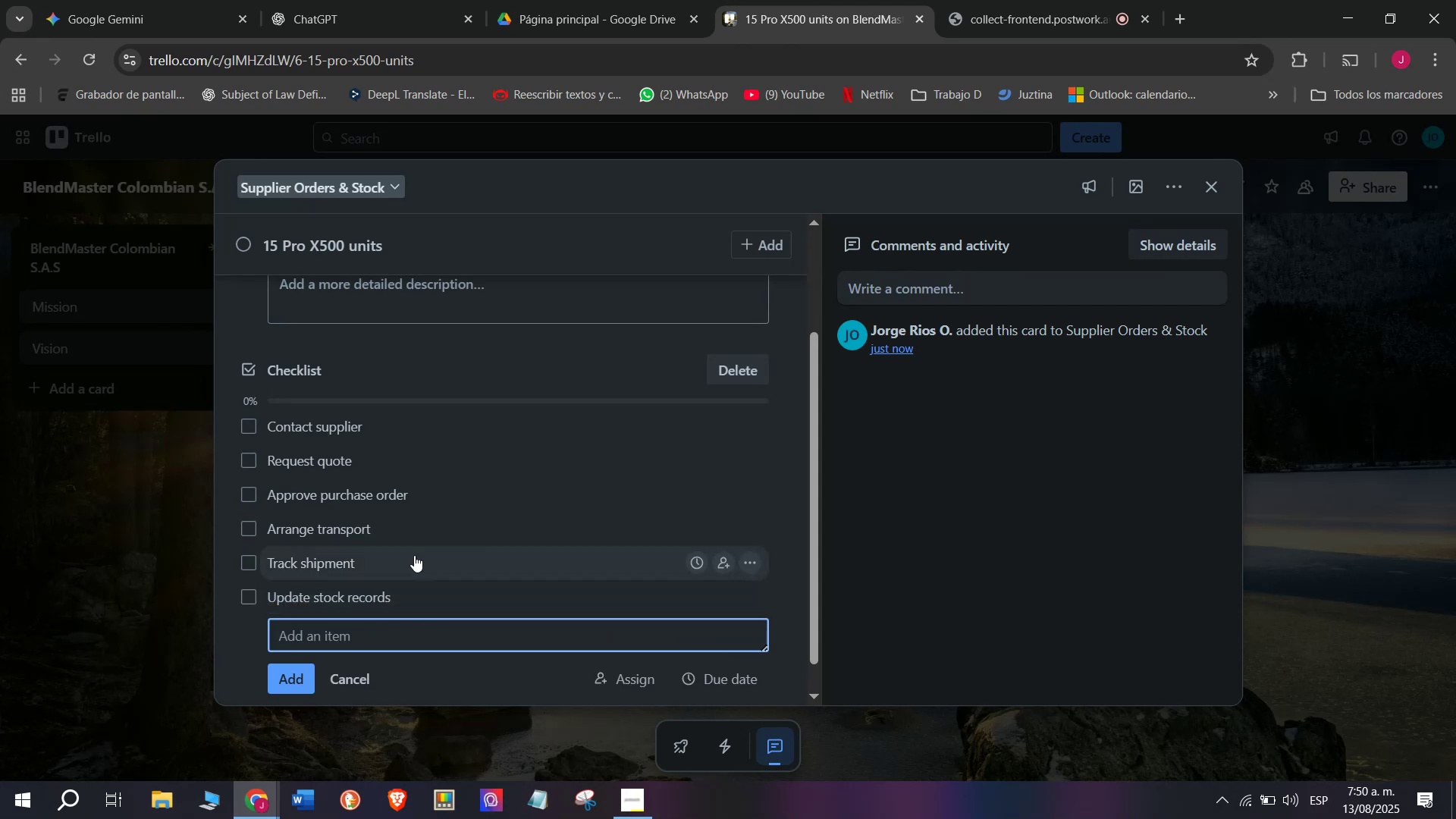 
scroll: coordinate [478, 463], scroll_direction: up, amount: 2.0
 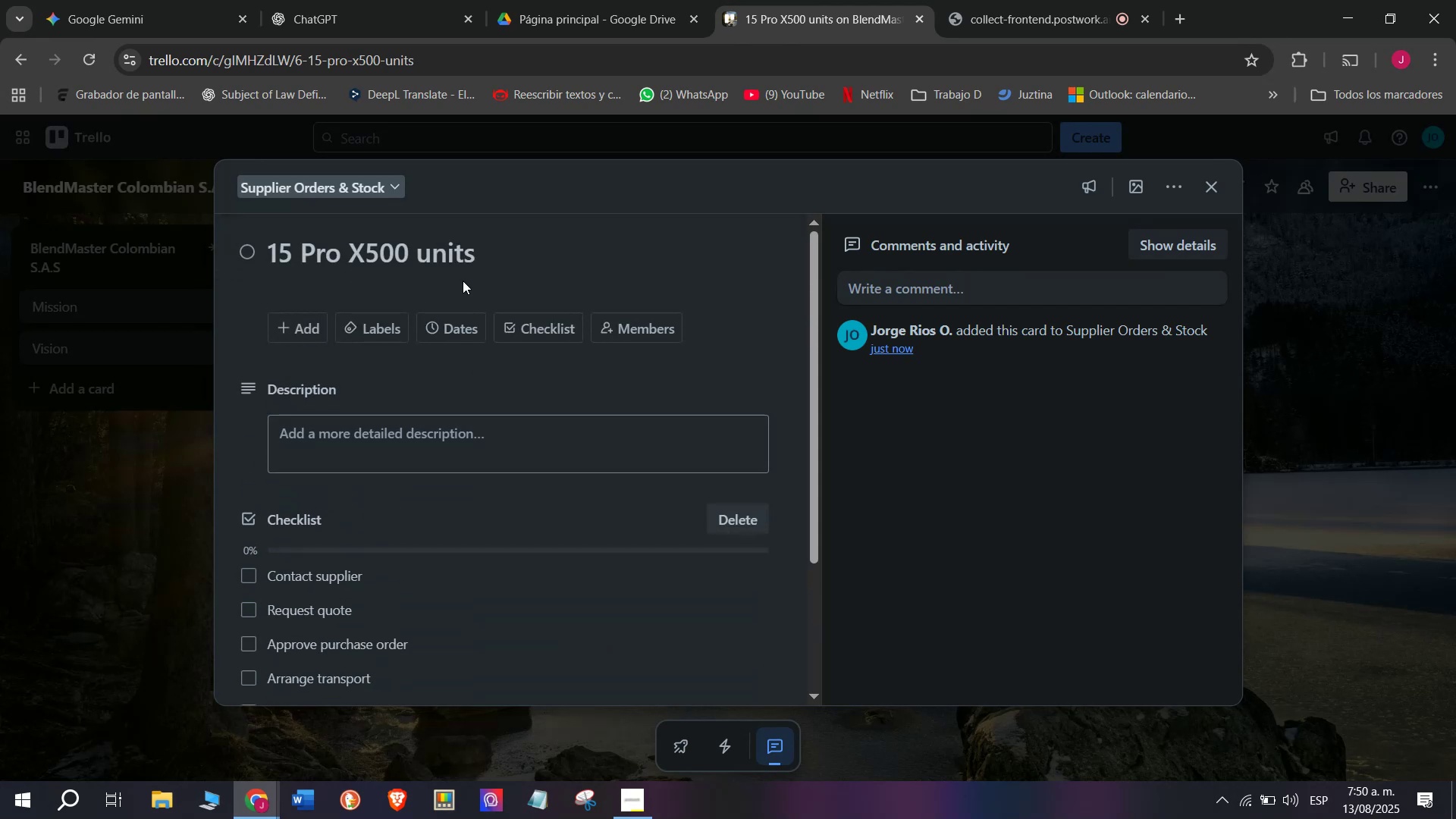 
mouse_move([378, 329])
 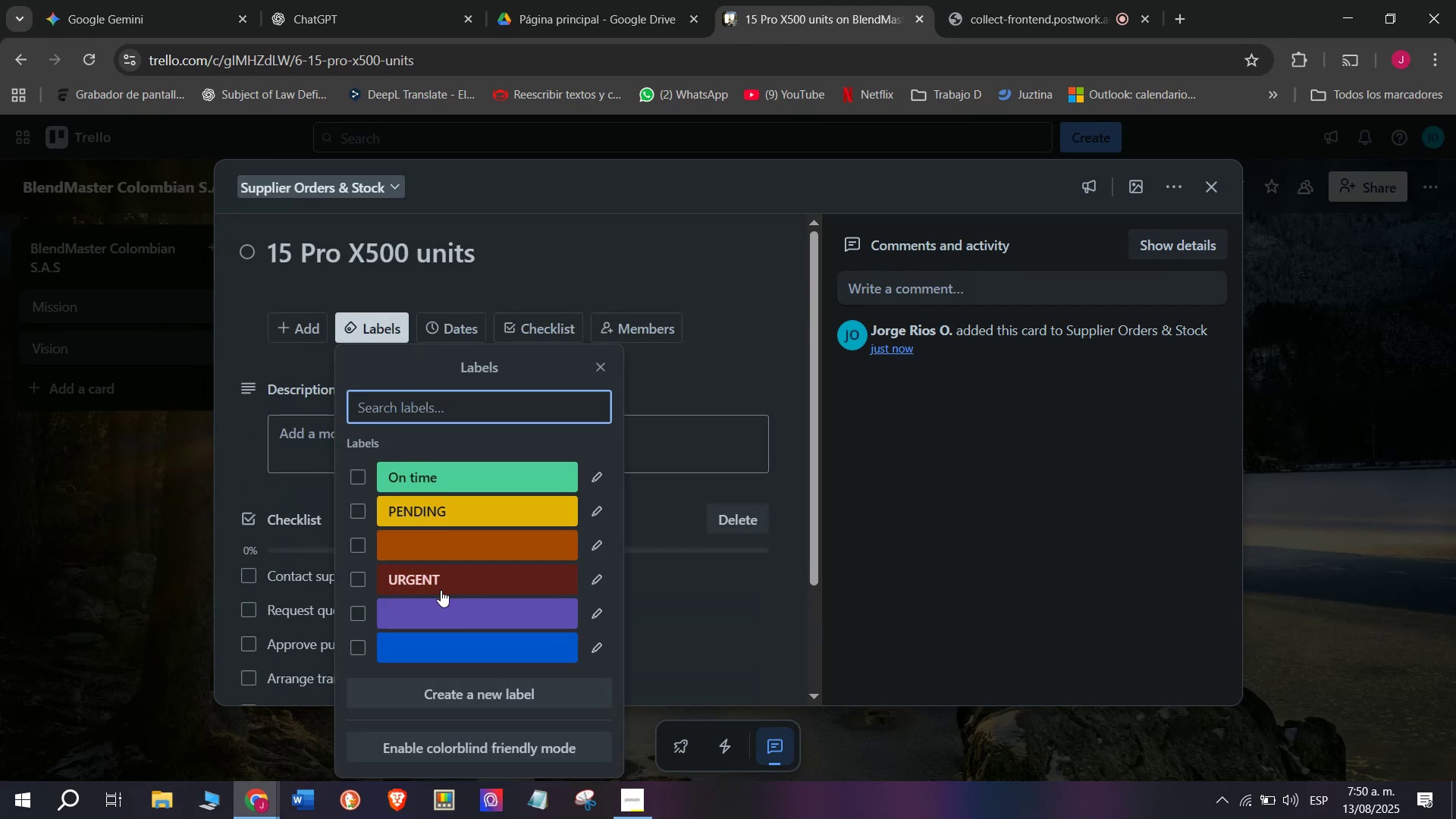 
left_click([441, 590])
 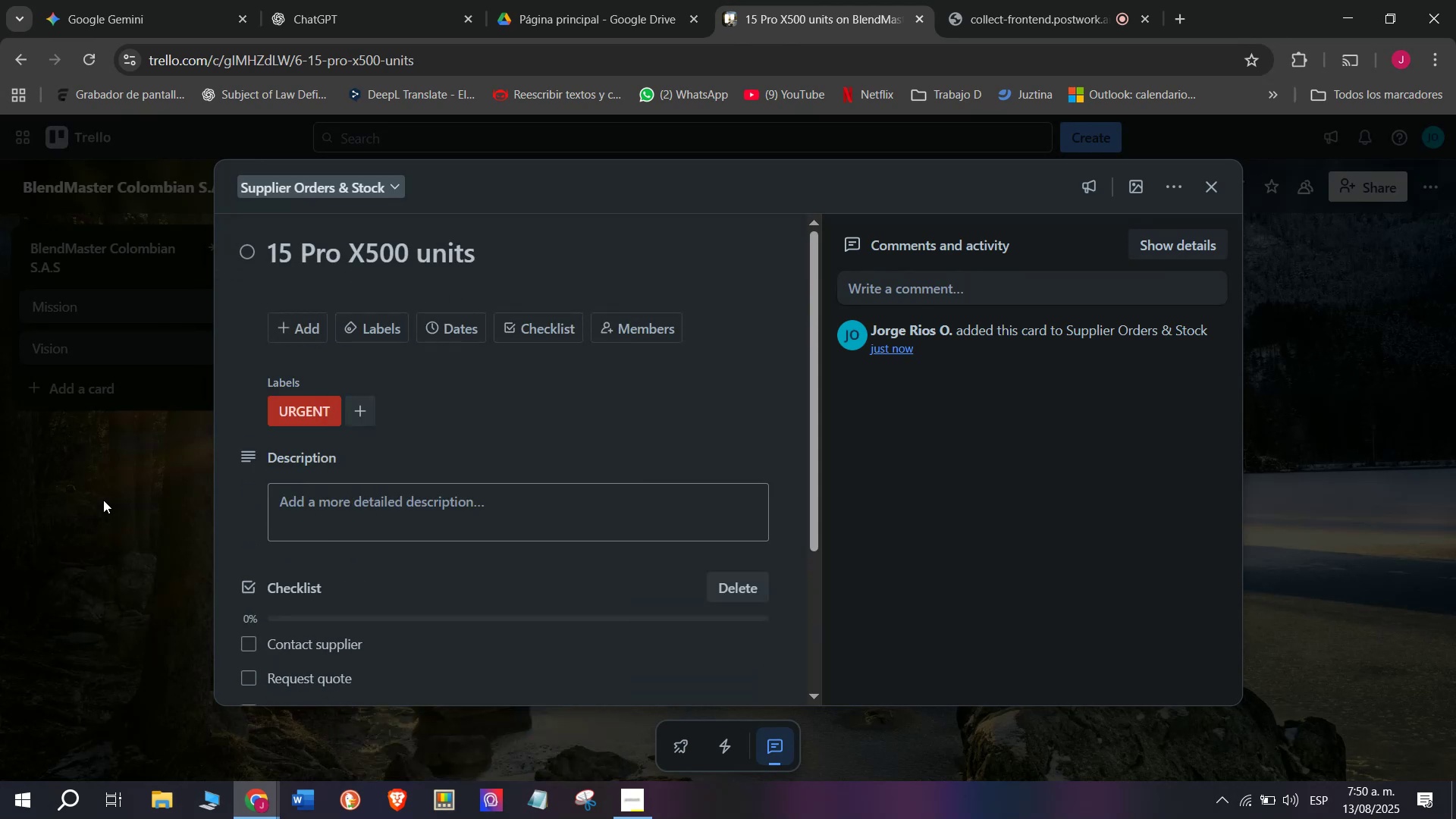 
triple_click([154, 526])
 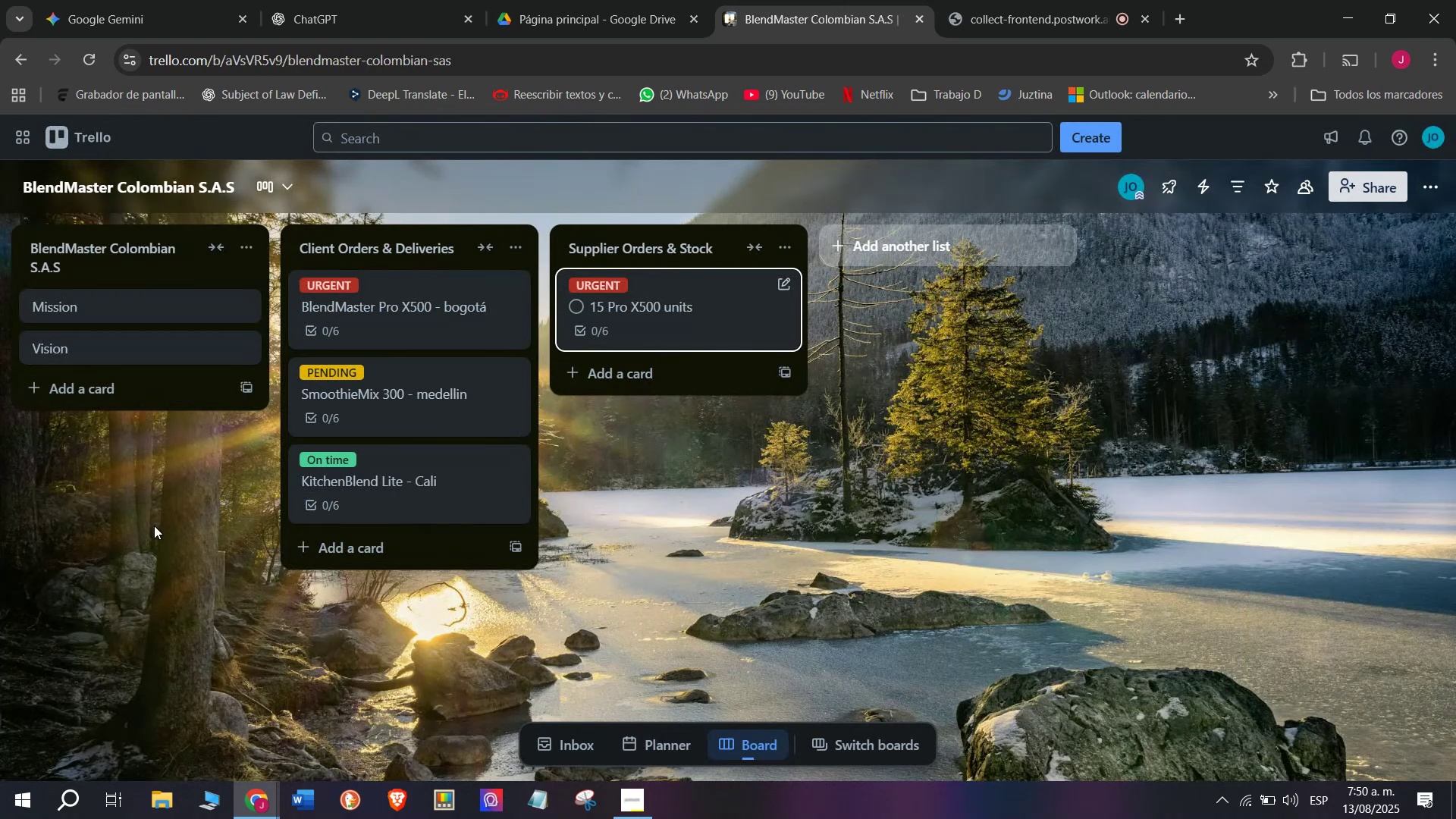 
wait(5.5)
 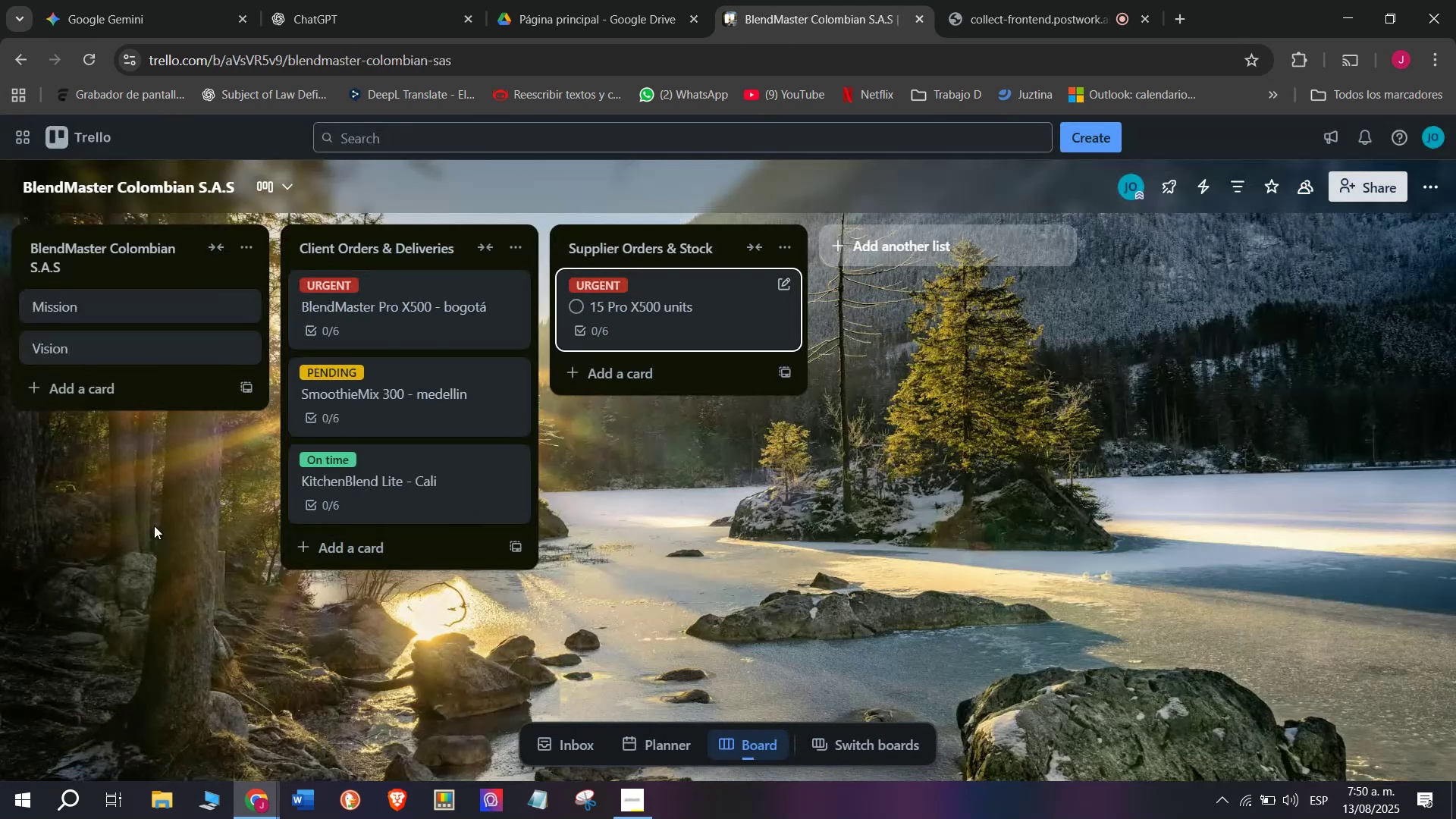 
left_click([604, 379])
 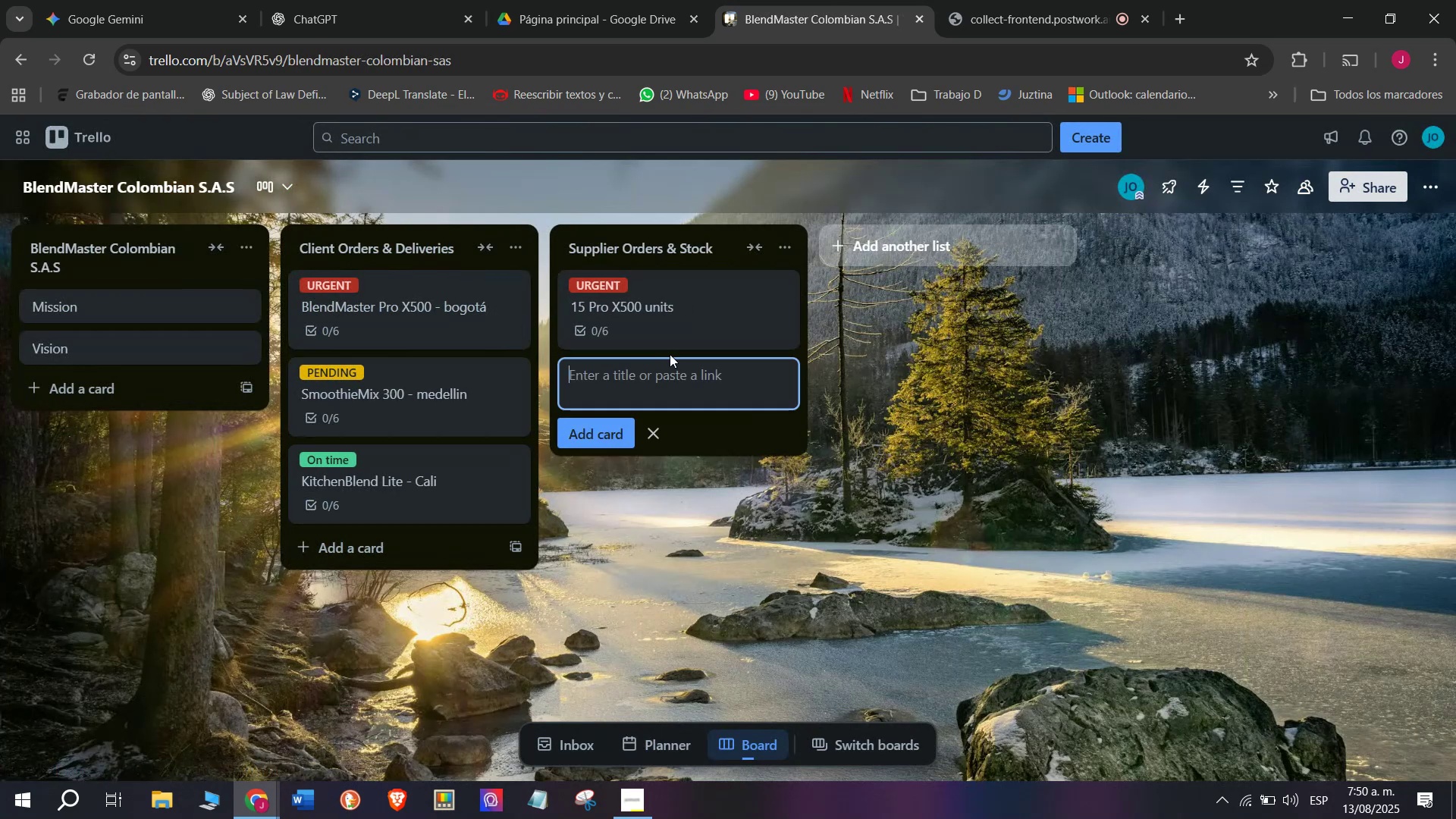 
scroll: coordinate [620, 338], scroll_direction: up, amount: 1.0
 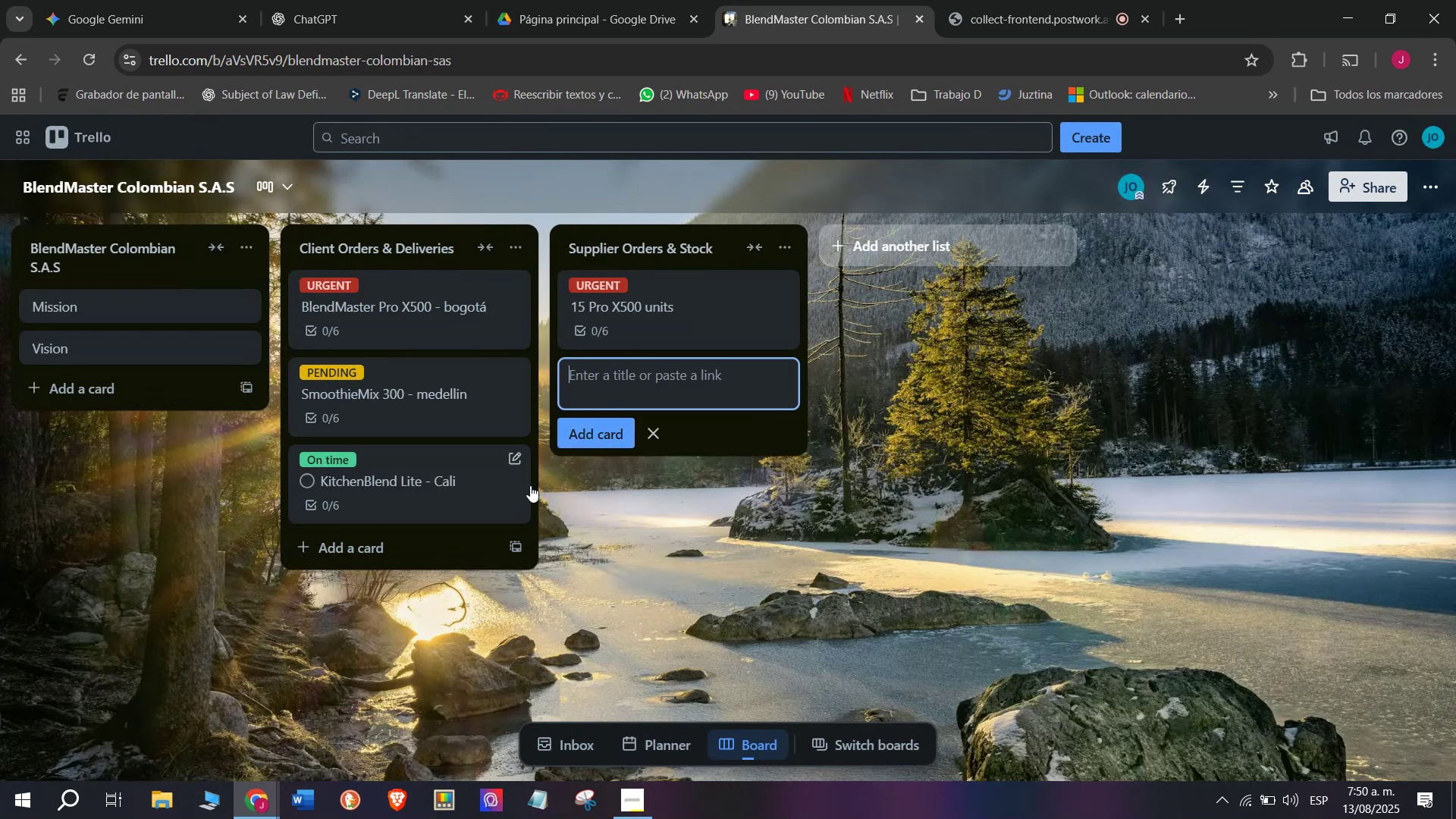 
wait(9.9)
 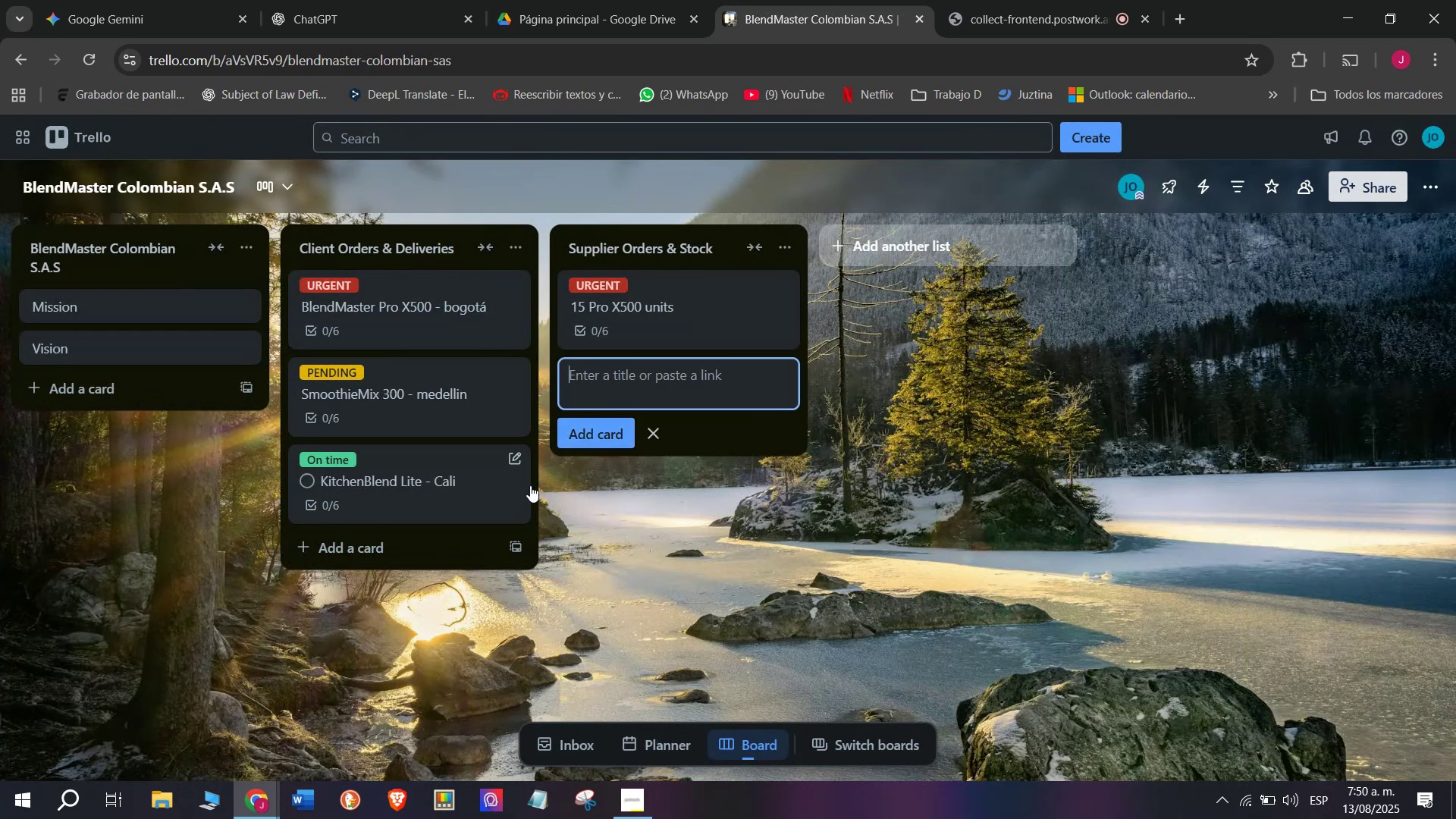 
key(CapsLock)
 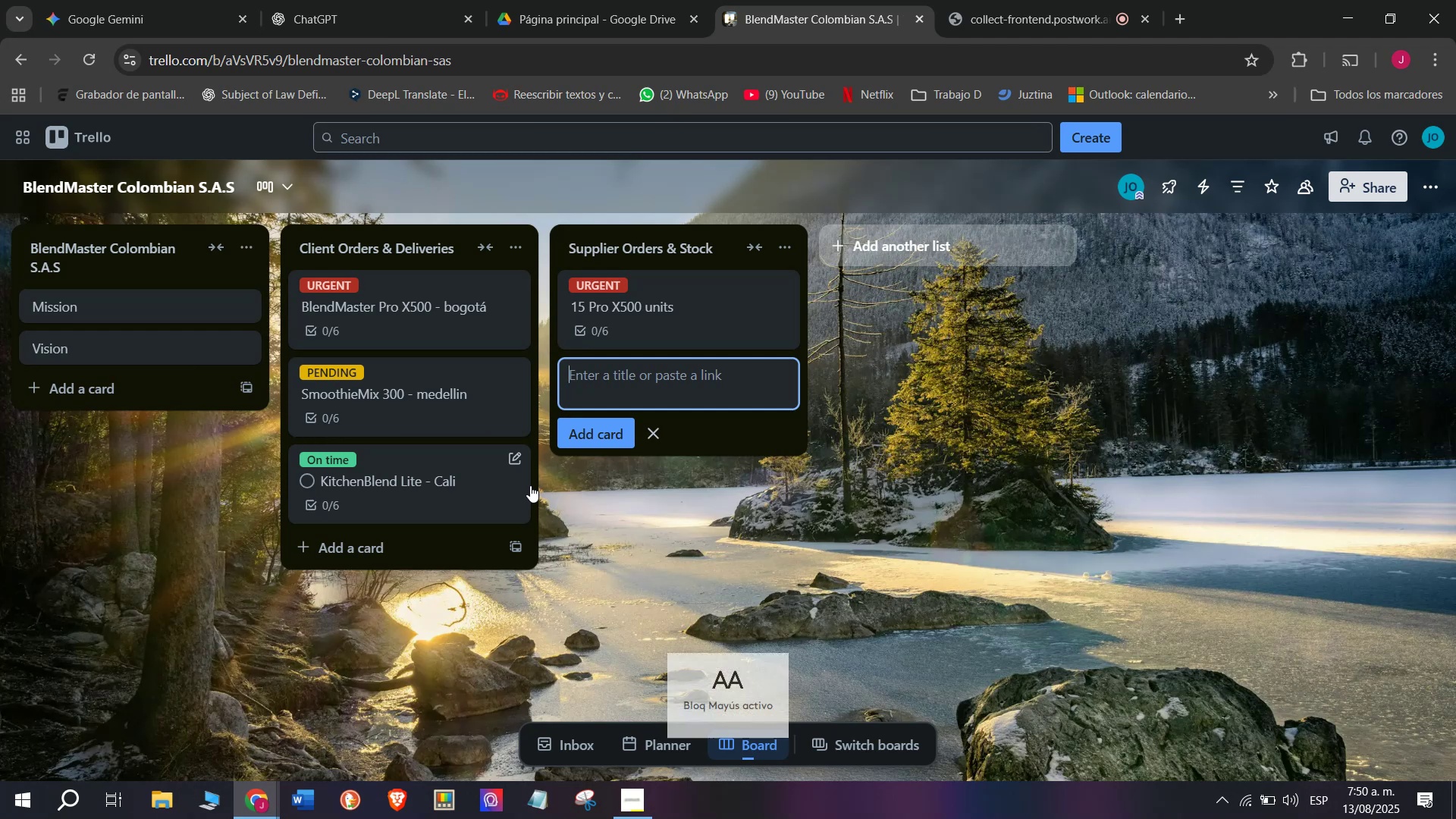 
key(S)
 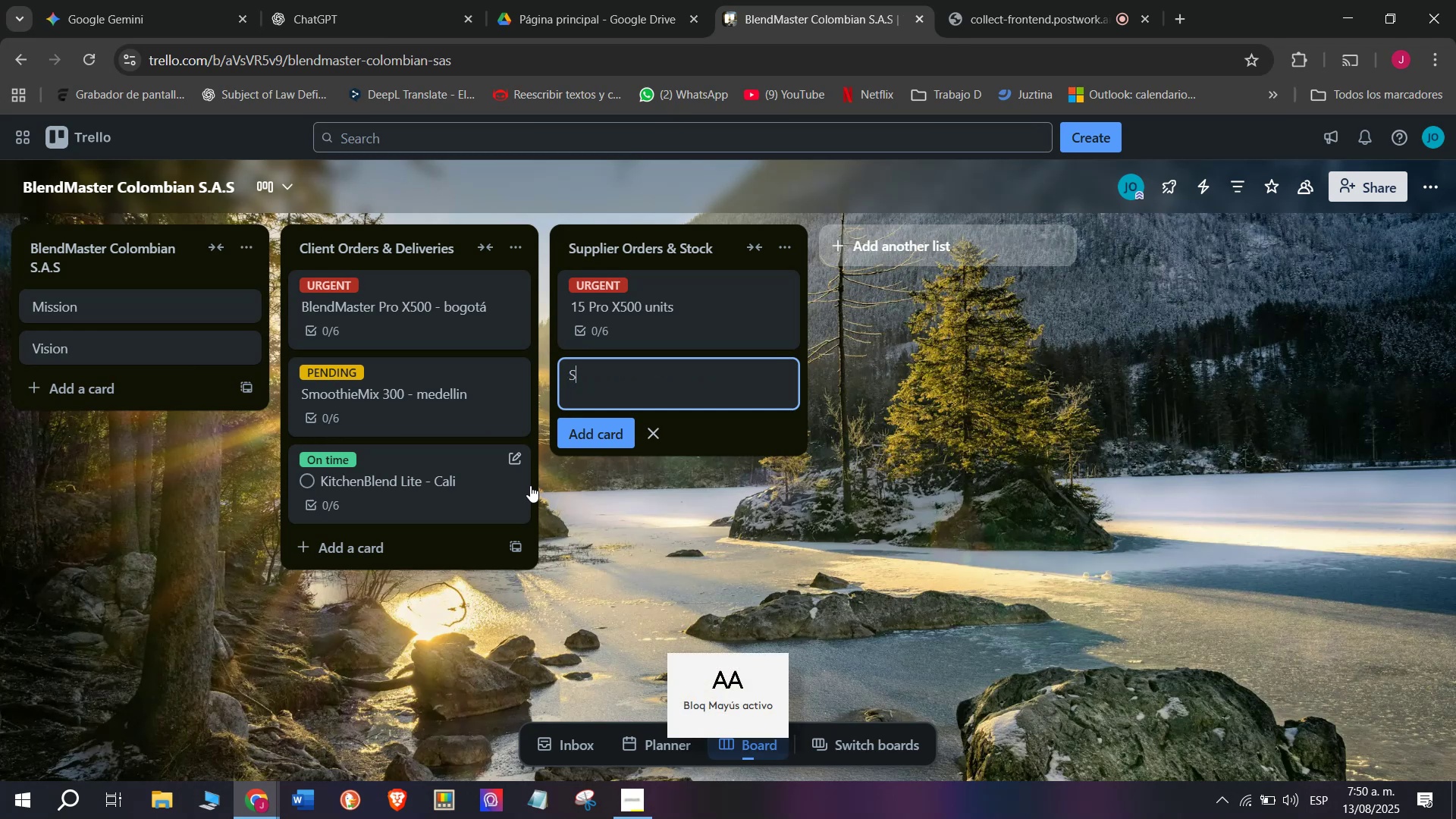 
key(CapsLock)
 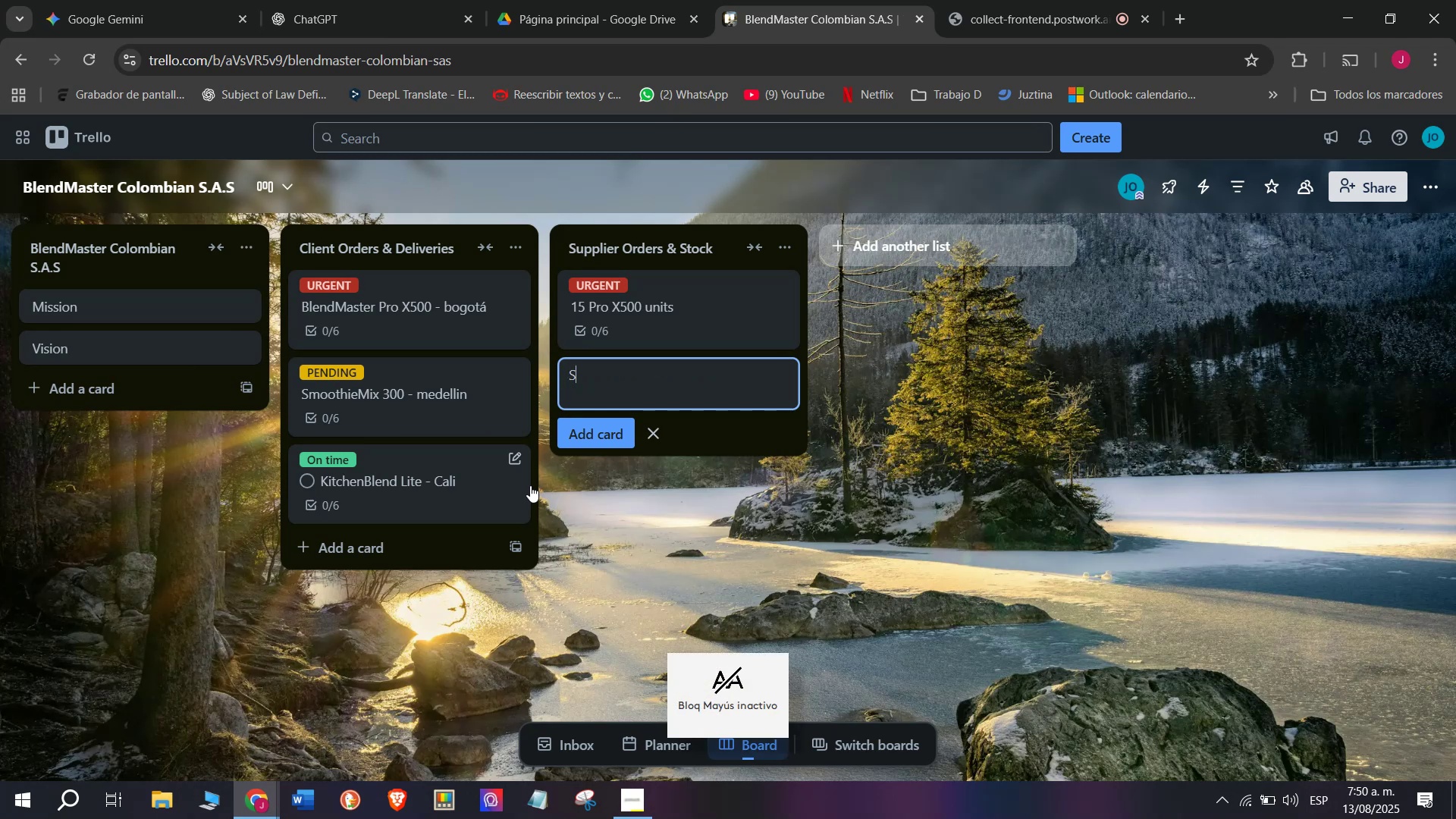 
key(U)
 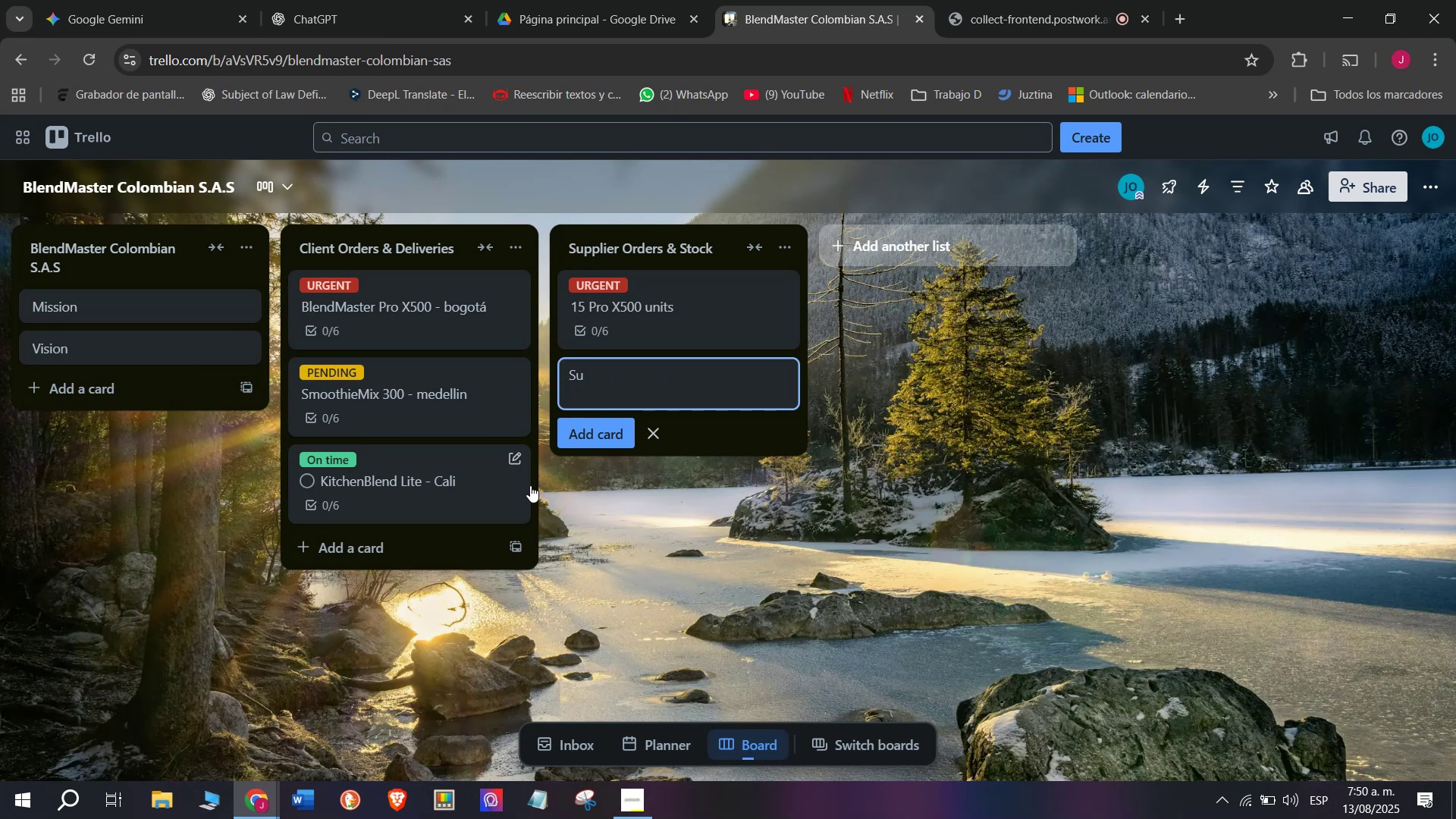 
key(Backspace)
 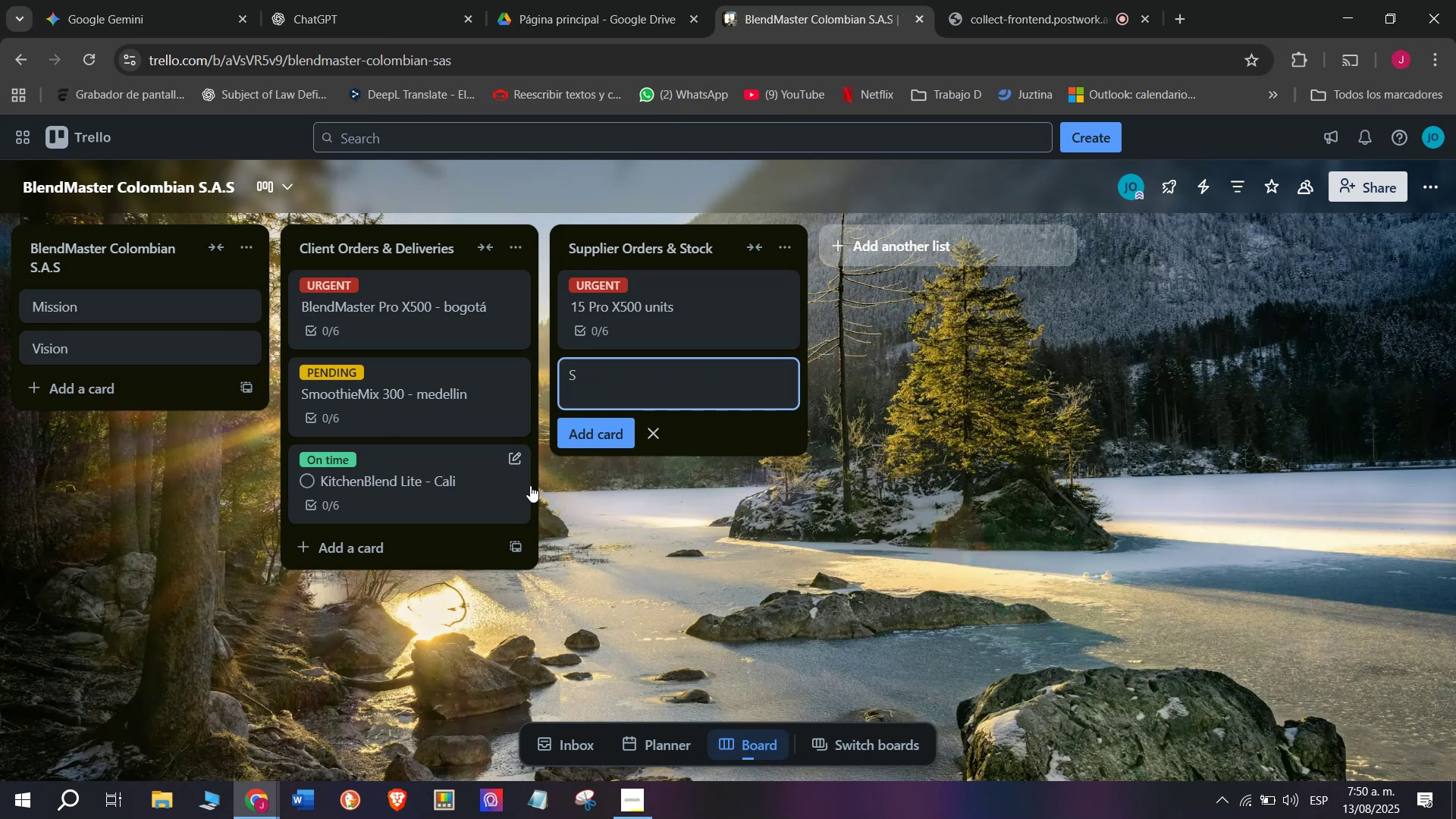 
key(Backspace)
 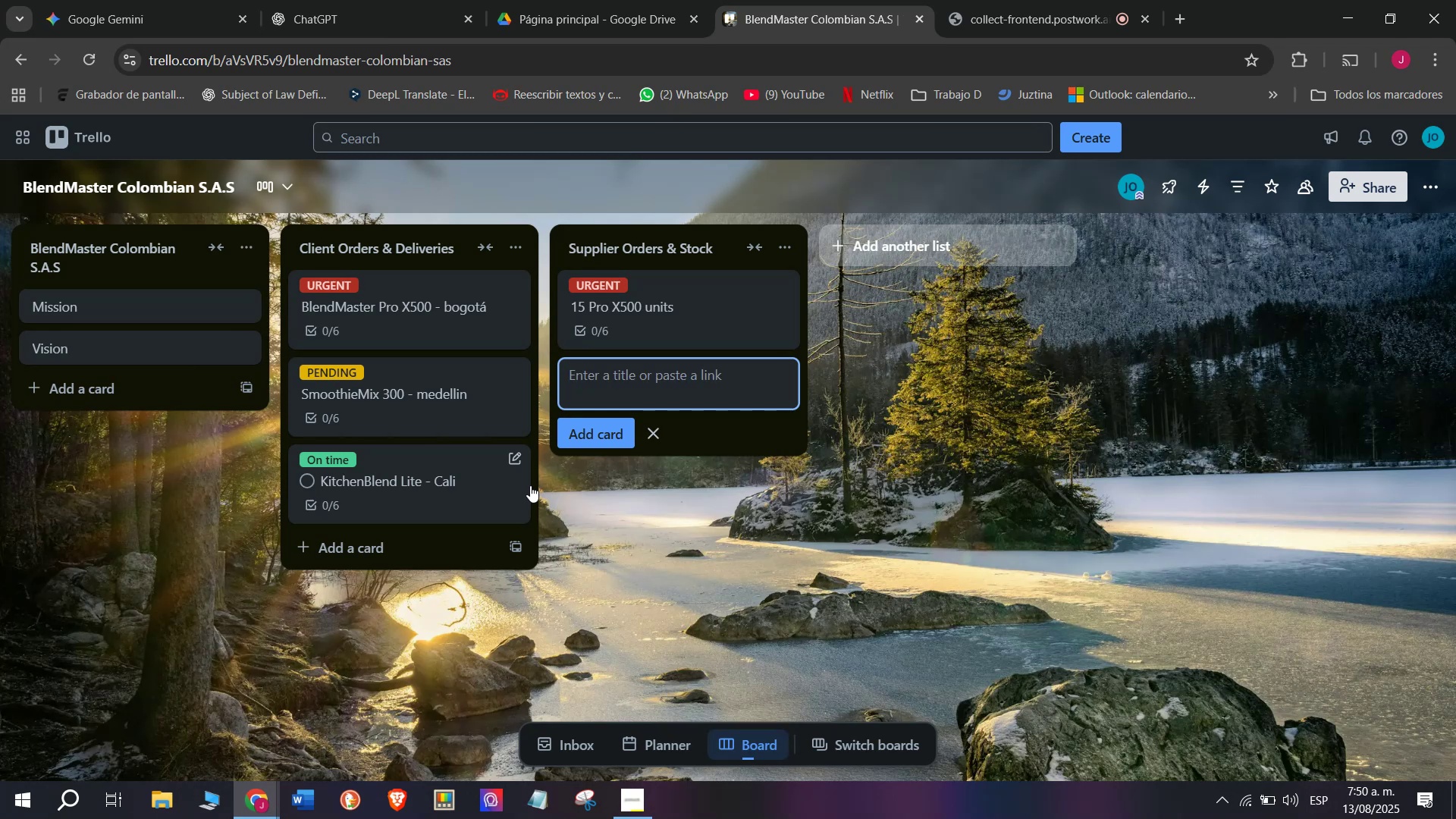 
type(20 Smoothie)
 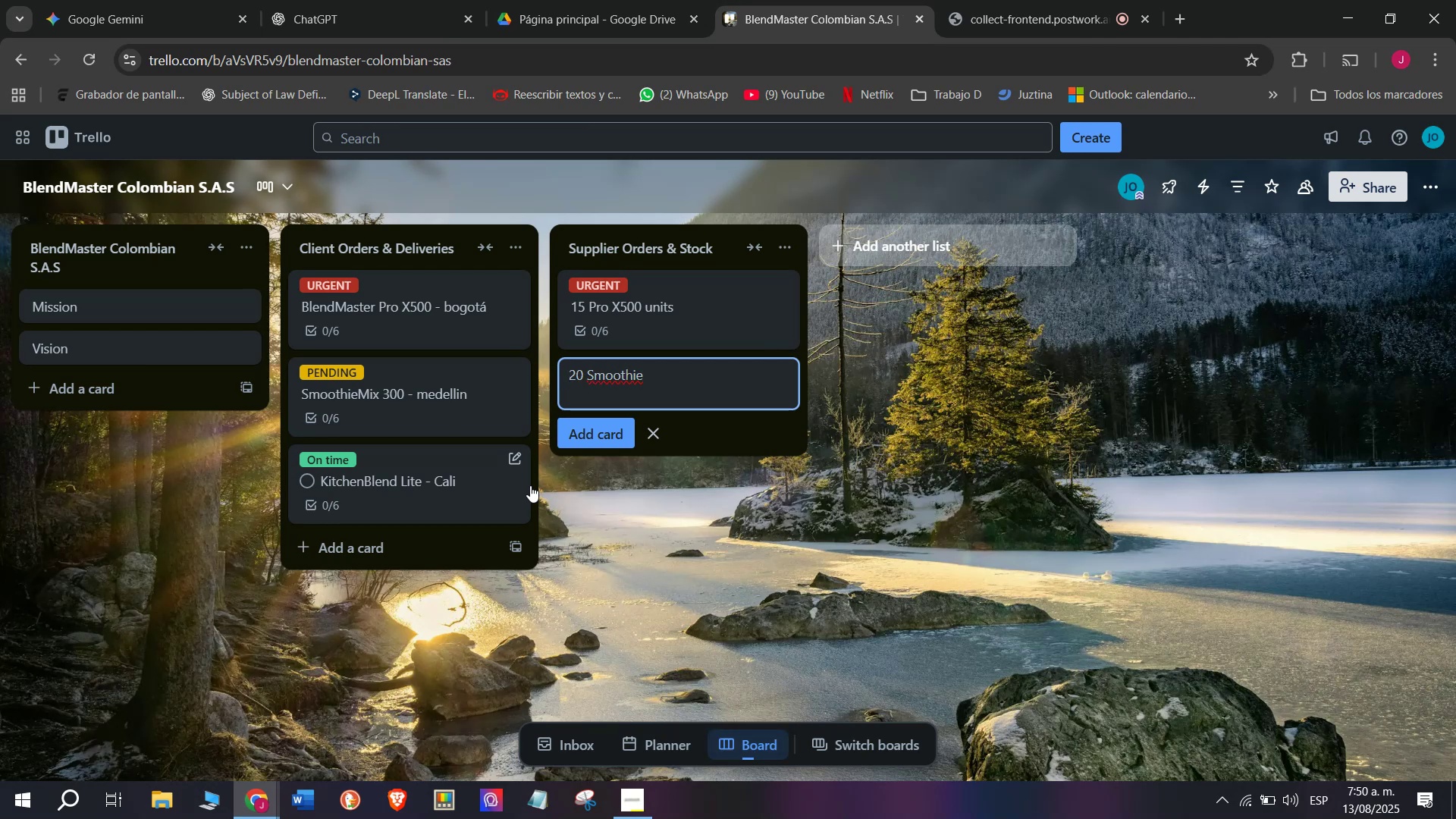 
type(Mix 300 units)
 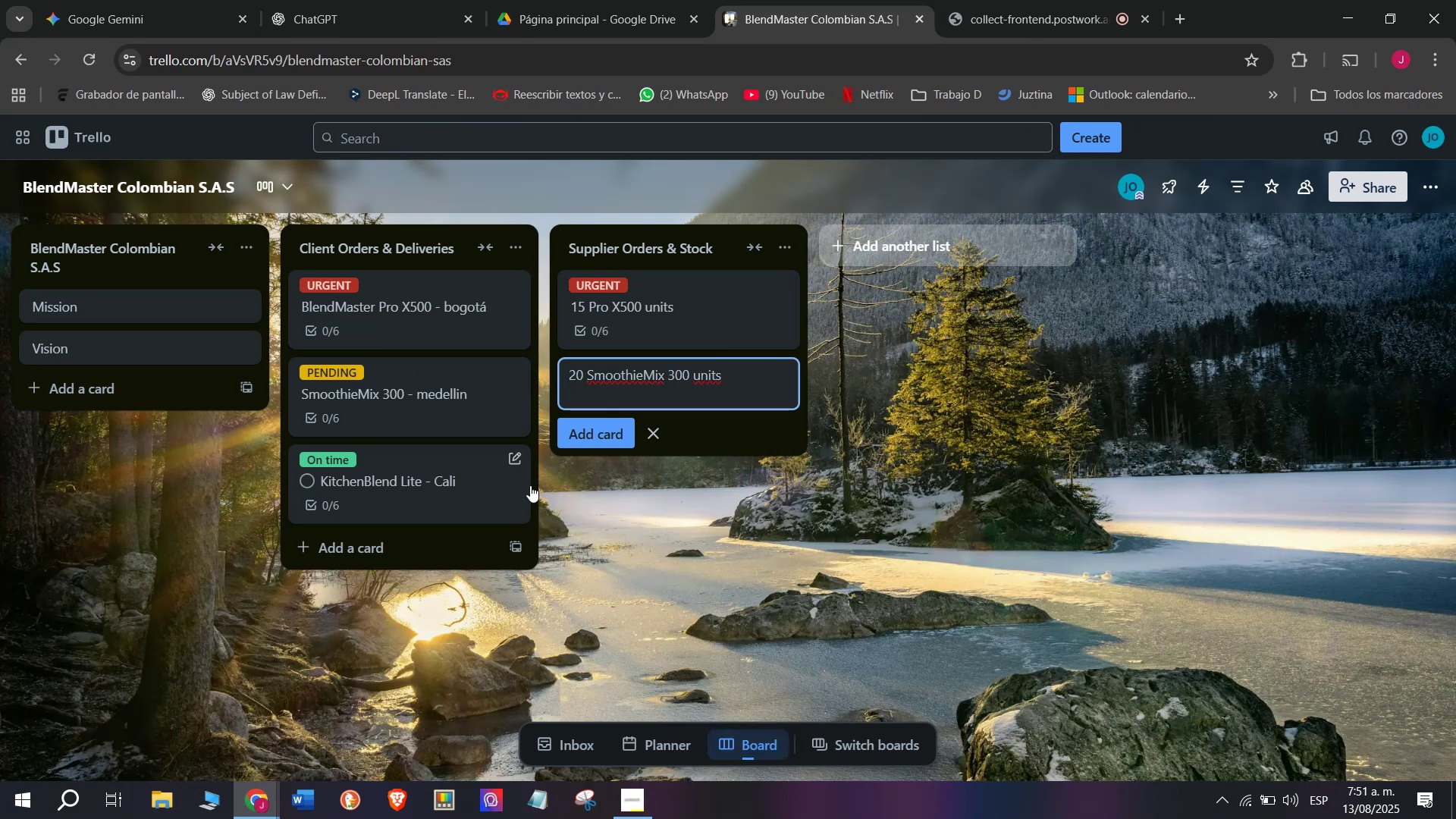 
key(Enter)
 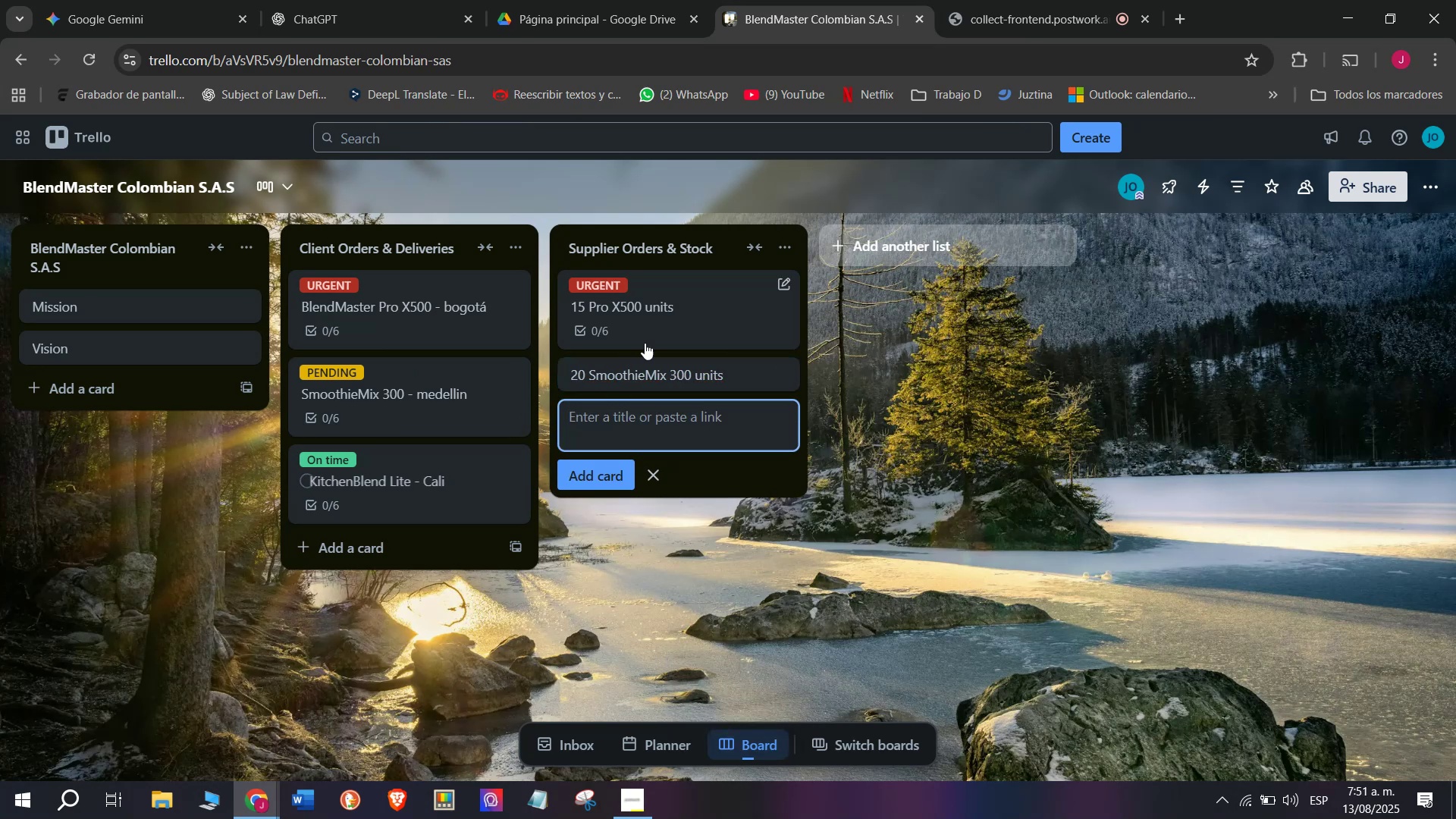 
left_click([664, 366])
 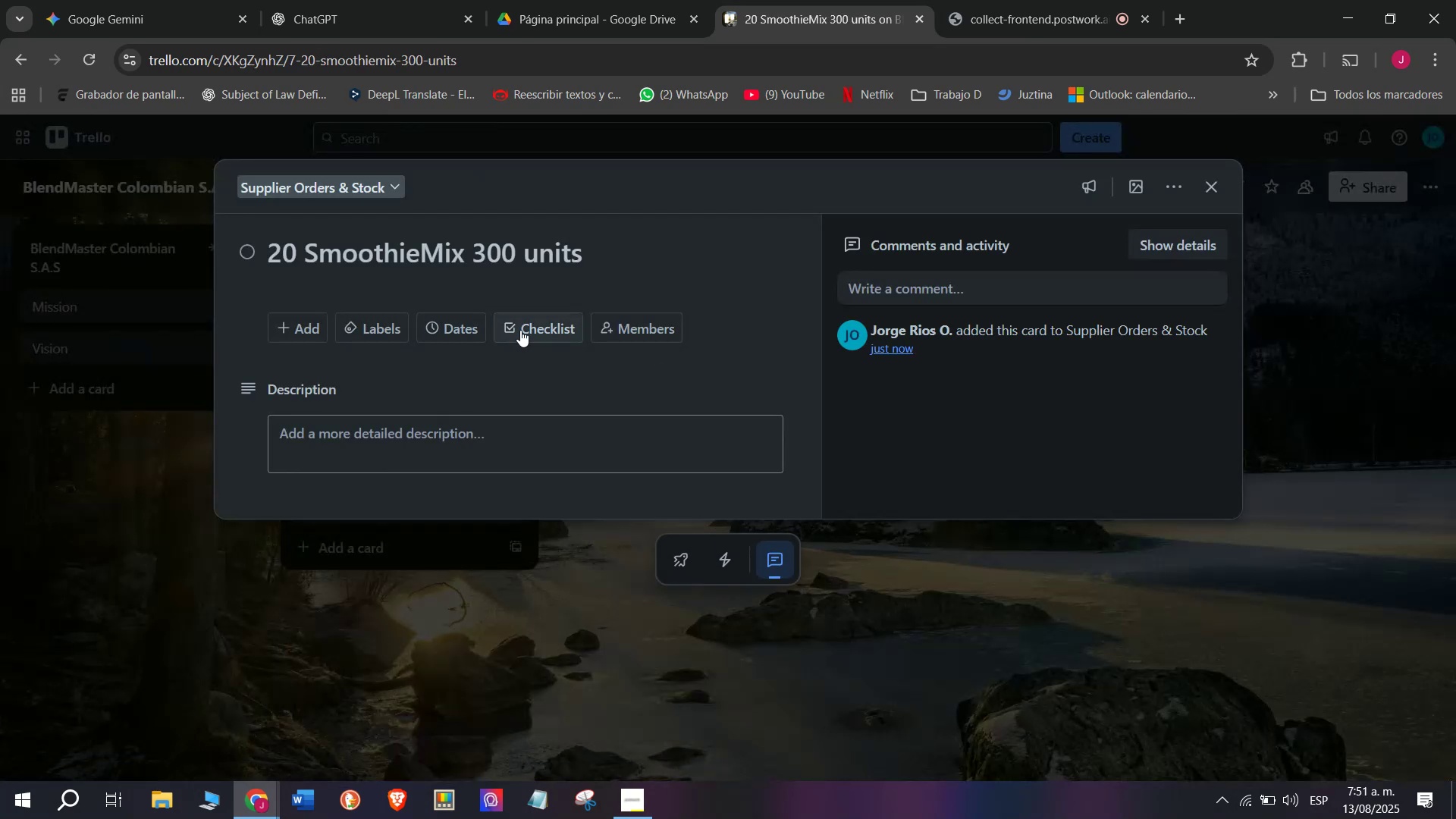 
left_click([533, 331])
 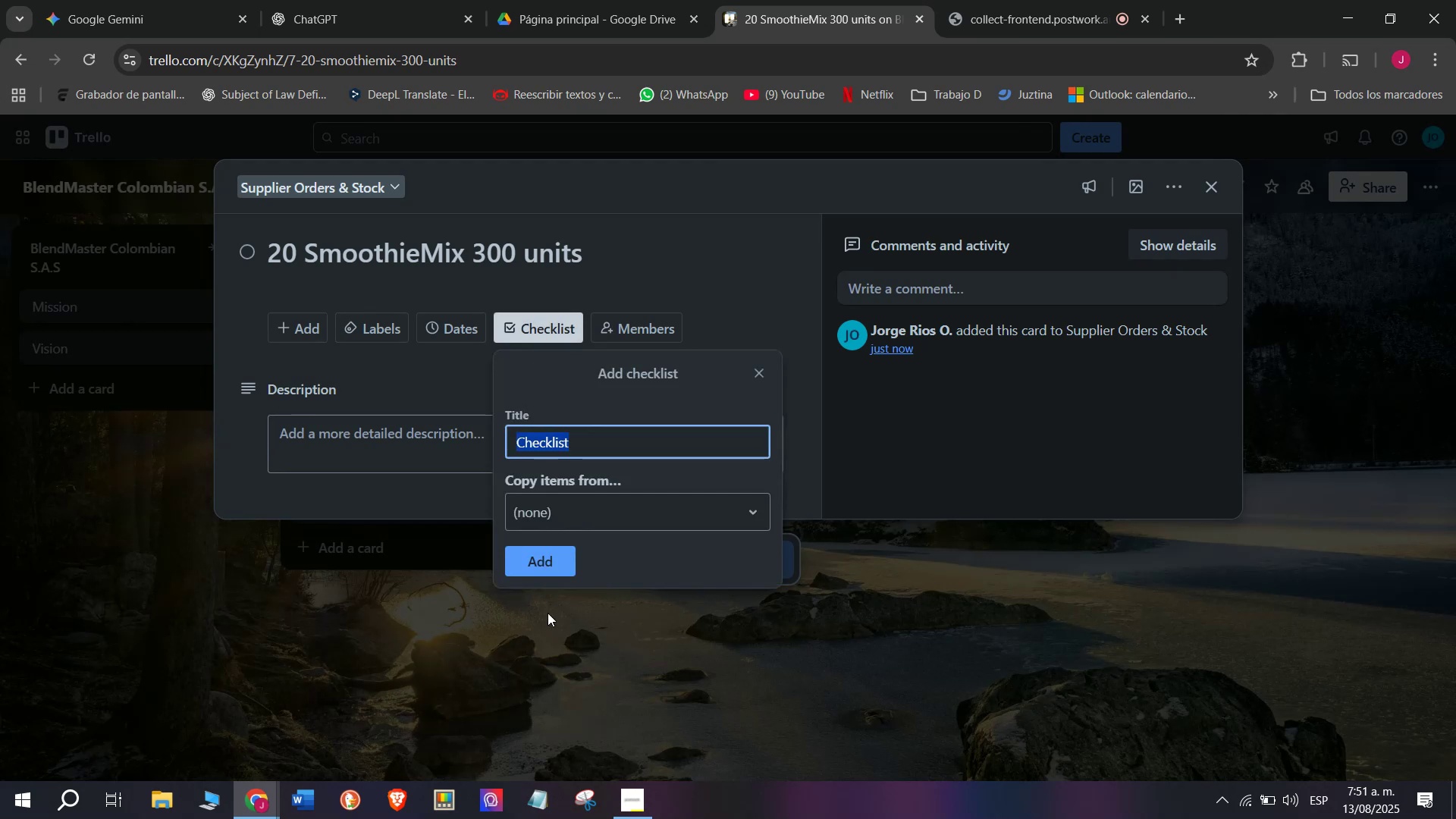 
left_click([549, 573])
 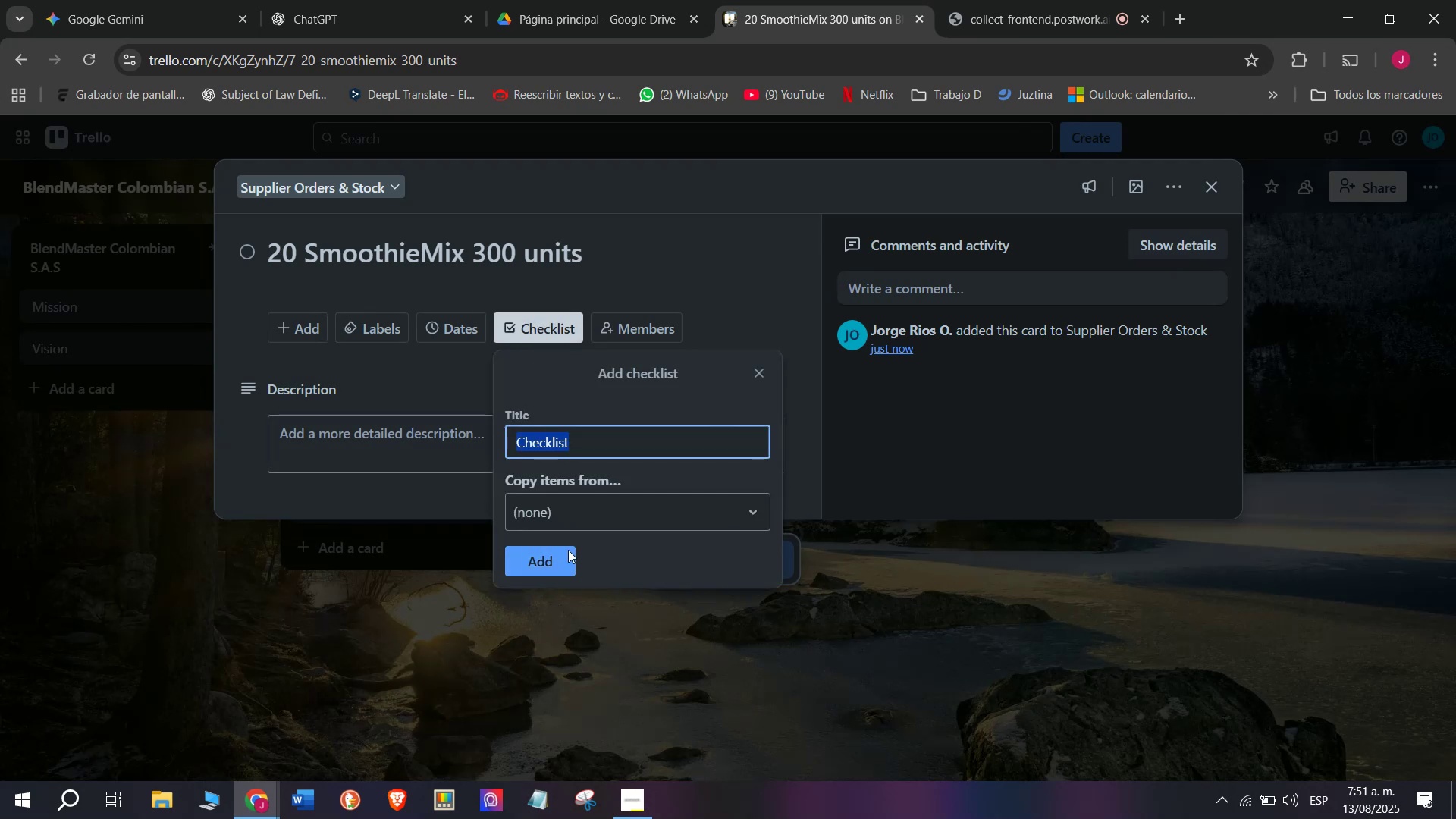 
left_click([561, 558])
 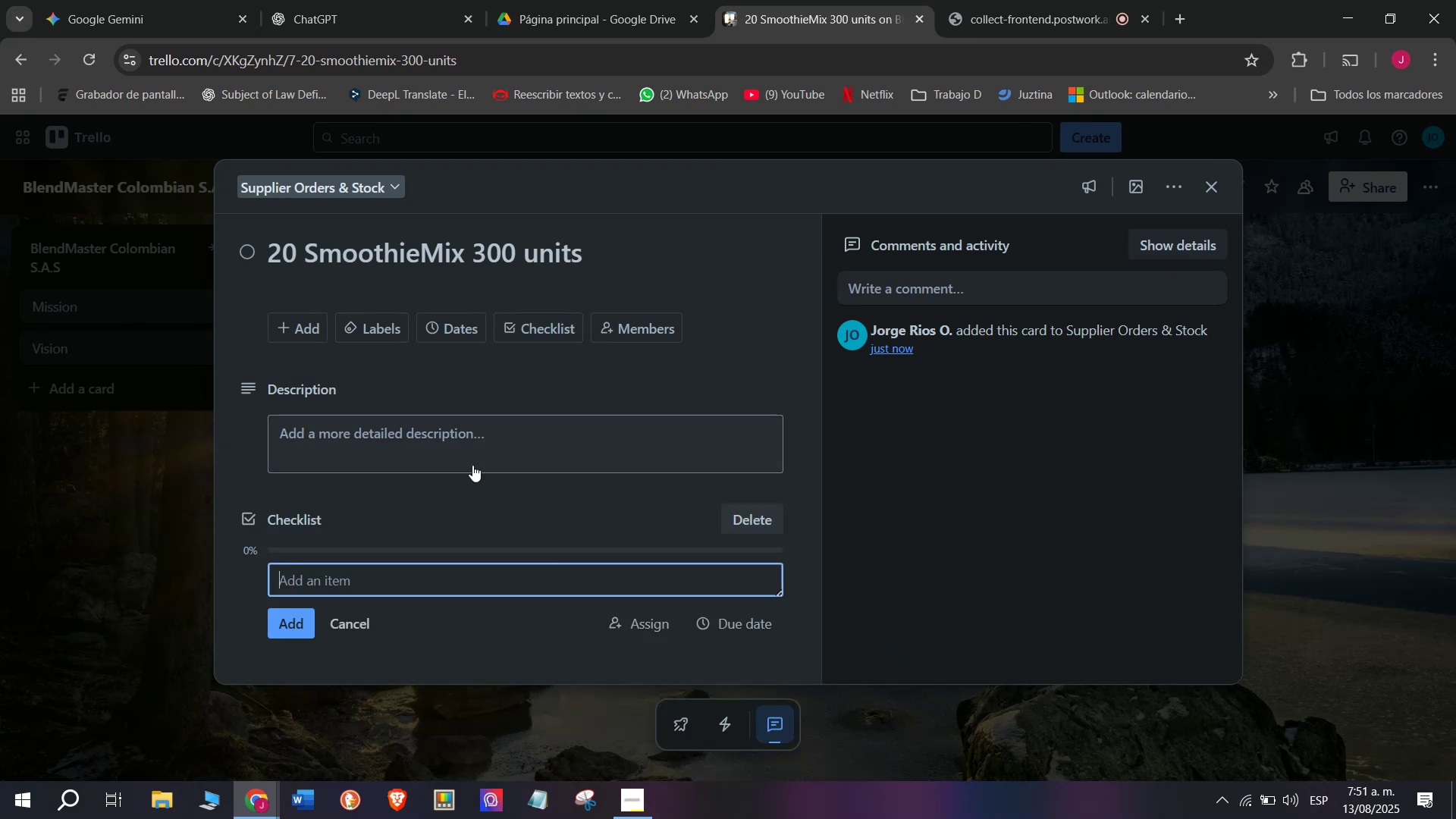 
scroll: coordinate [410, 512], scroll_direction: down, amount: 4.0
 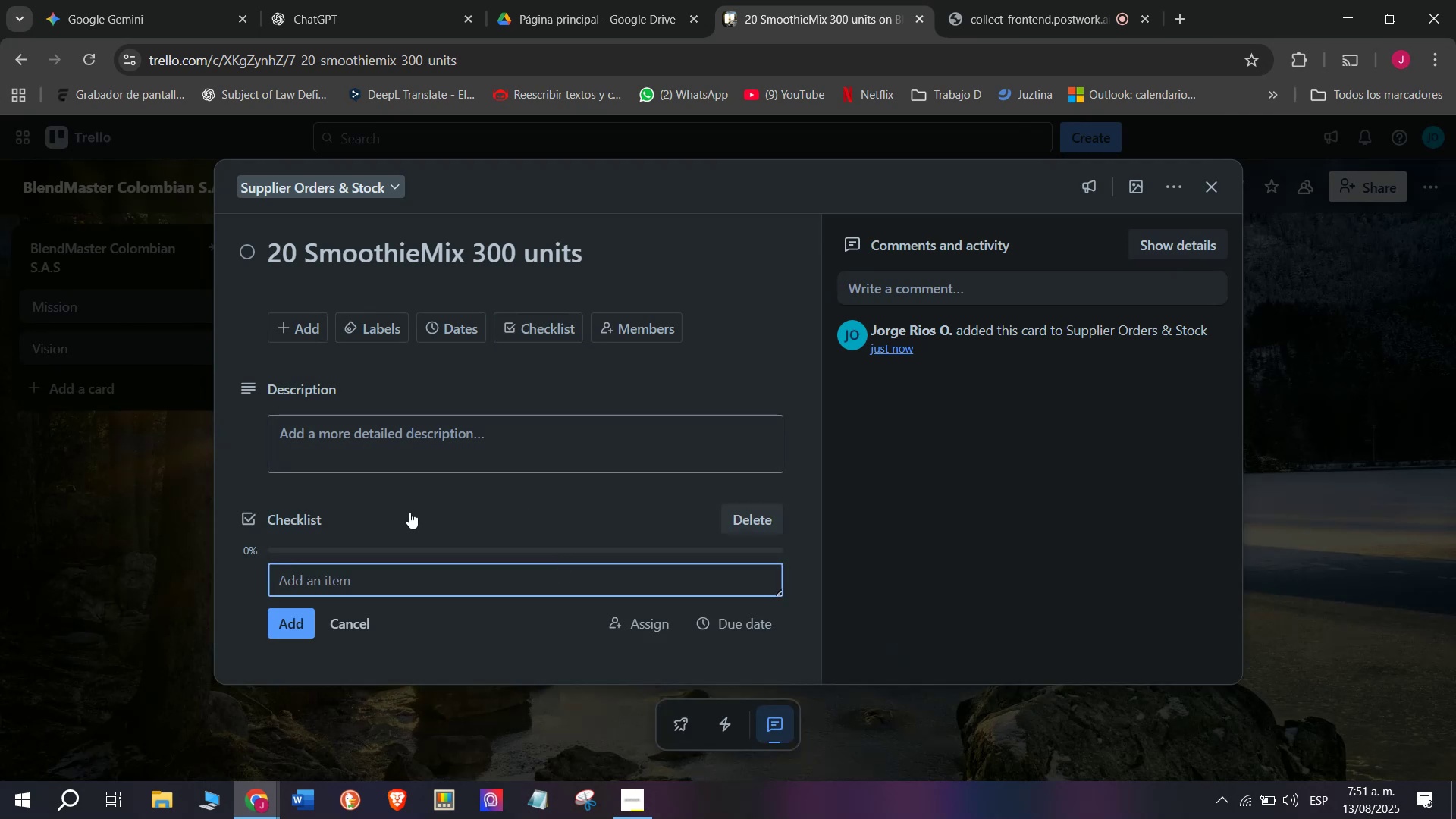 
type(Verifi)
key(Backspace)
type(y availability)
 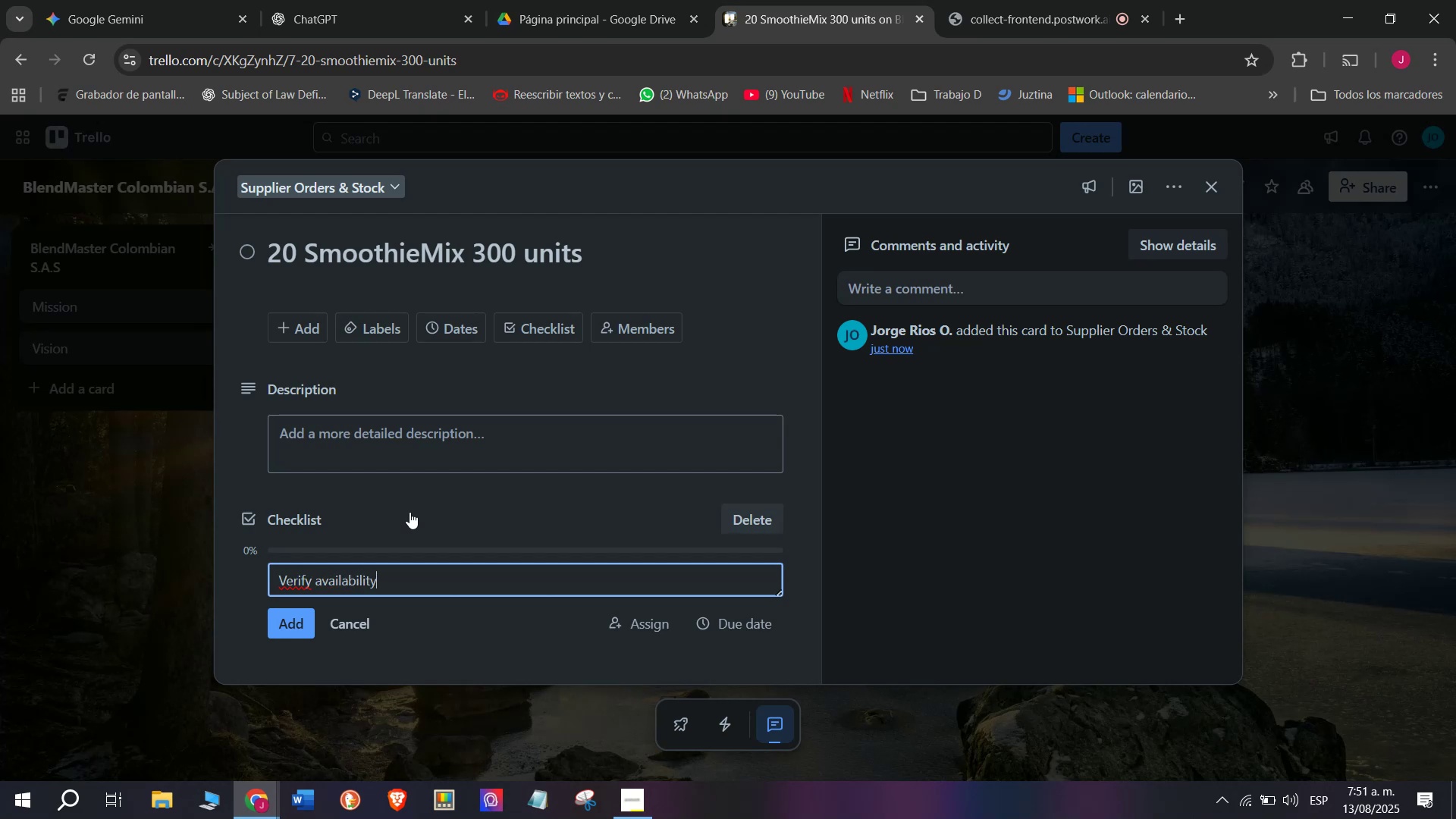 
key(Enter)
 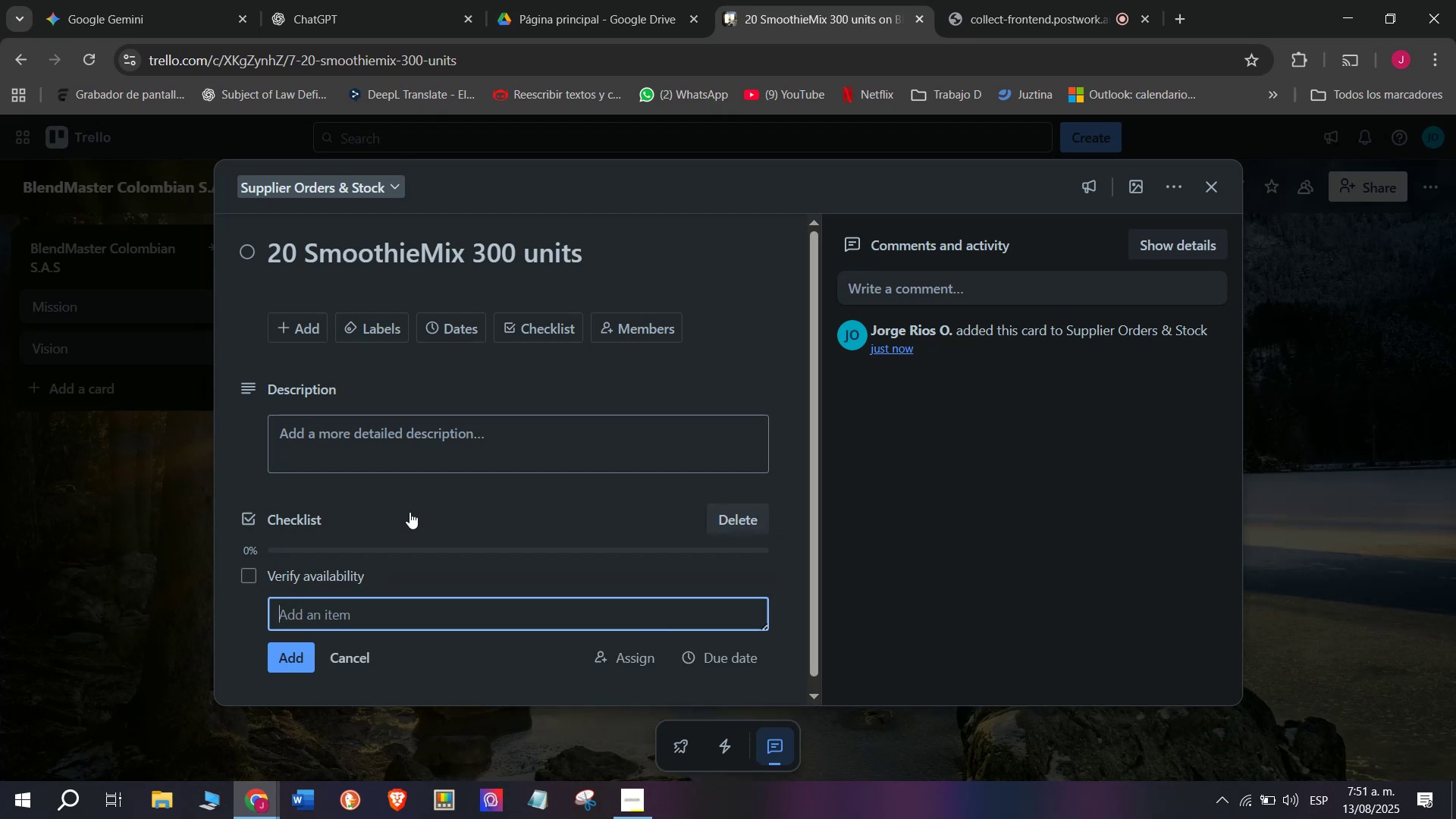 
type(Negotiate price)
 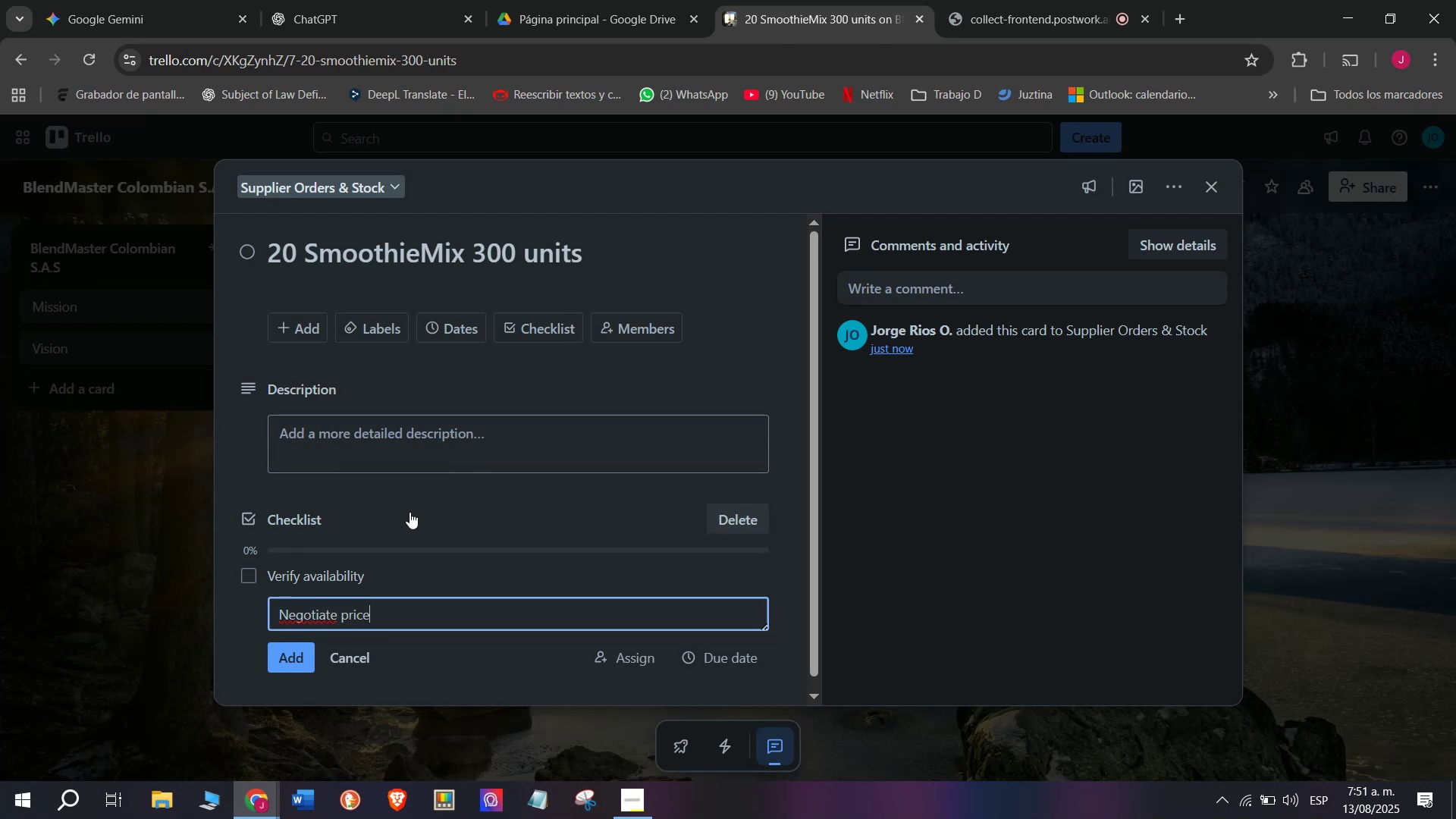 
key(Enter)
 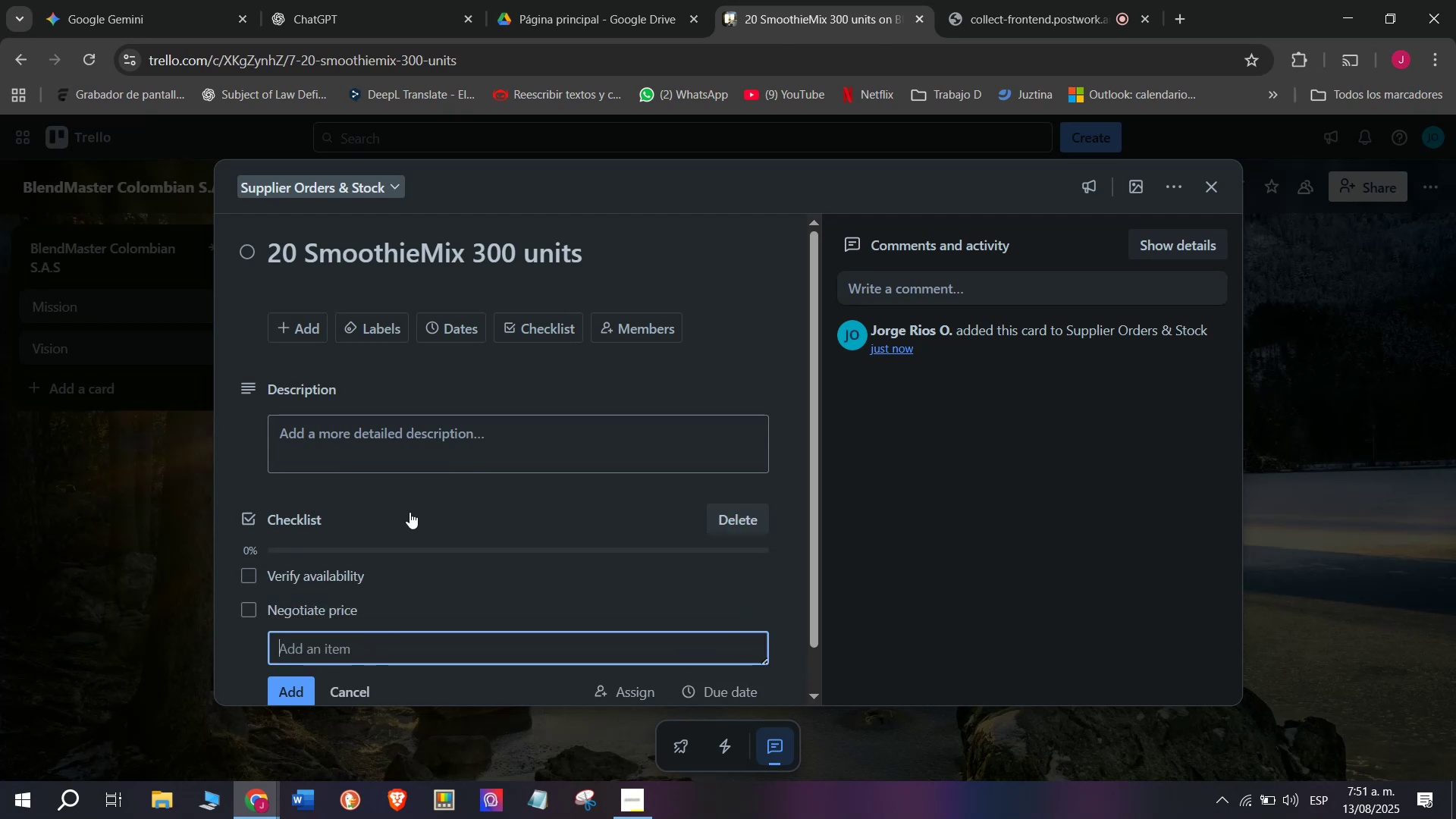 
type(Confirm invoice)
 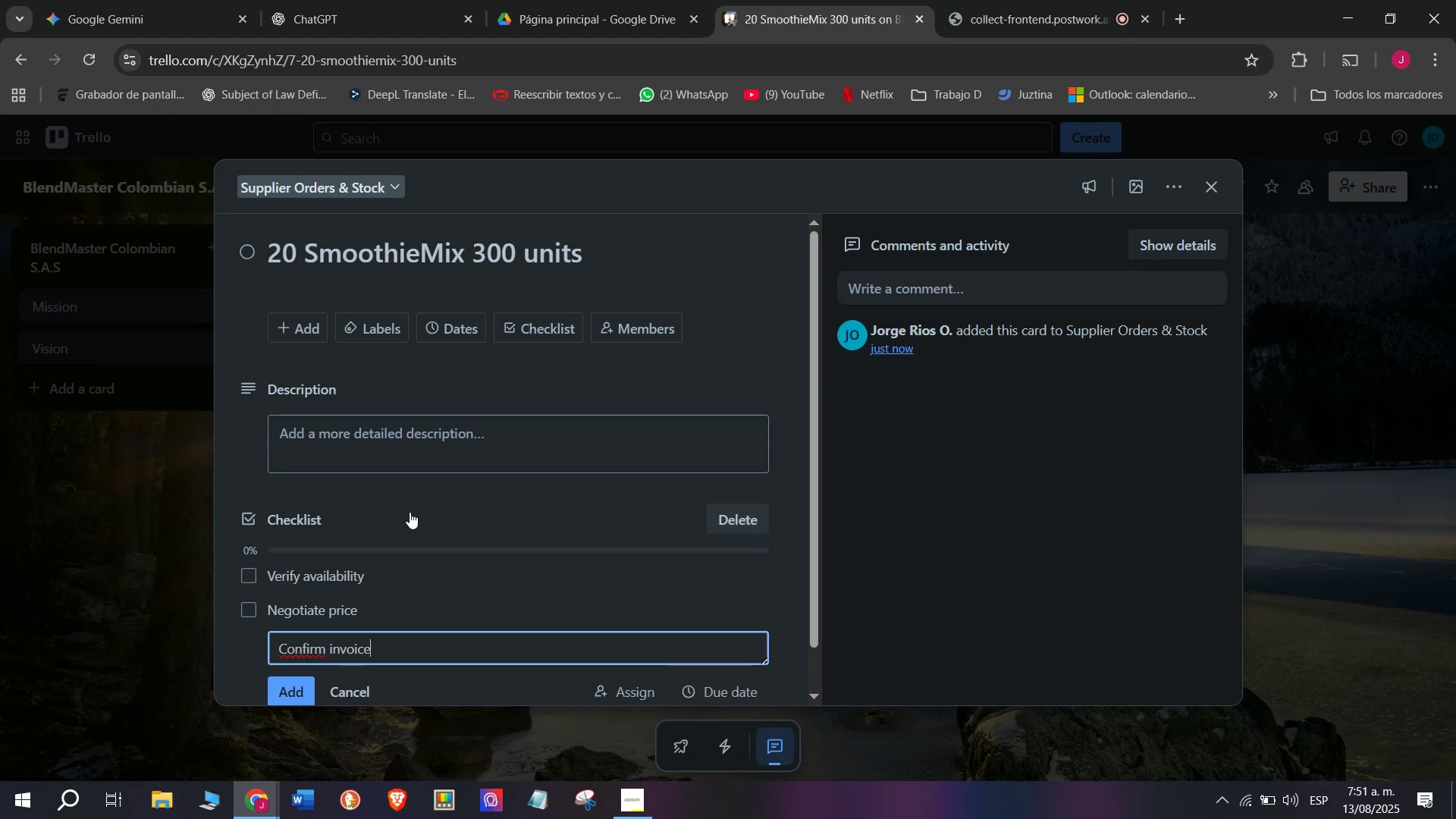 
key(Enter)
 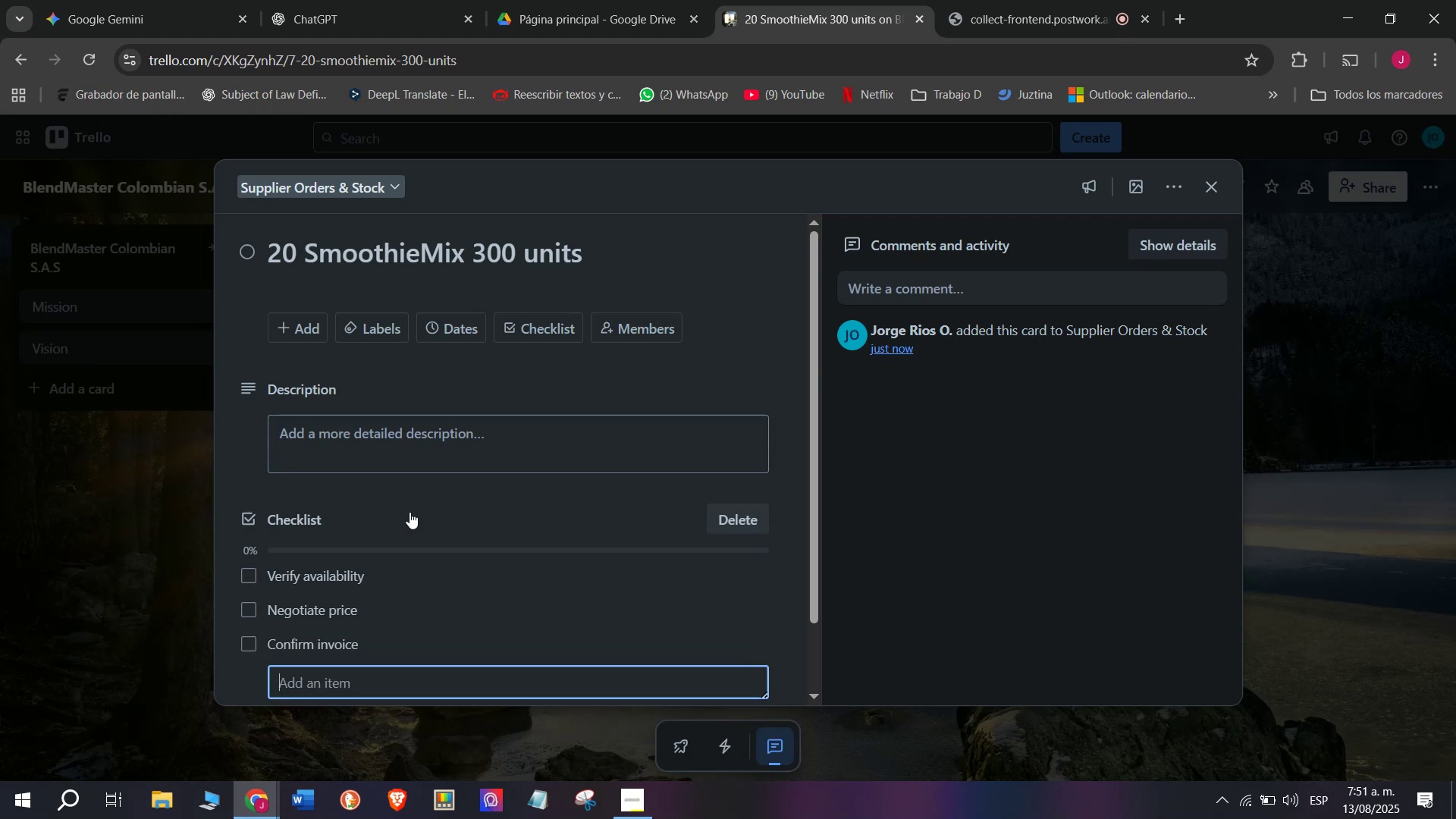 
type(Schedule shipping)
 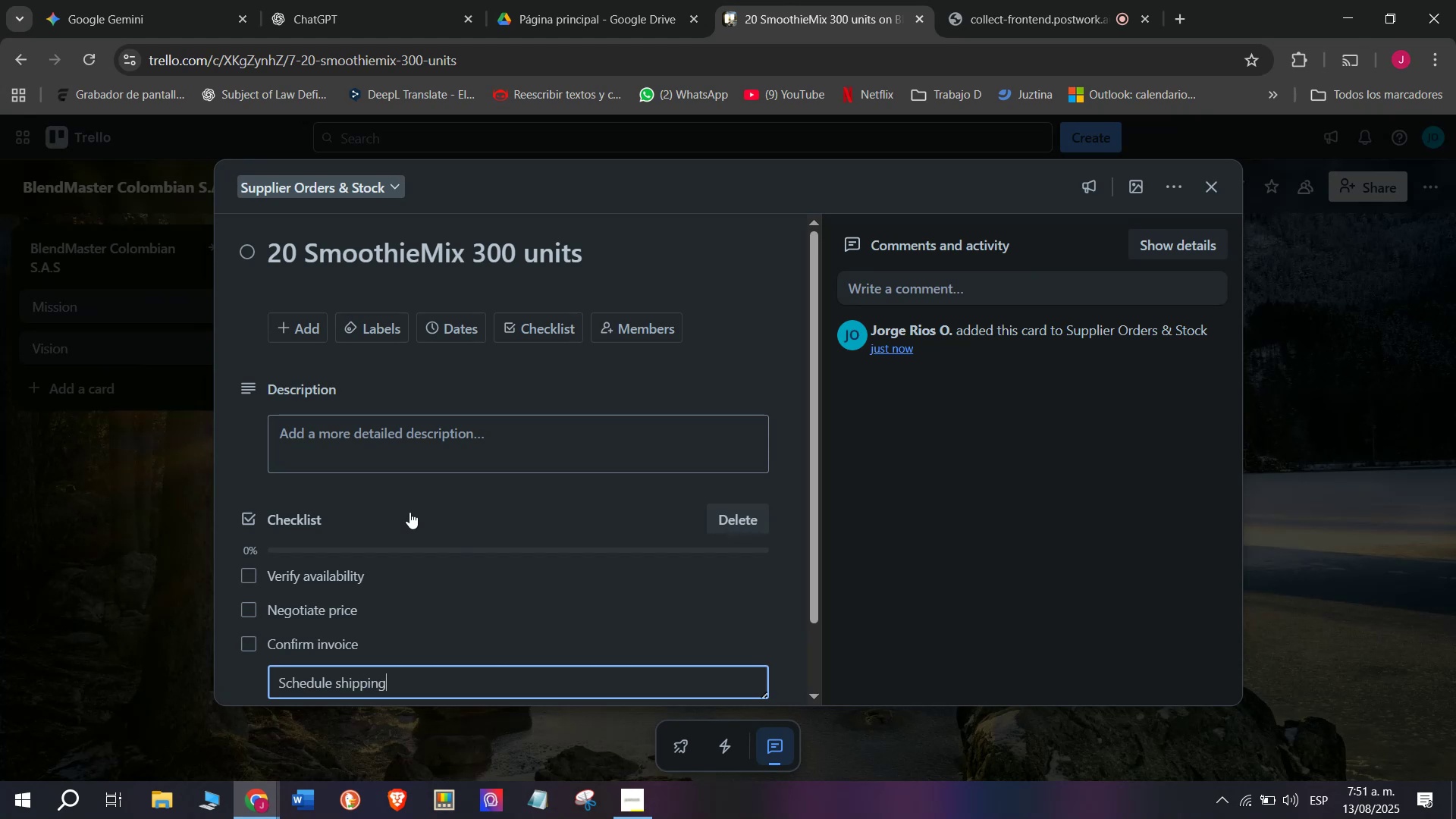 
key(Enter)
 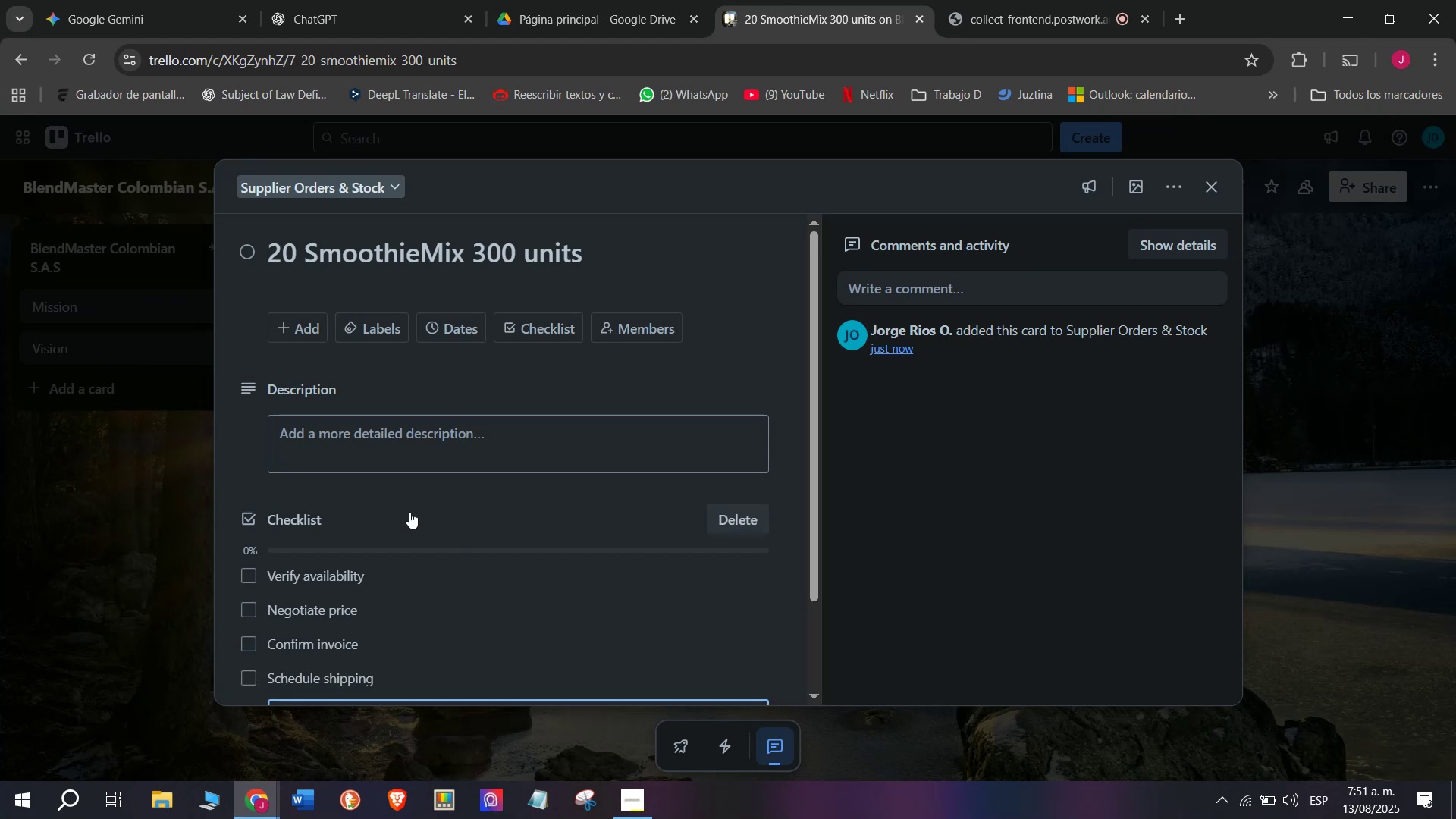 
type(Inspect products)
 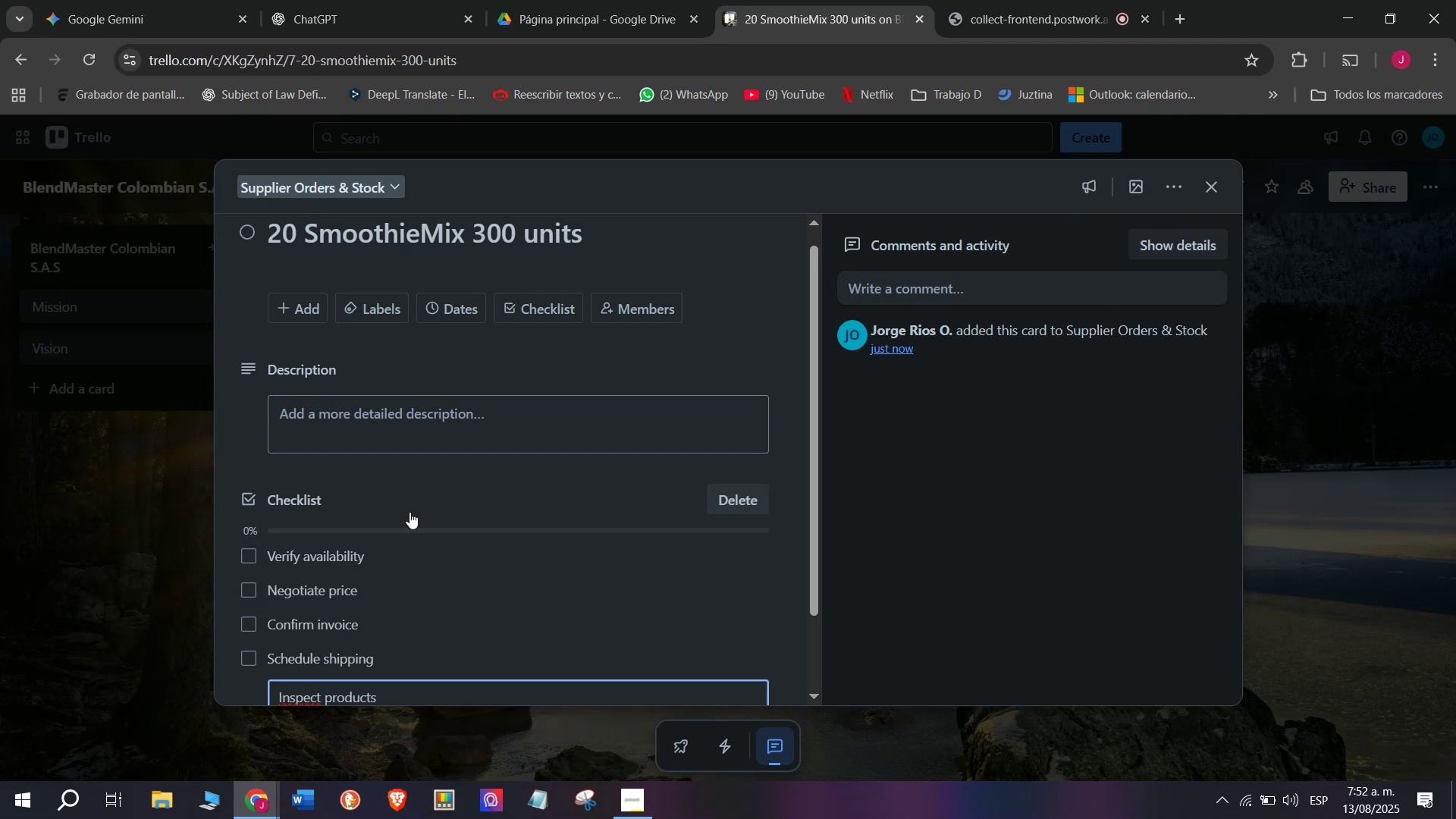 
key(Enter)
 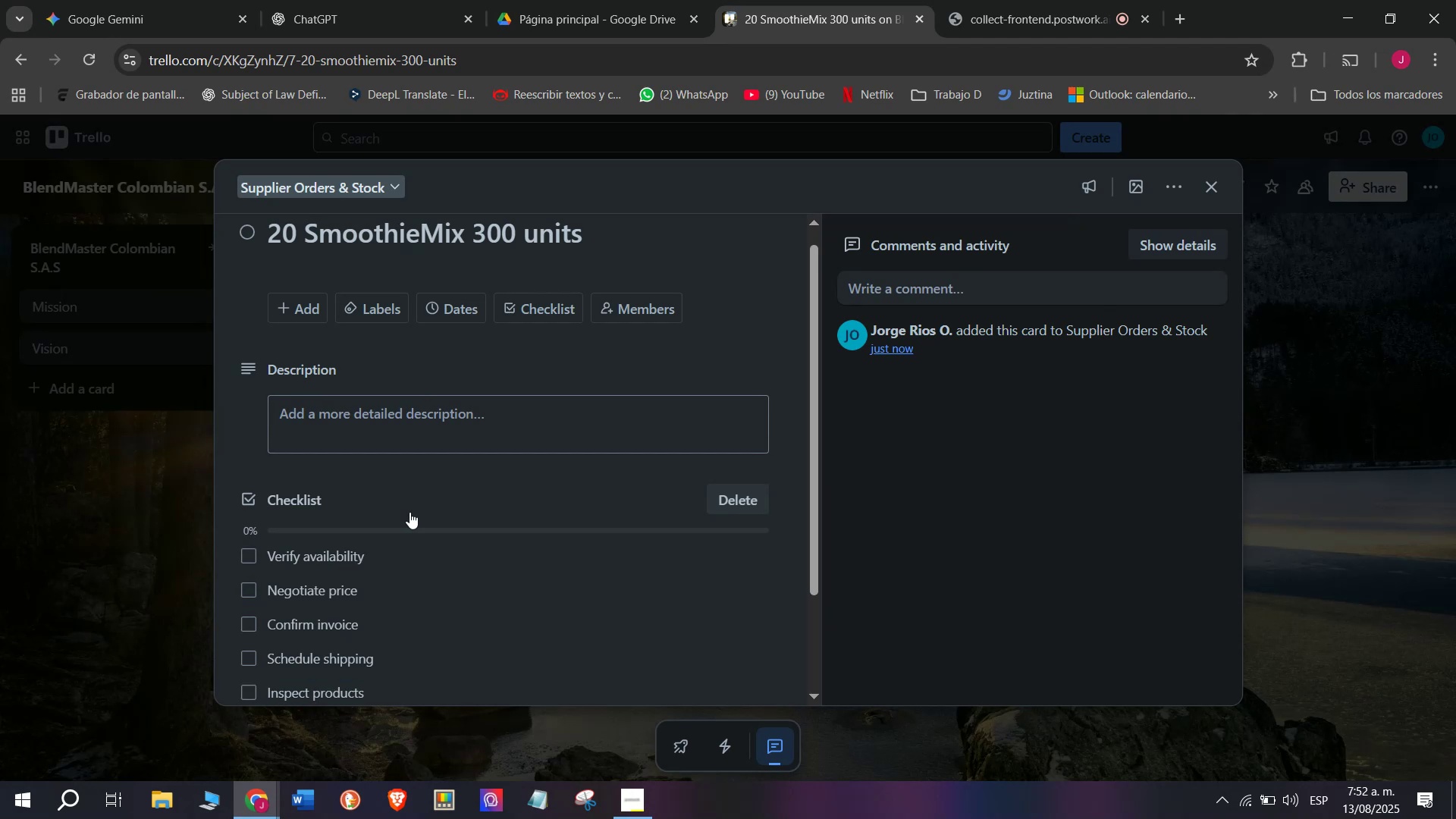 
scroll: coordinate [444, 551], scroll_direction: down, amount: 6.0
 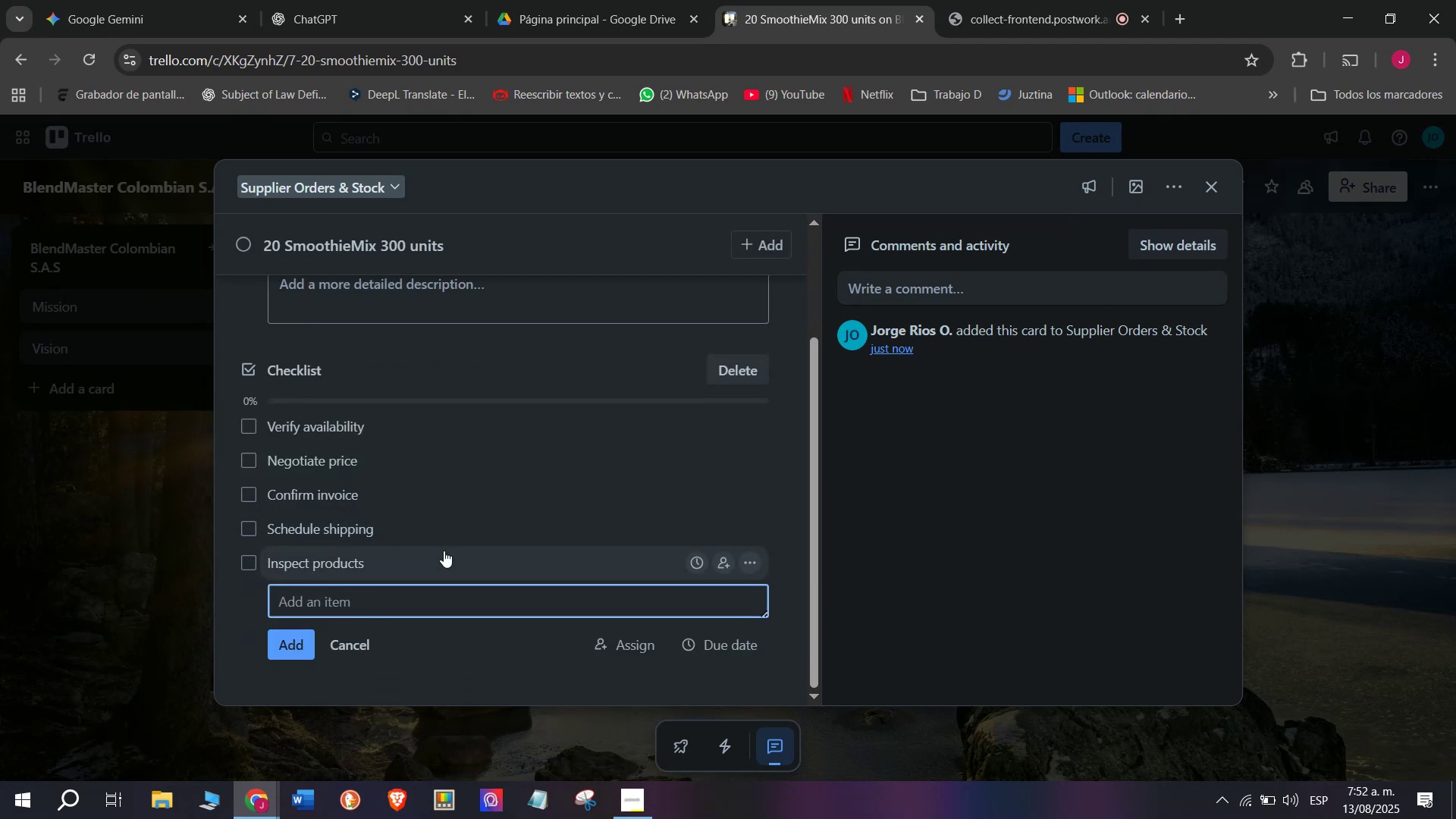 
type(Register in inventory)
 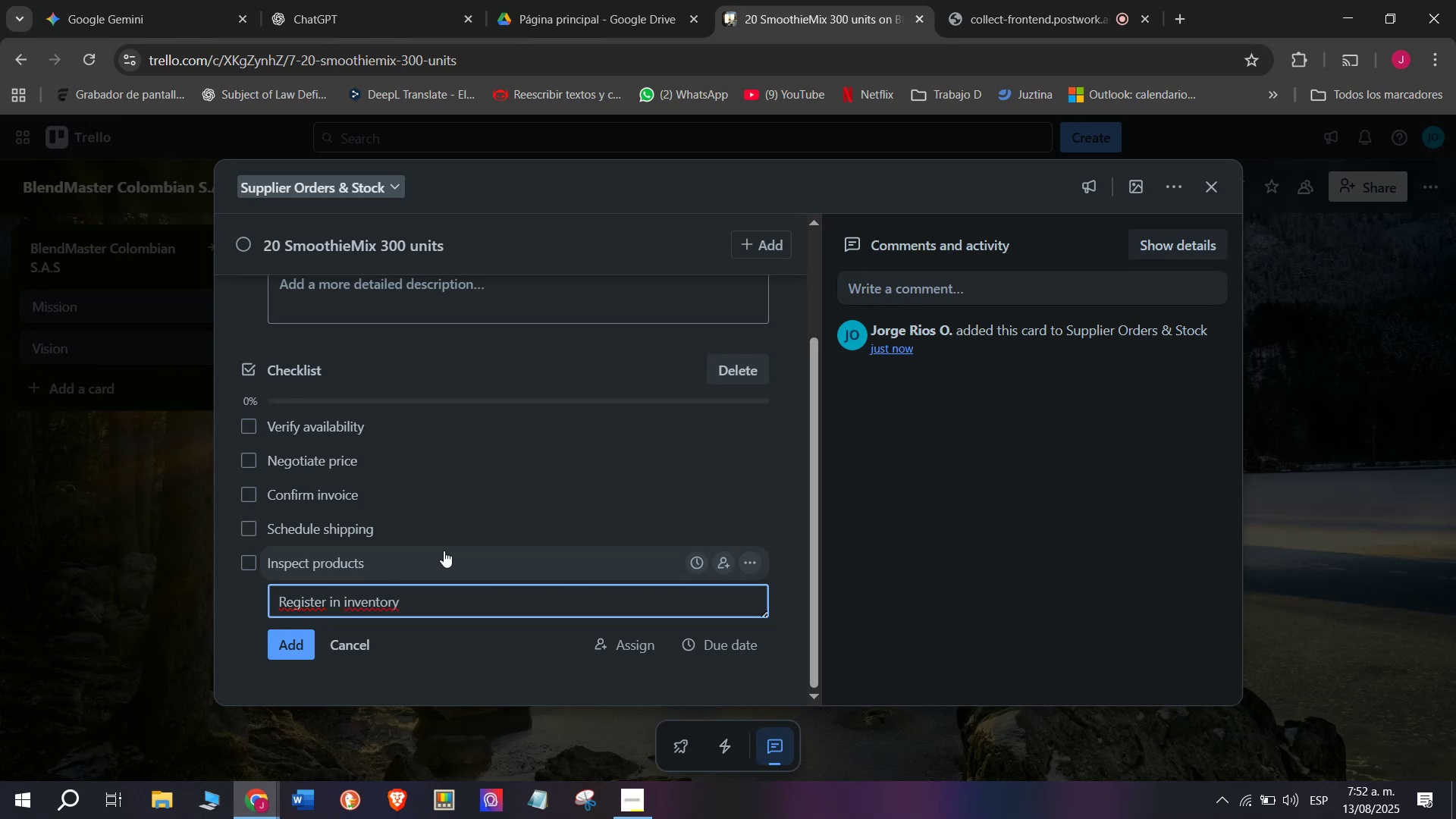 
key(Enter)
 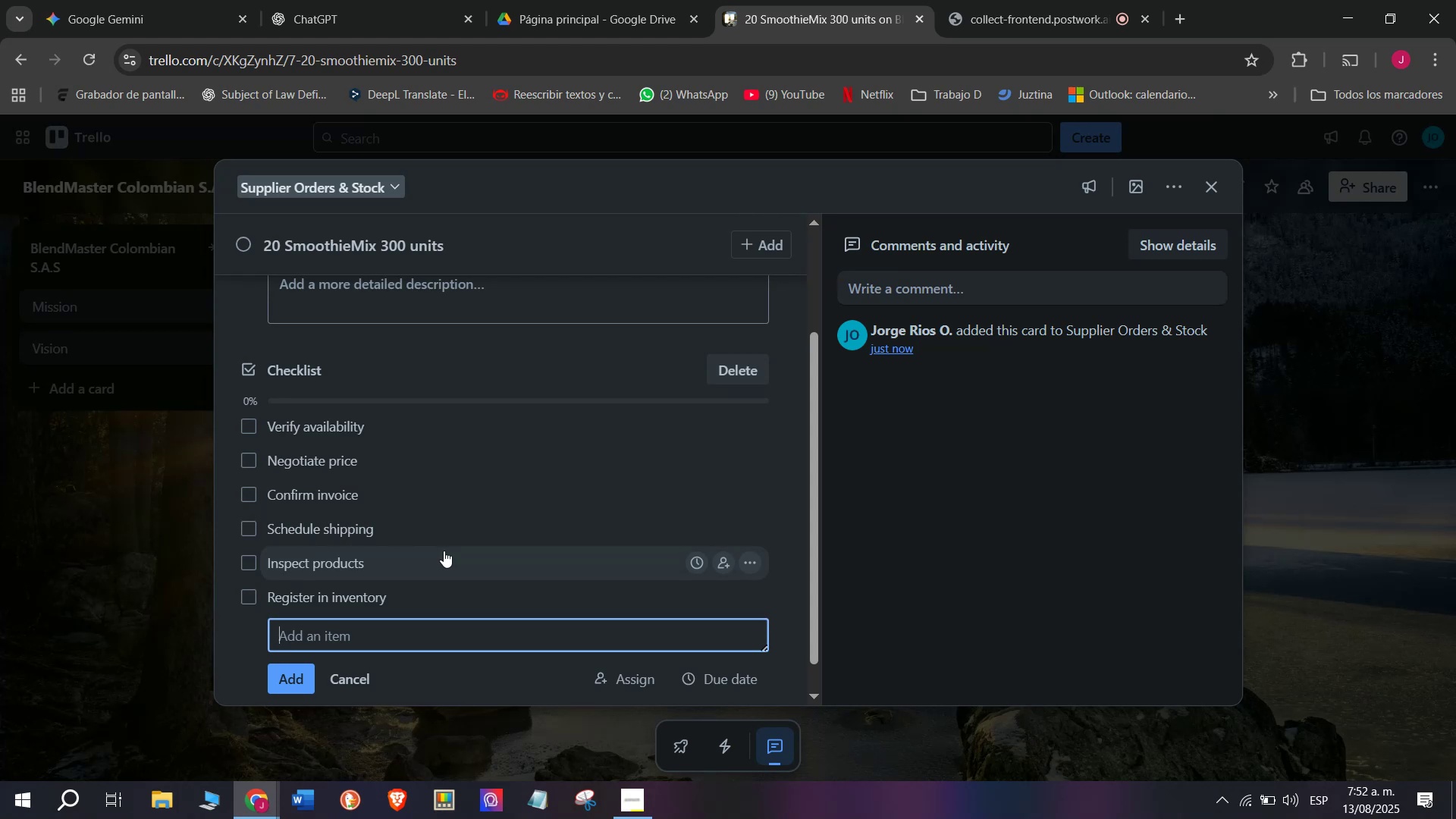 
wait(47.84)
 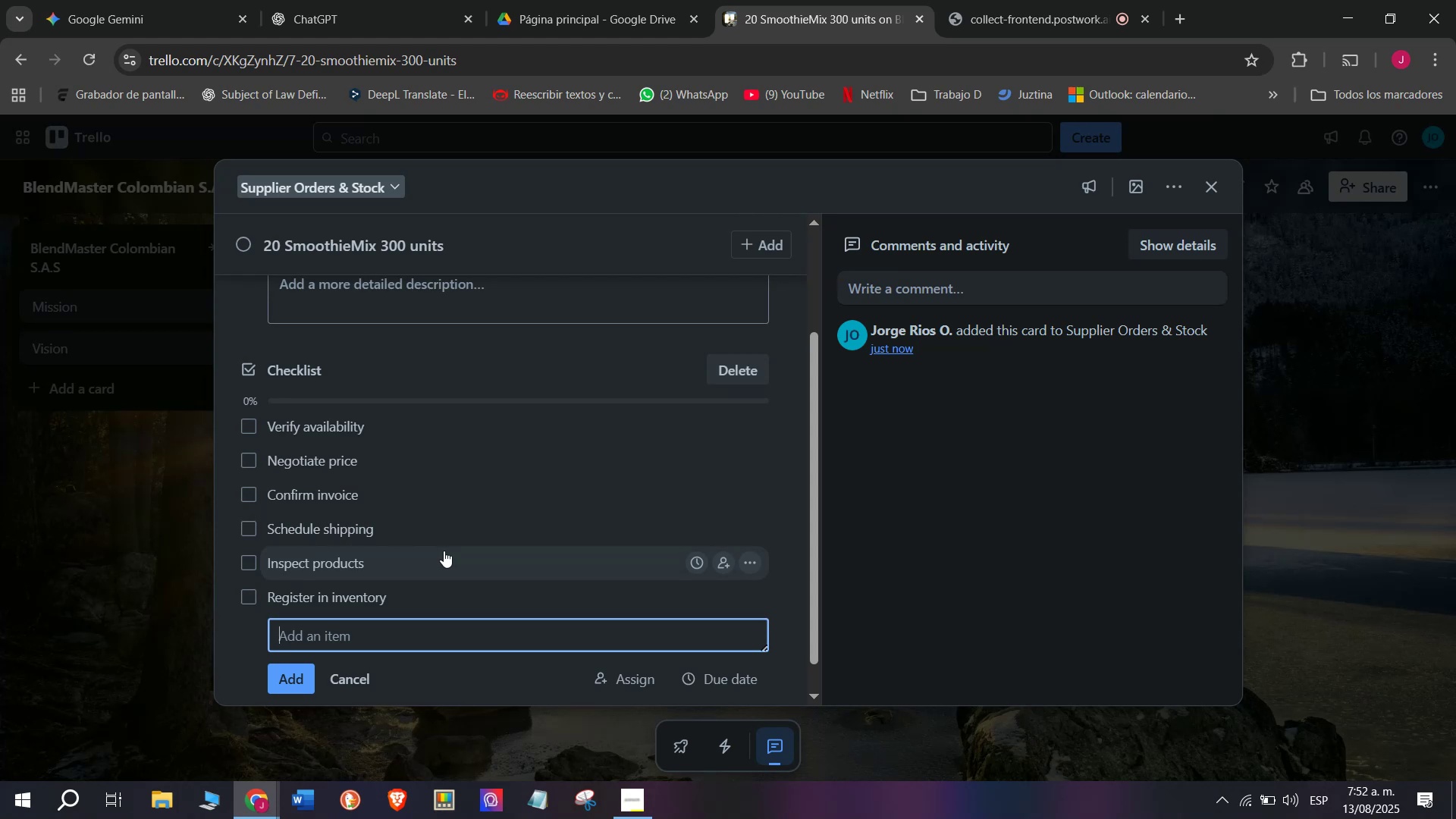 
scroll: coordinate [531, 404], scroll_direction: up, amount: 4.0
 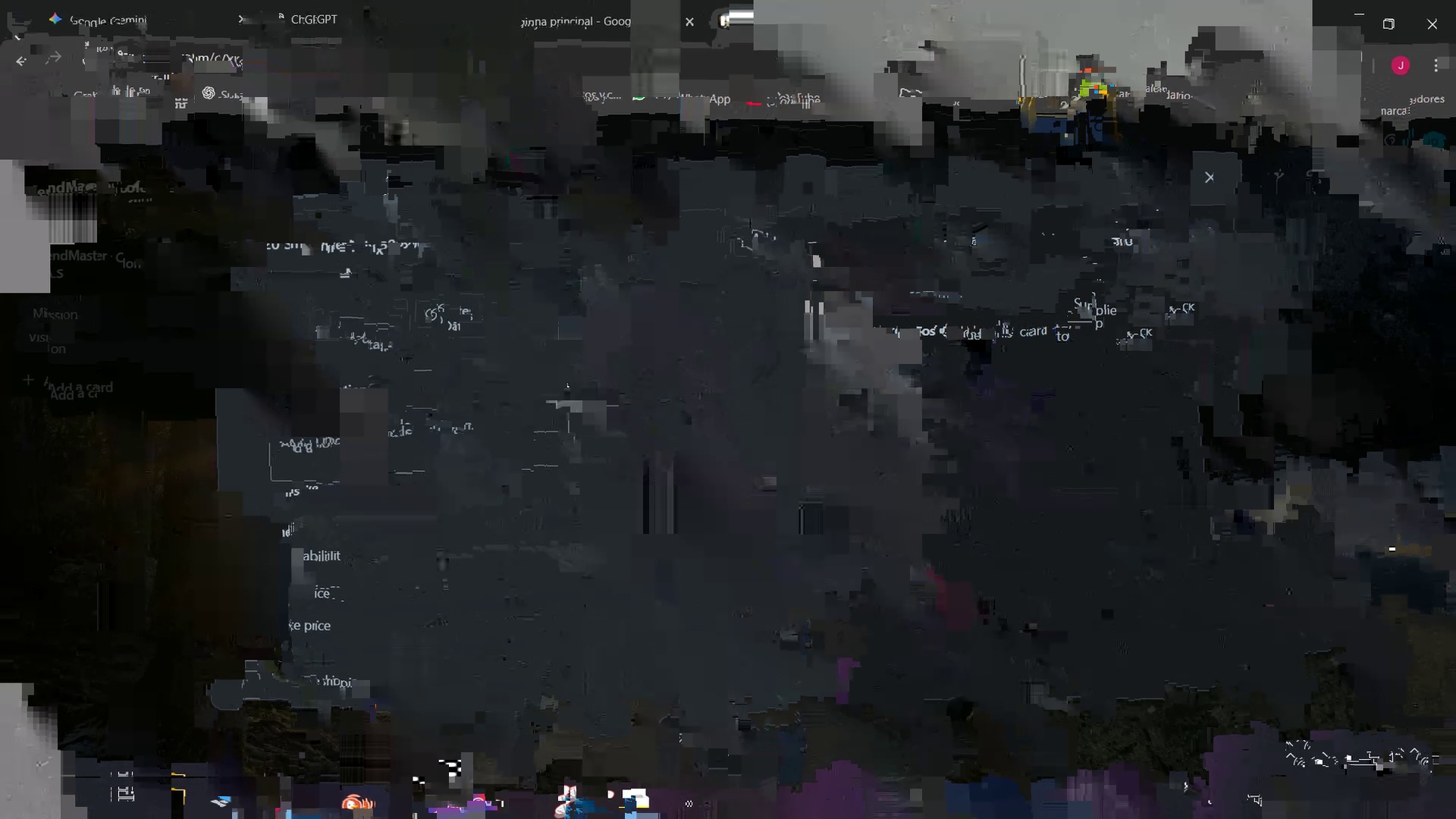 
left_click([443, 334])
 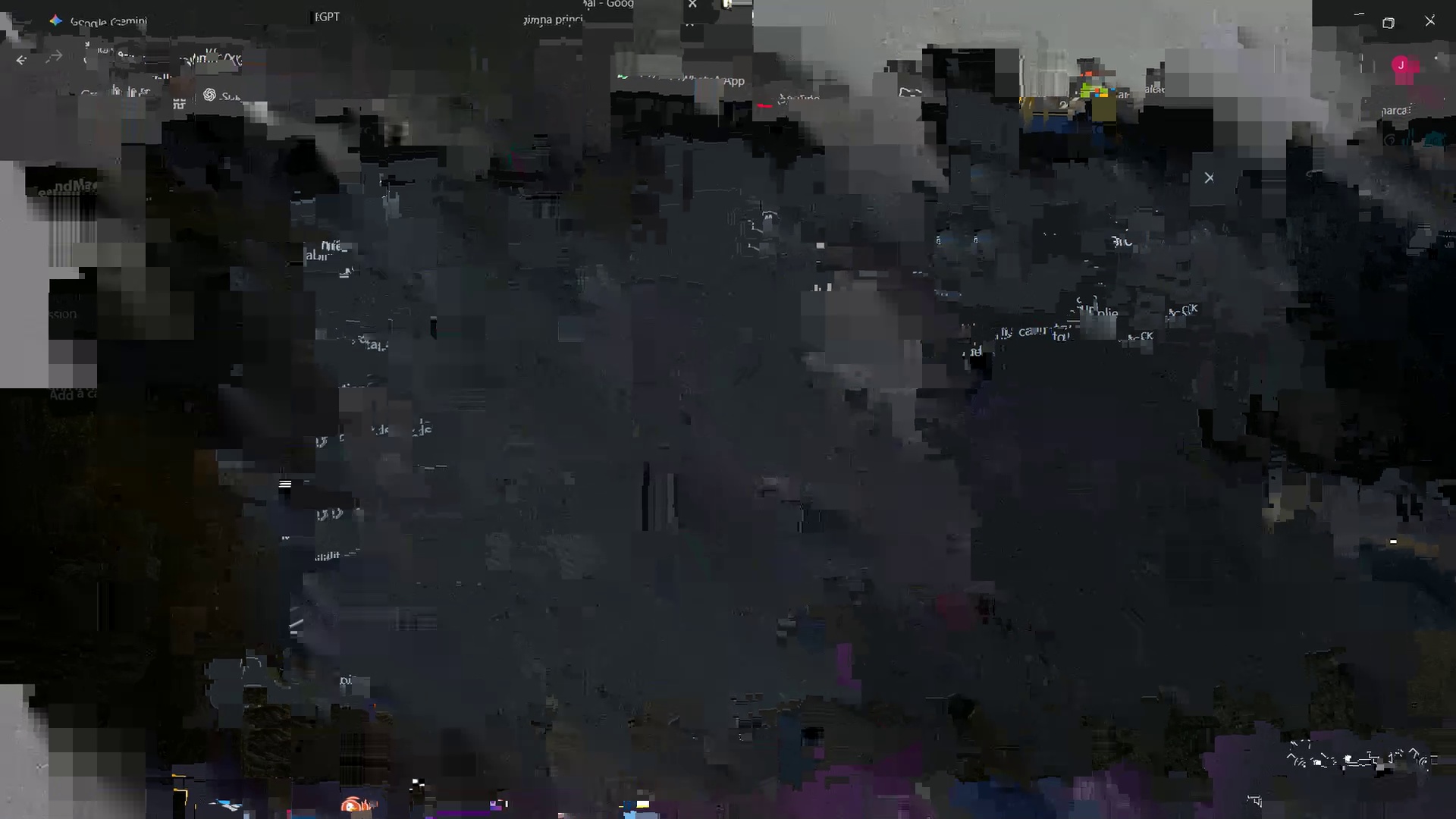 
double_click([164, 442])
 